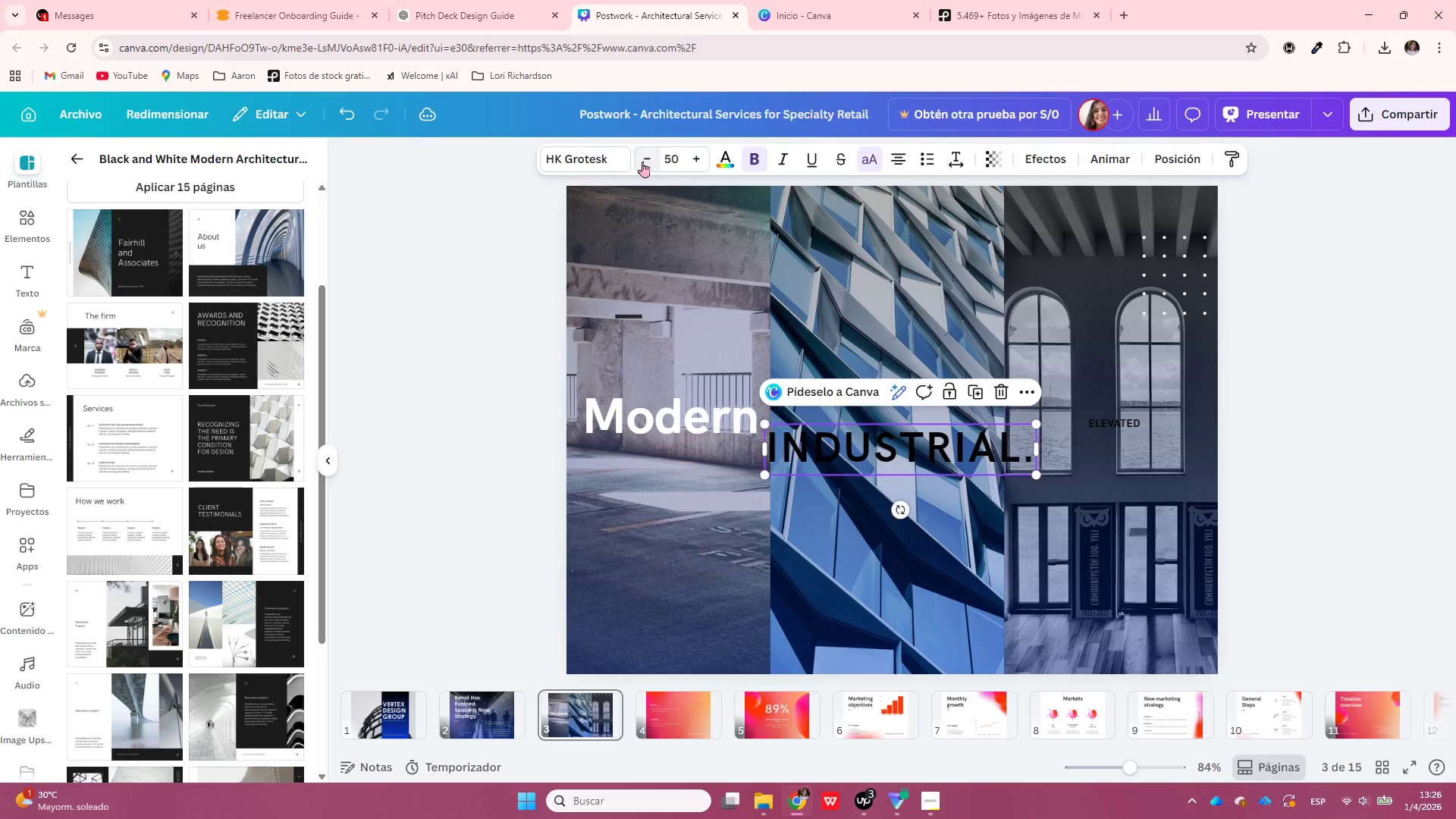 
triple_click([642, 162])
 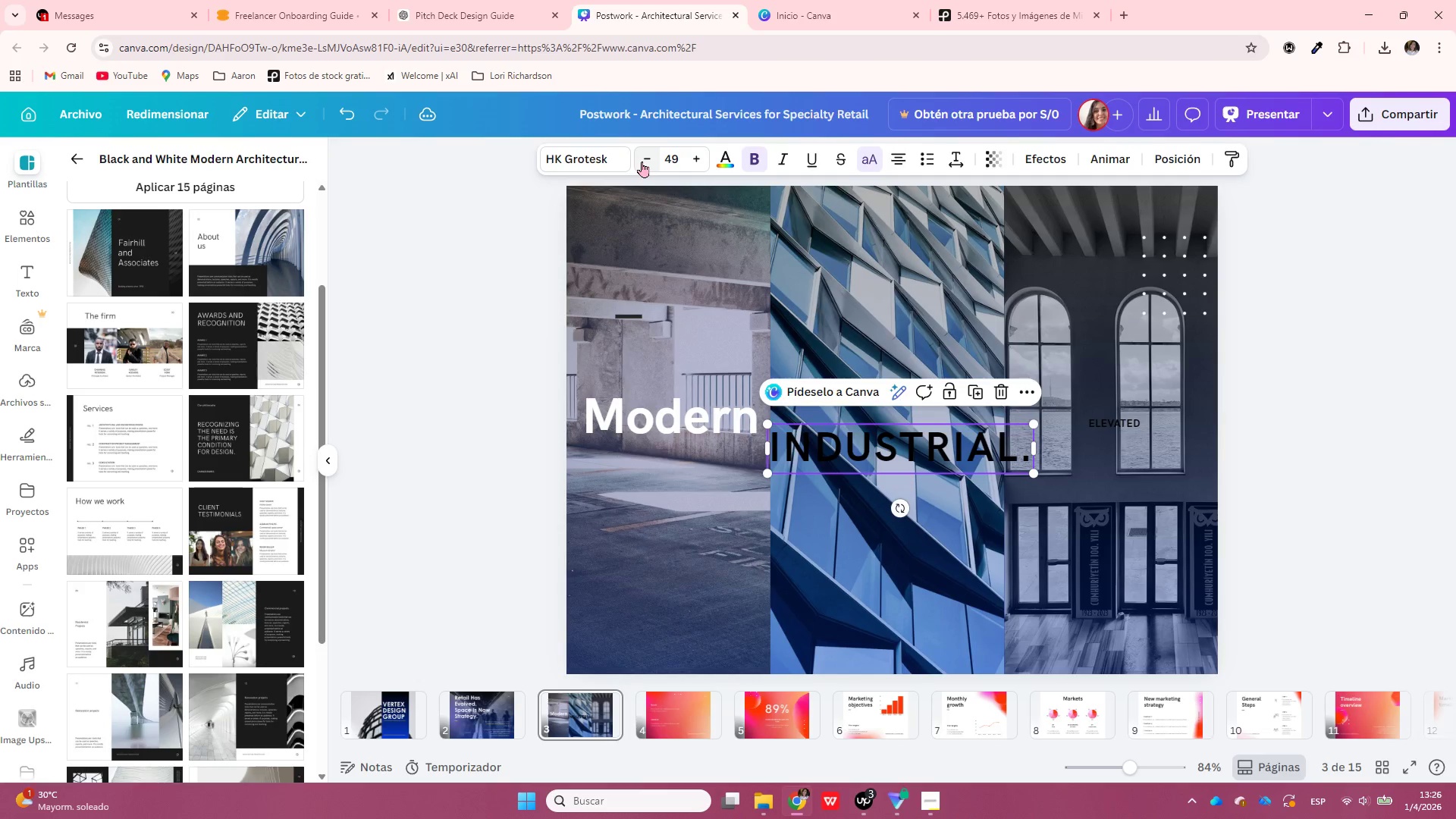 
triple_click([642, 162])
 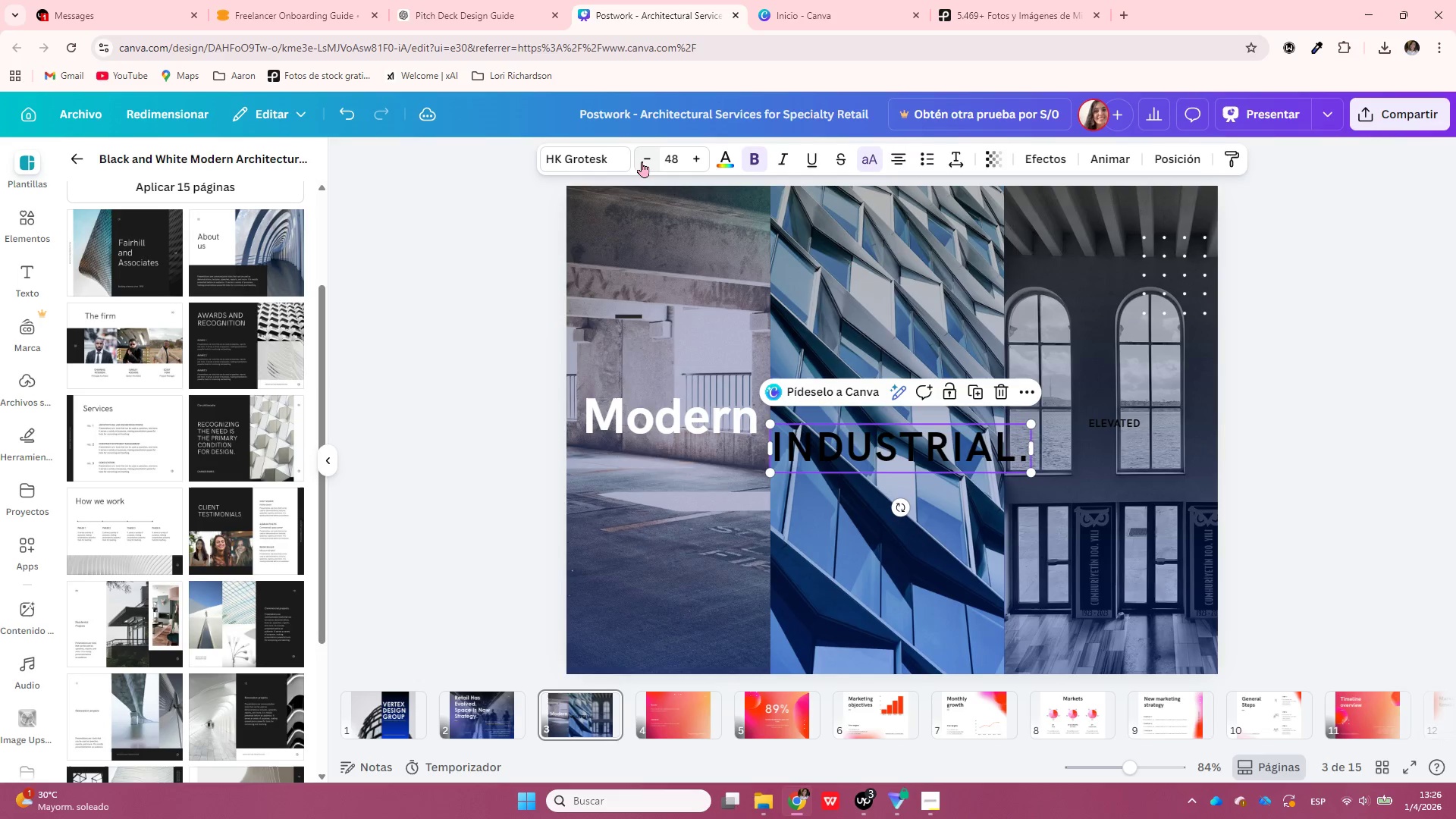 
triple_click([642, 162])
 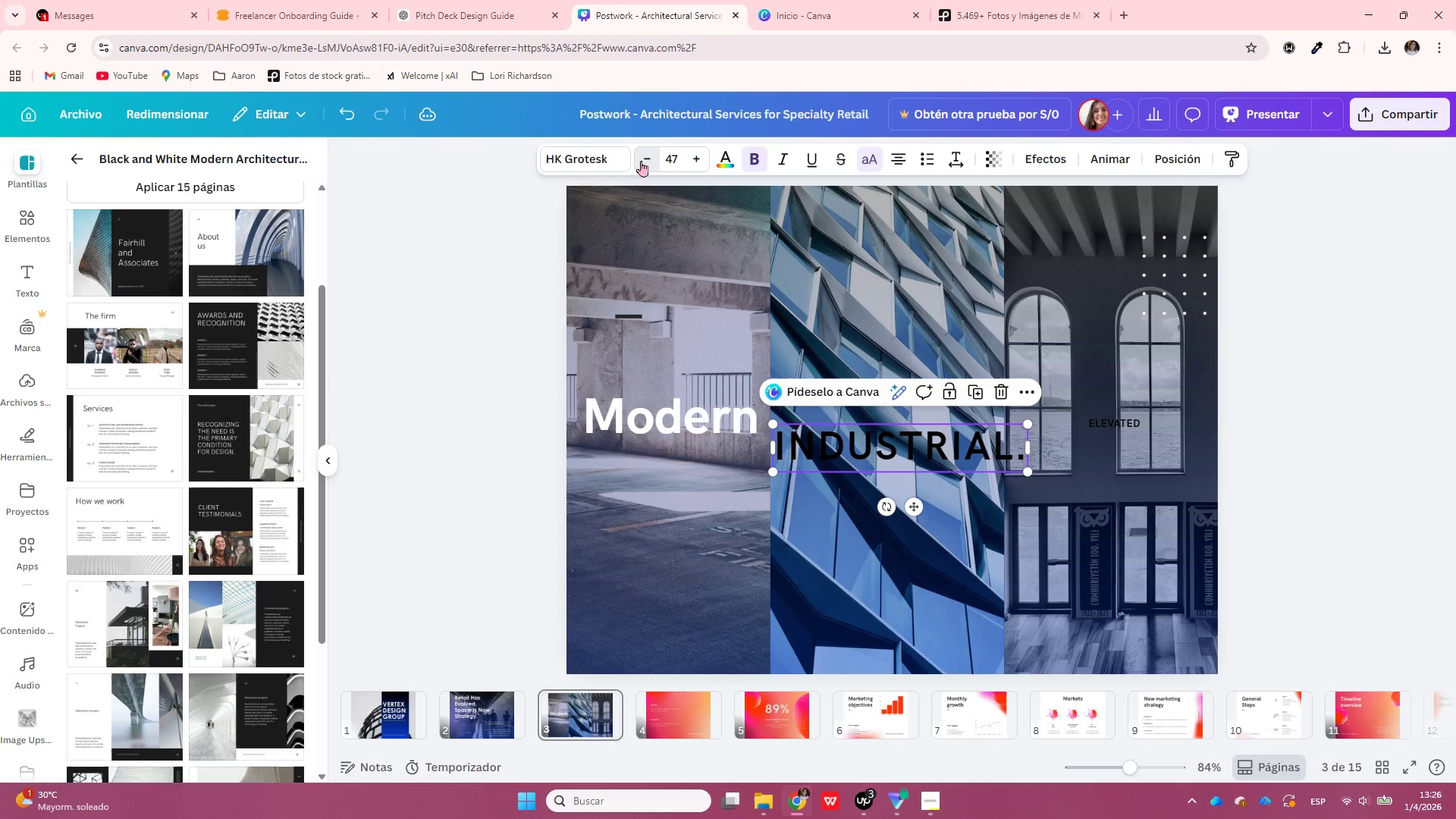 
triple_click([642, 162])
 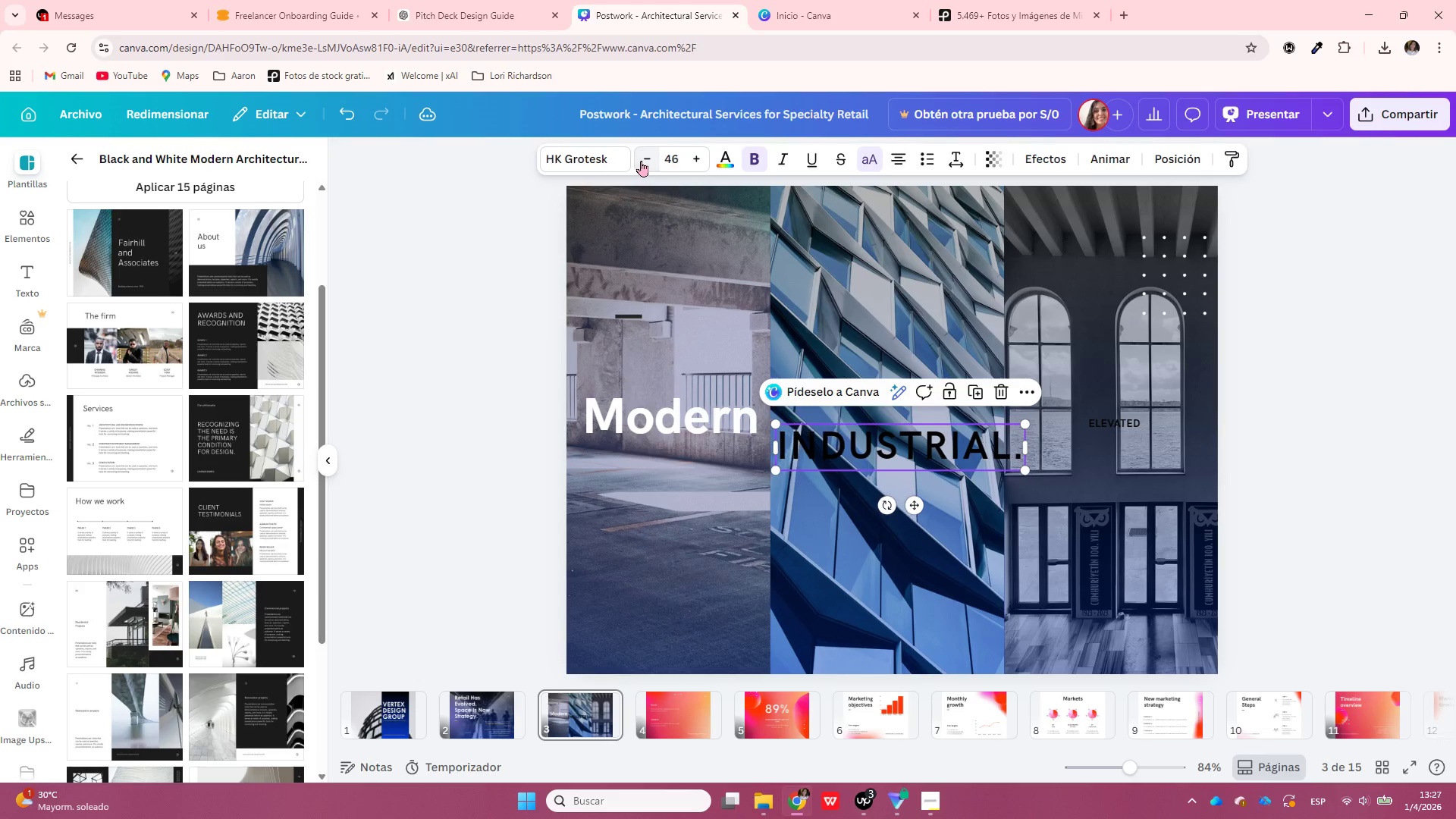 
triple_click([641, 161])
 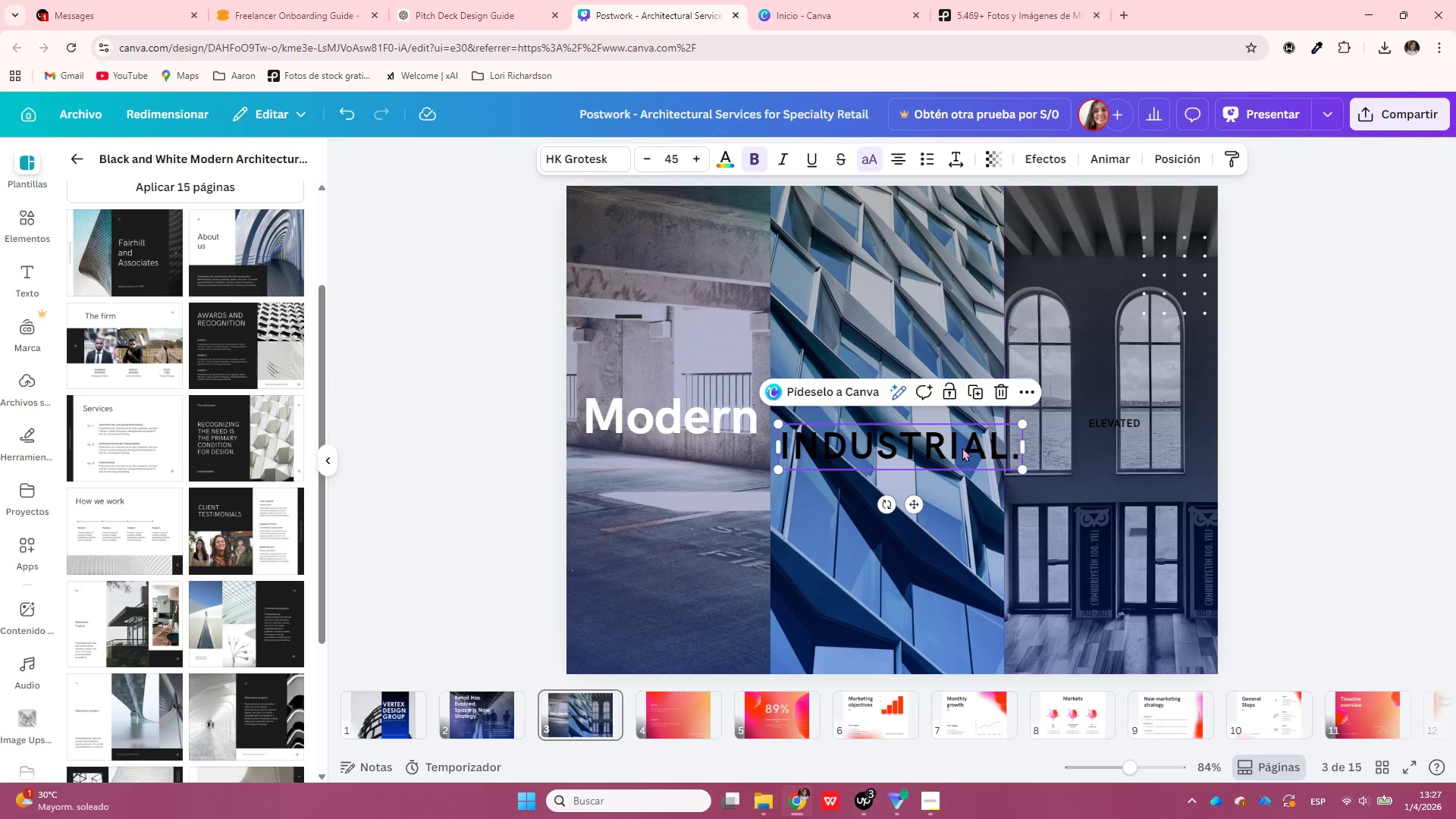 
left_click_drag(start_coordinate=[959, 450], to_coordinate=[952, 428])
 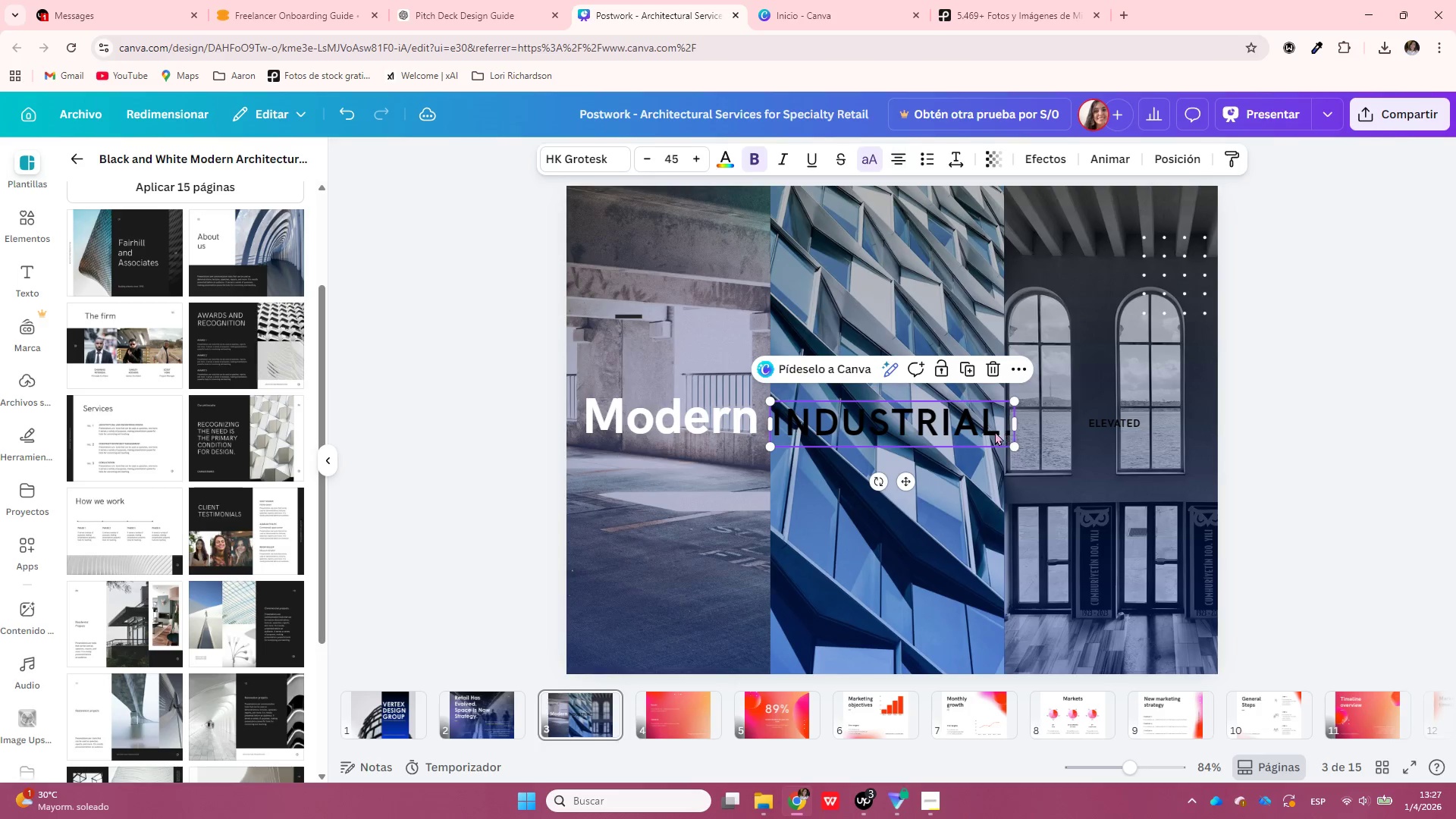 
left_click([993, 431])
 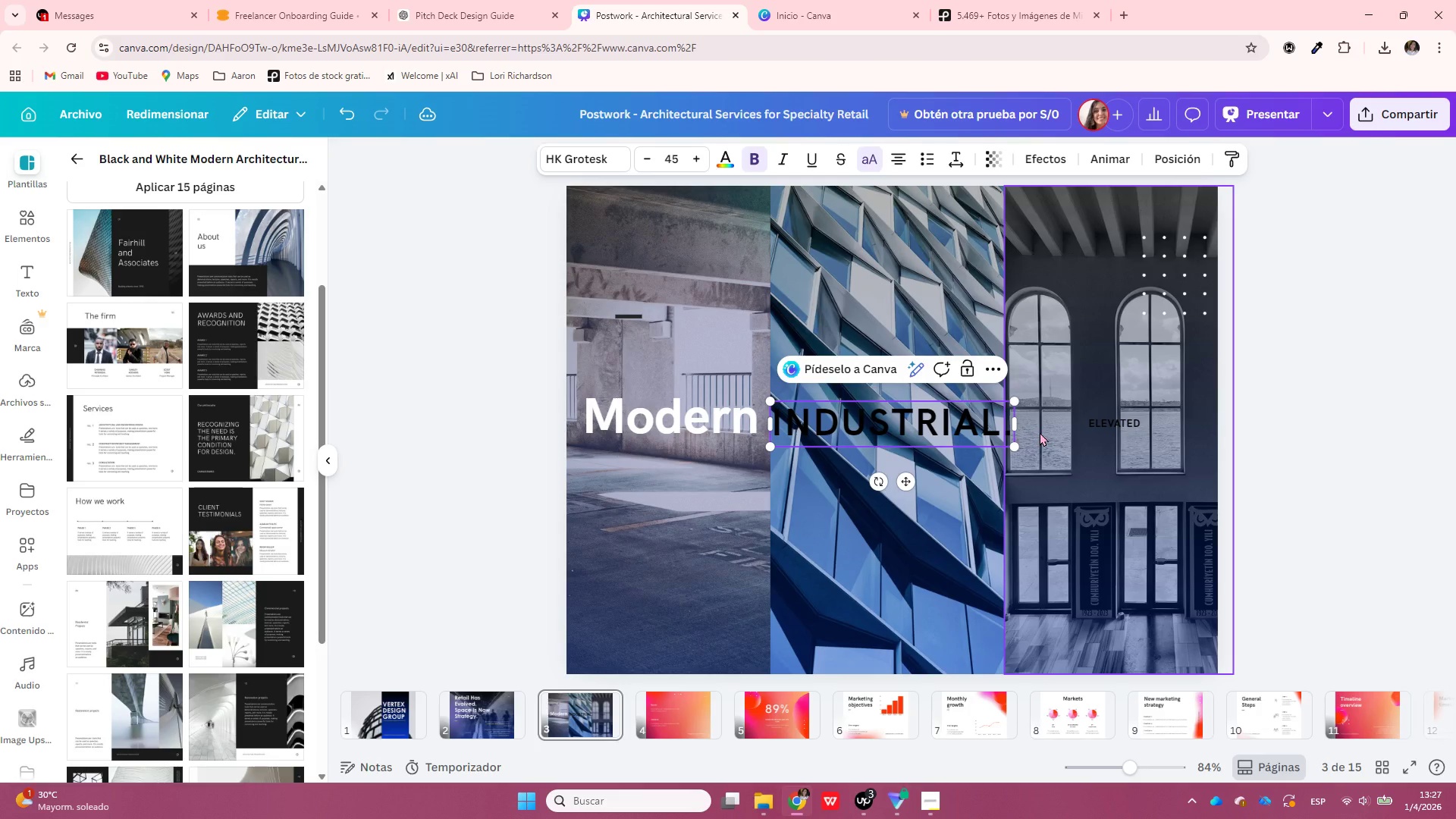 
key(Delete)
 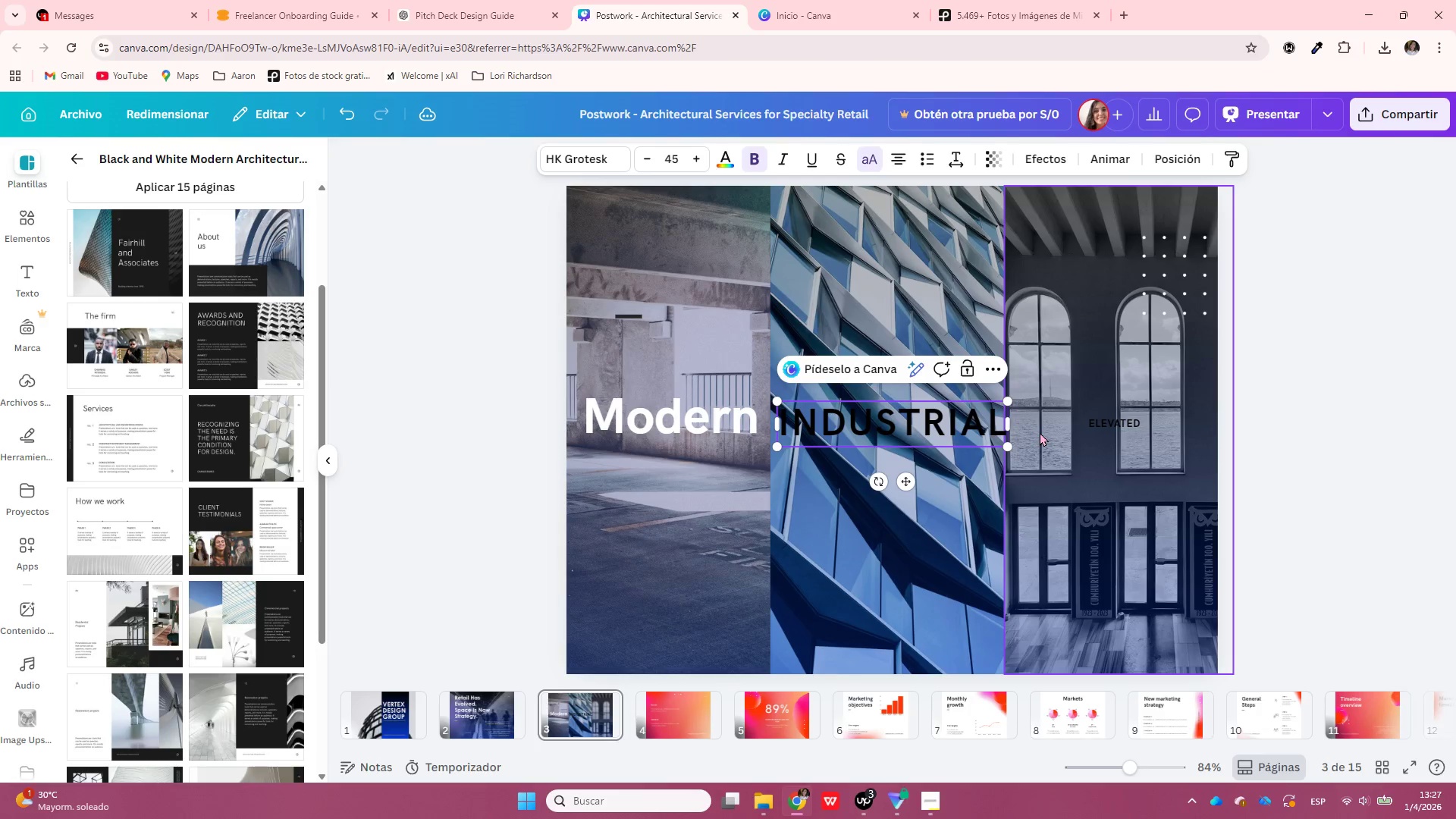 
key(Delete)
 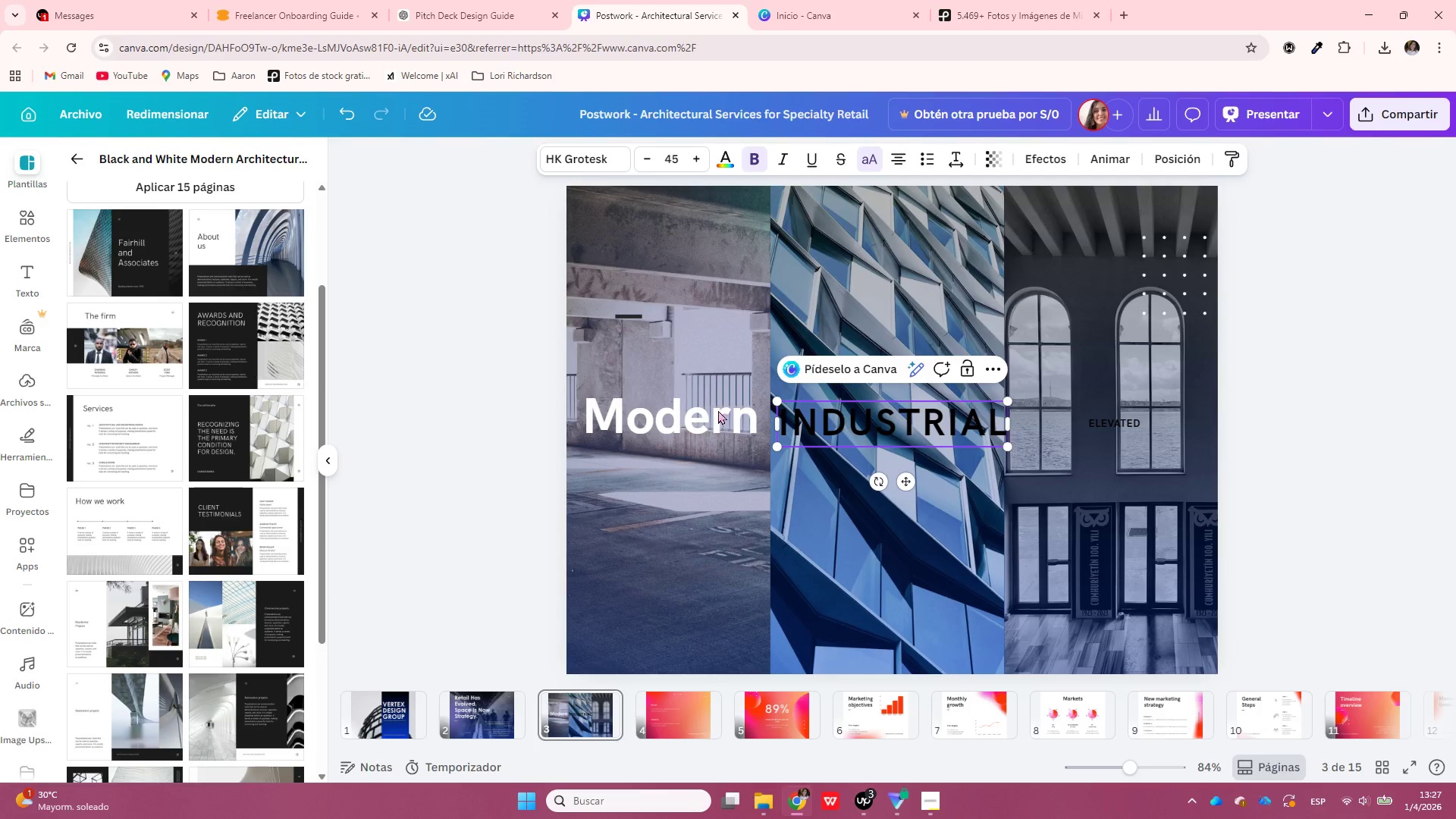 
left_click([689, 413])
 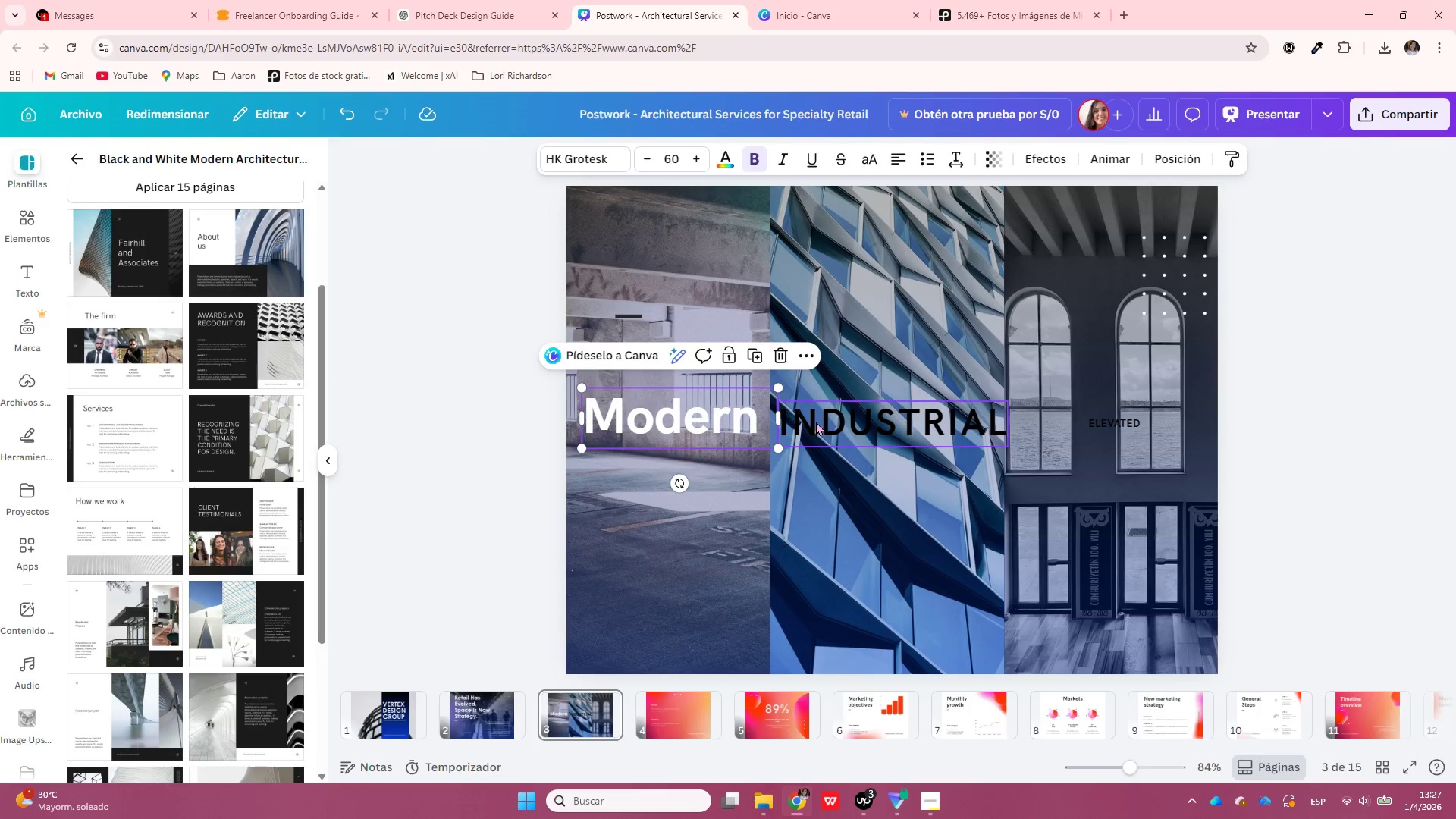 
left_click([822, 422])
 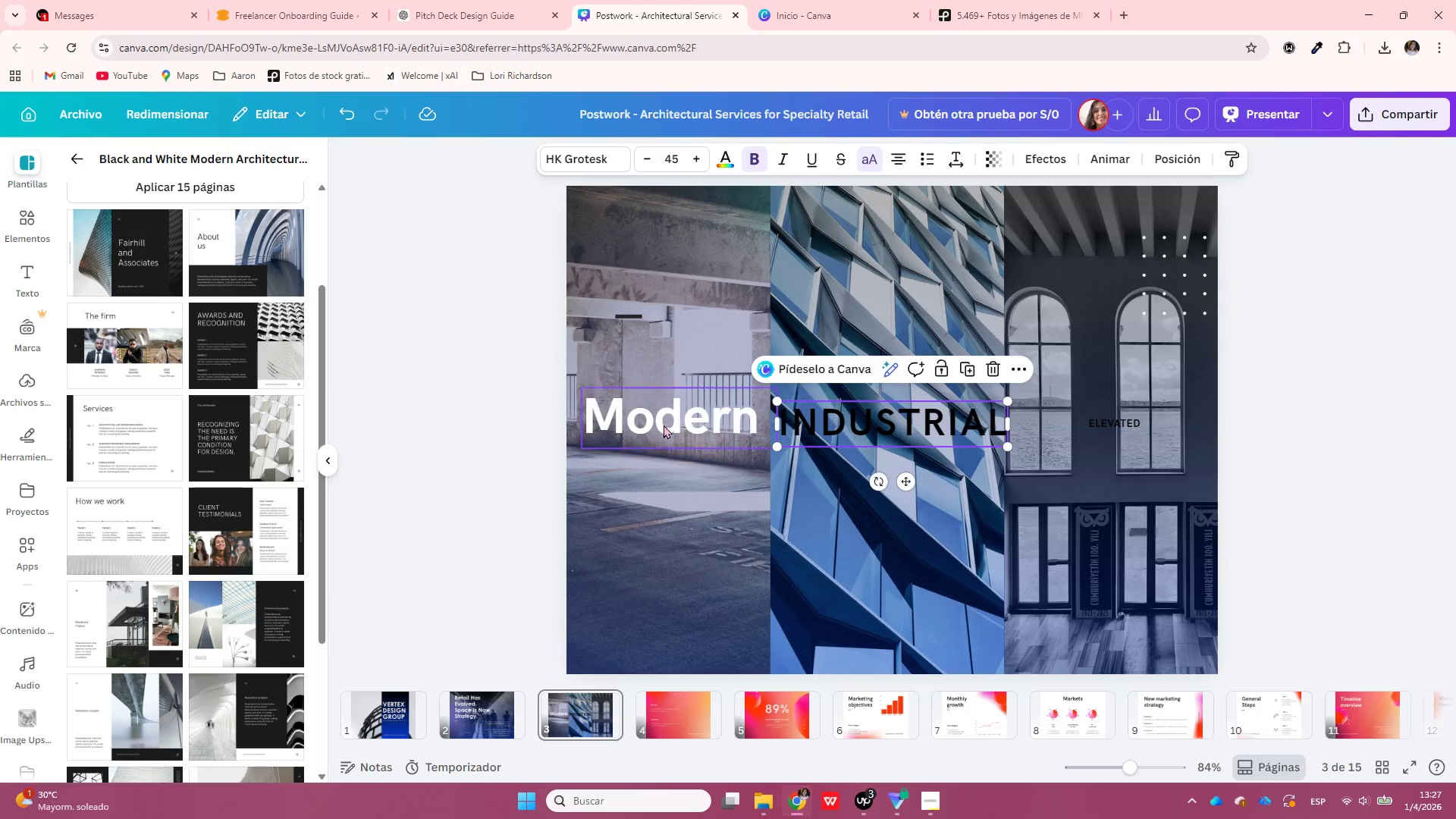 
left_click([664, 425])
 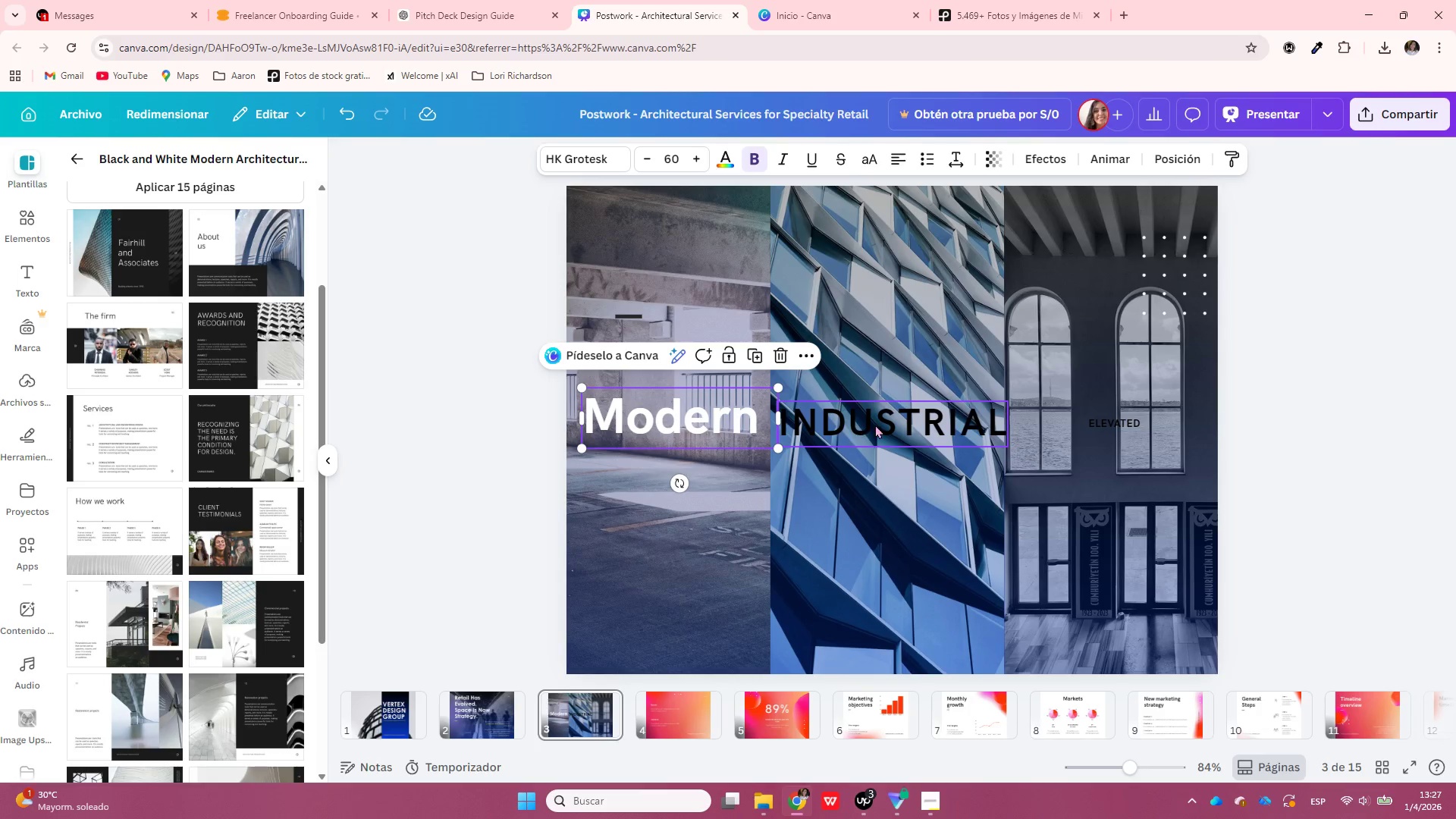 
left_click([875, 425])
 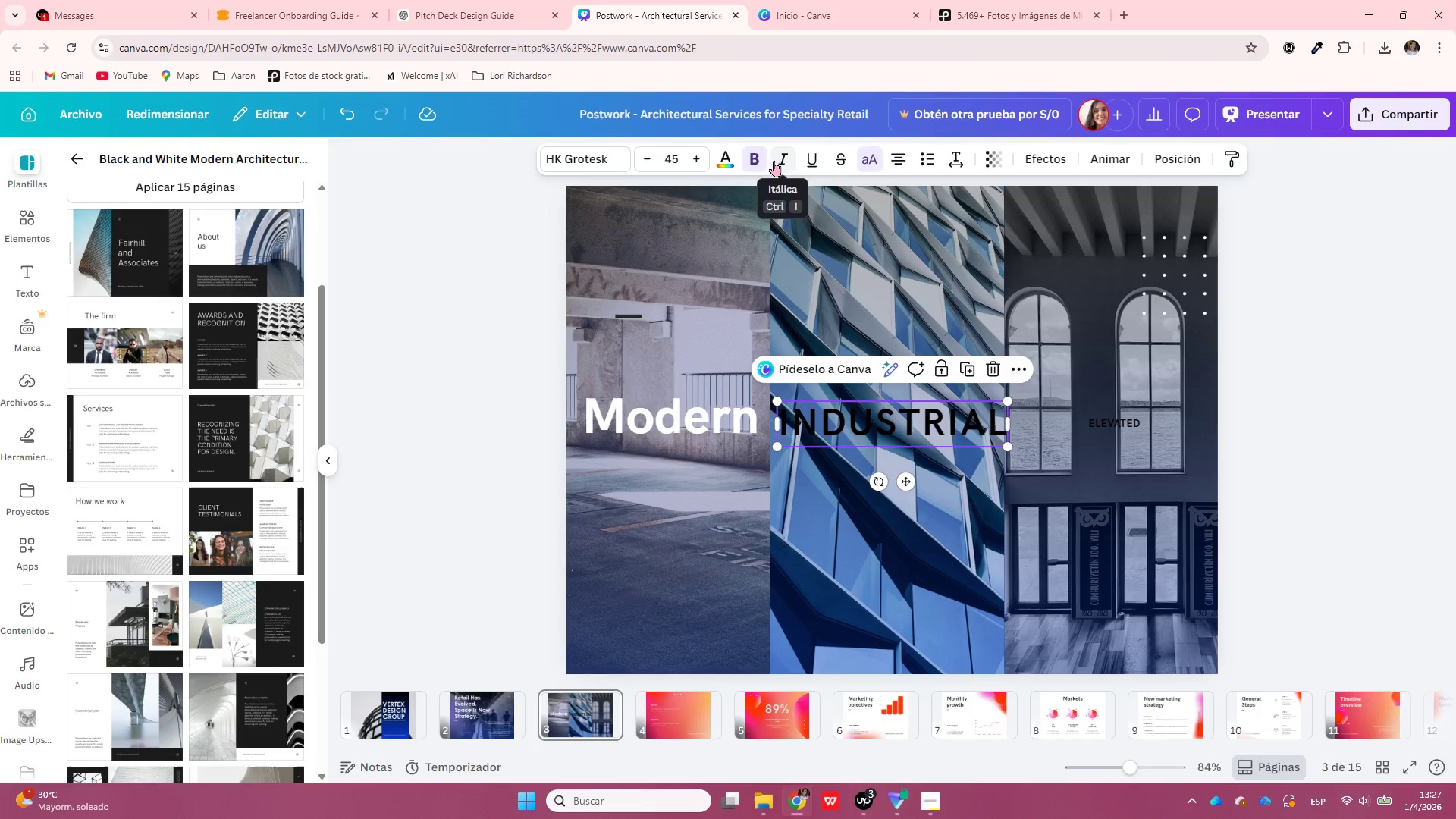 
left_click([721, 160])
 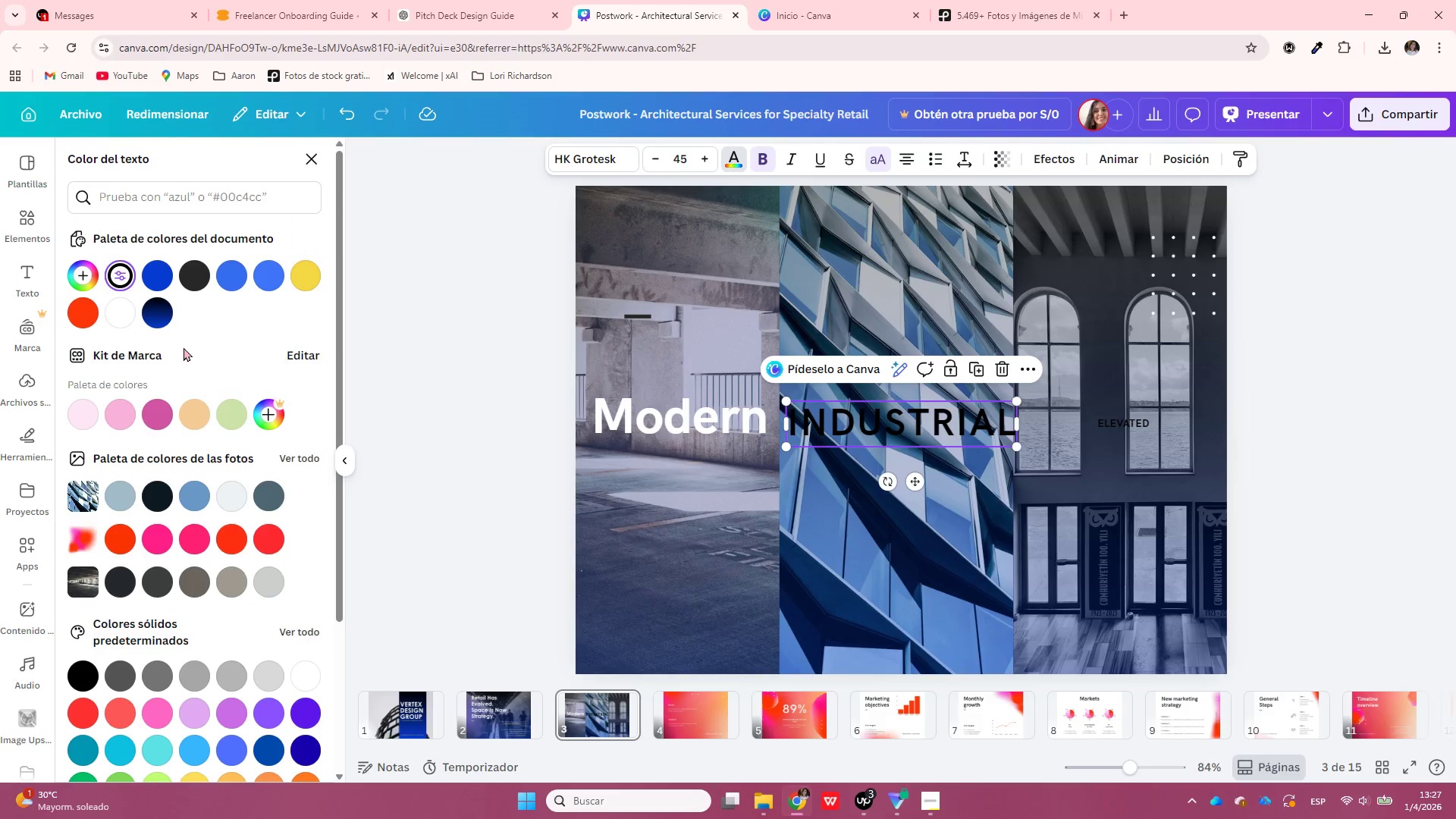 
left_click([155, 283])
 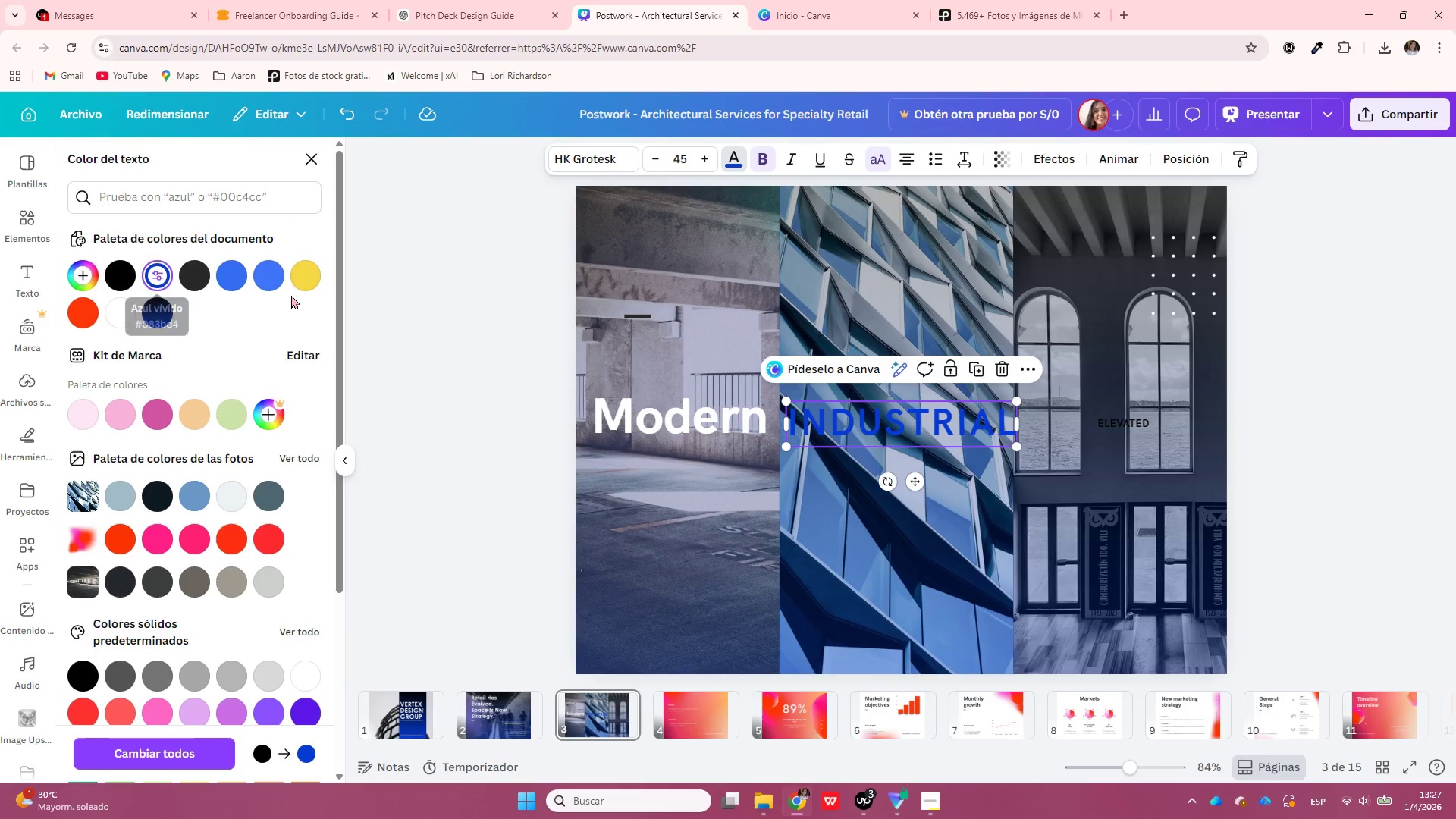 
left_click([302, 275])
 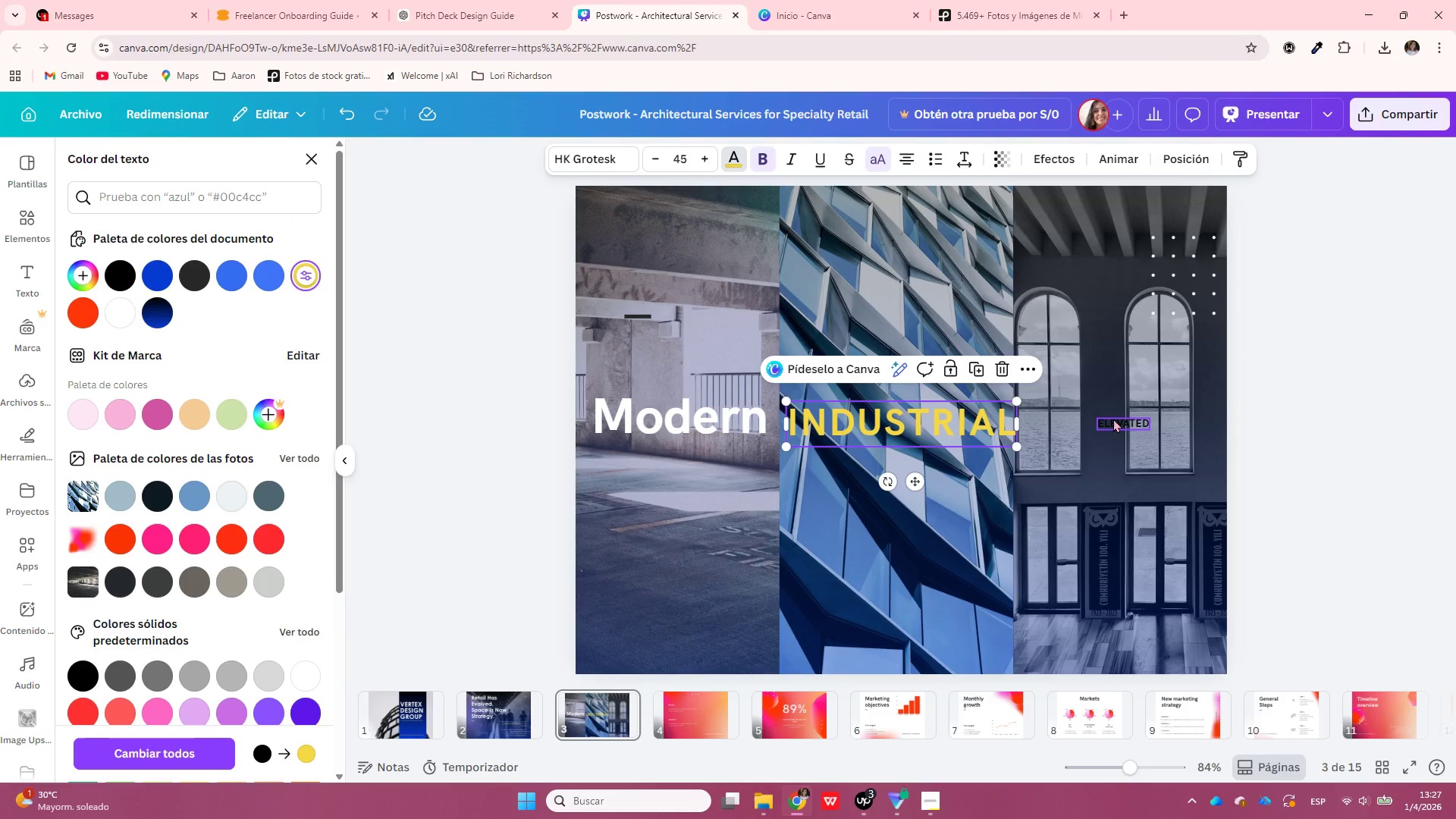 
left_click([1123, 419])
 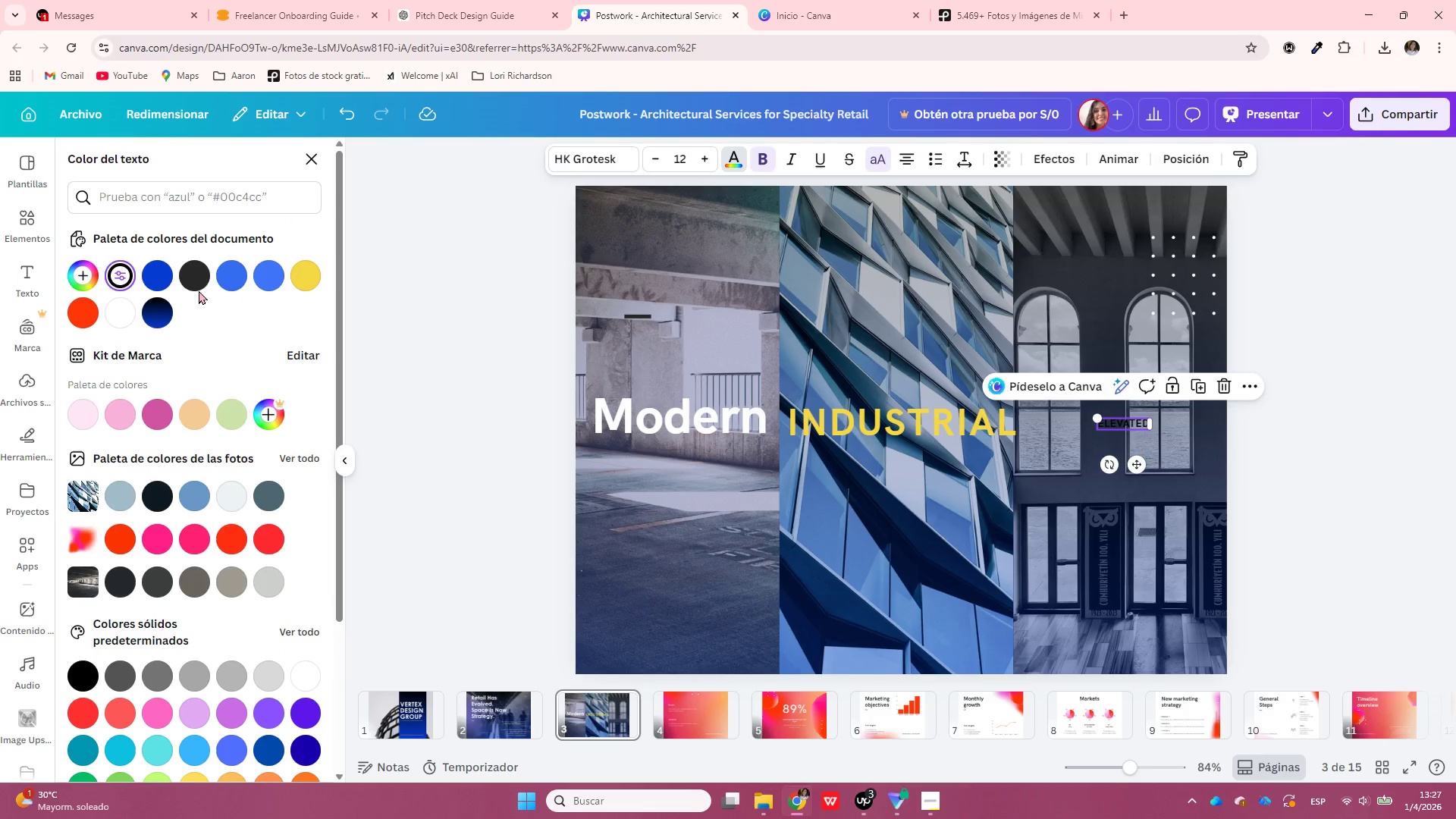 
left_click([170, 277])
 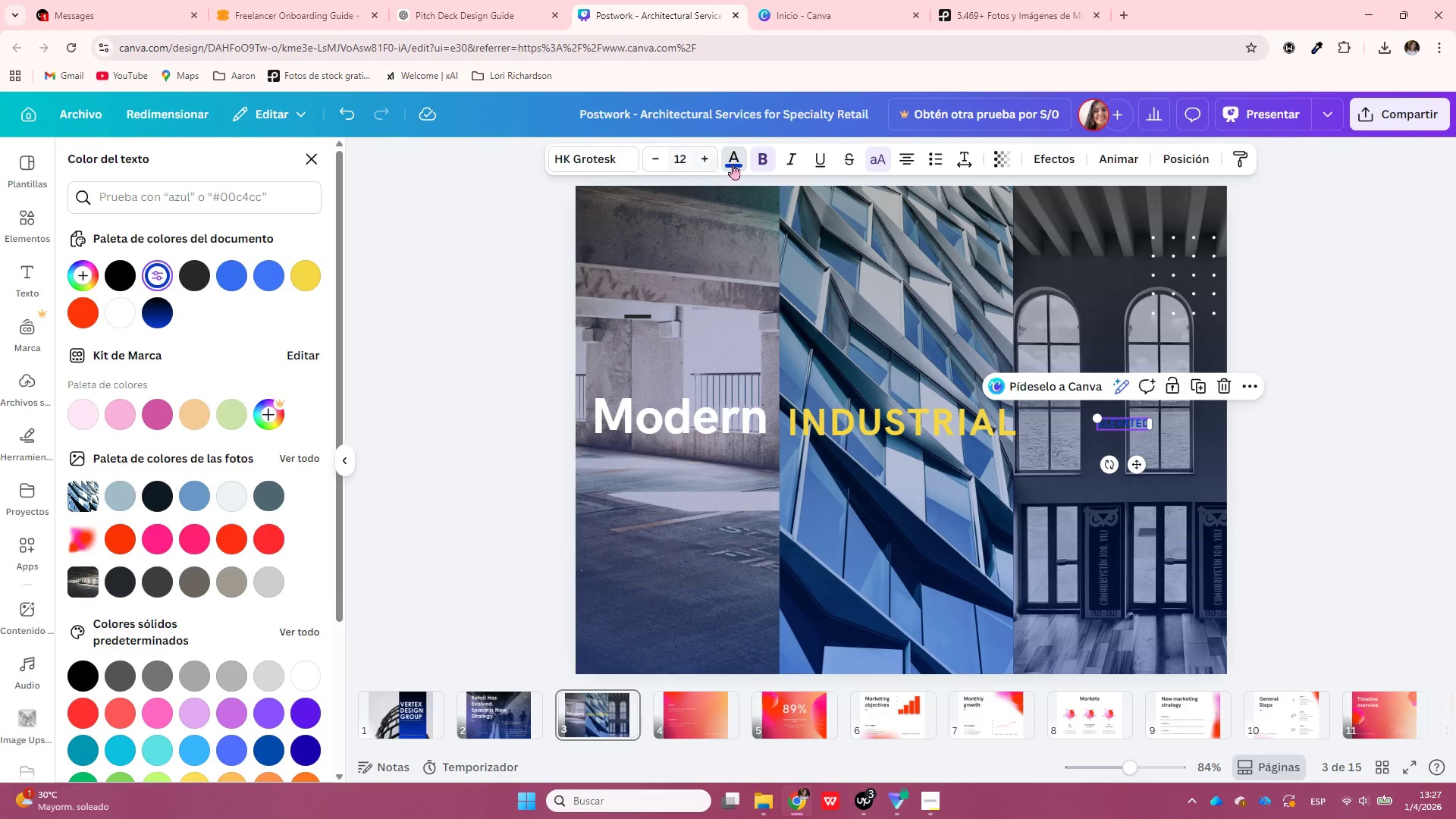 
left_click([680, 159])
 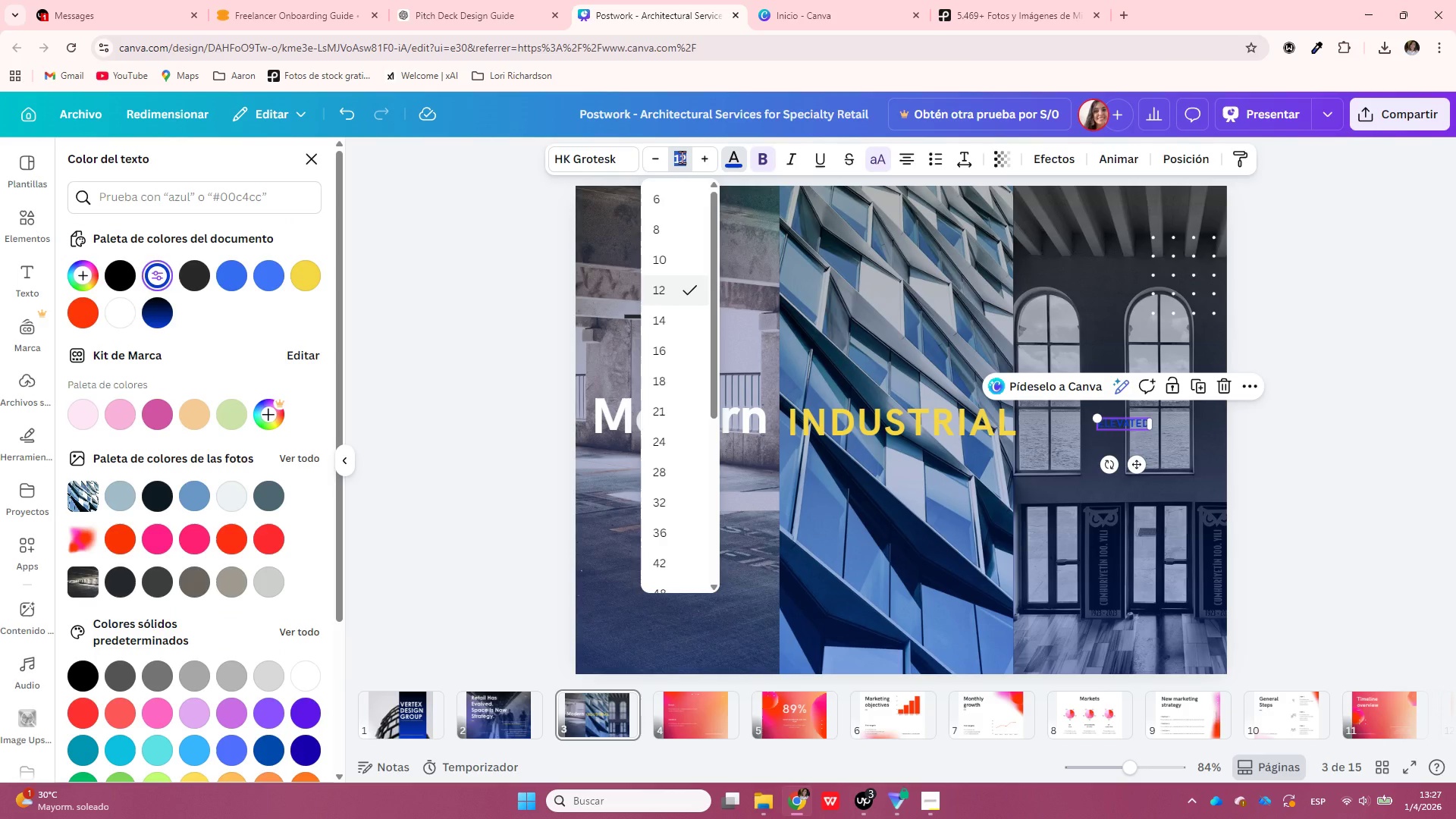 
type(60)
 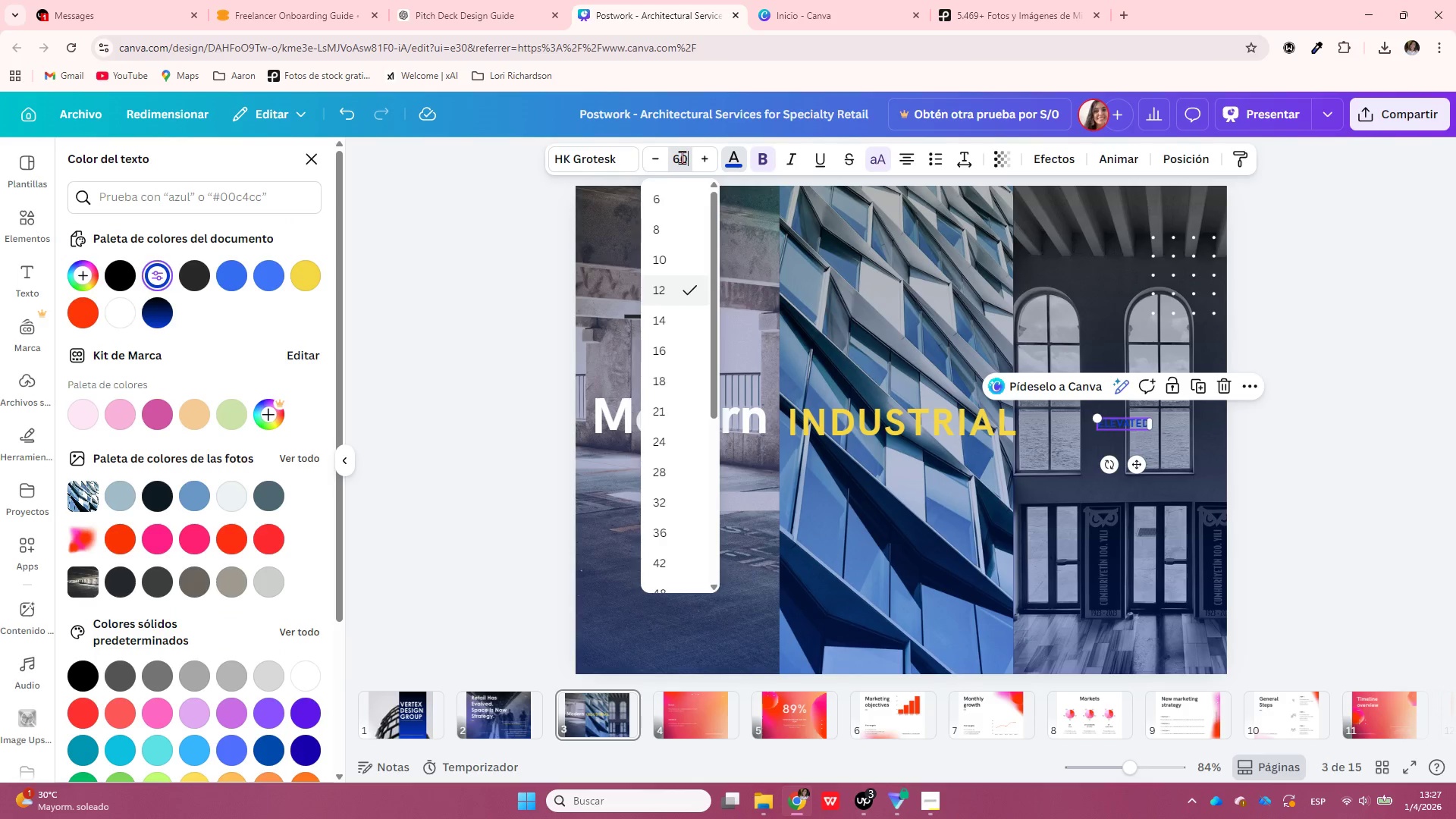 
key(Enter)
 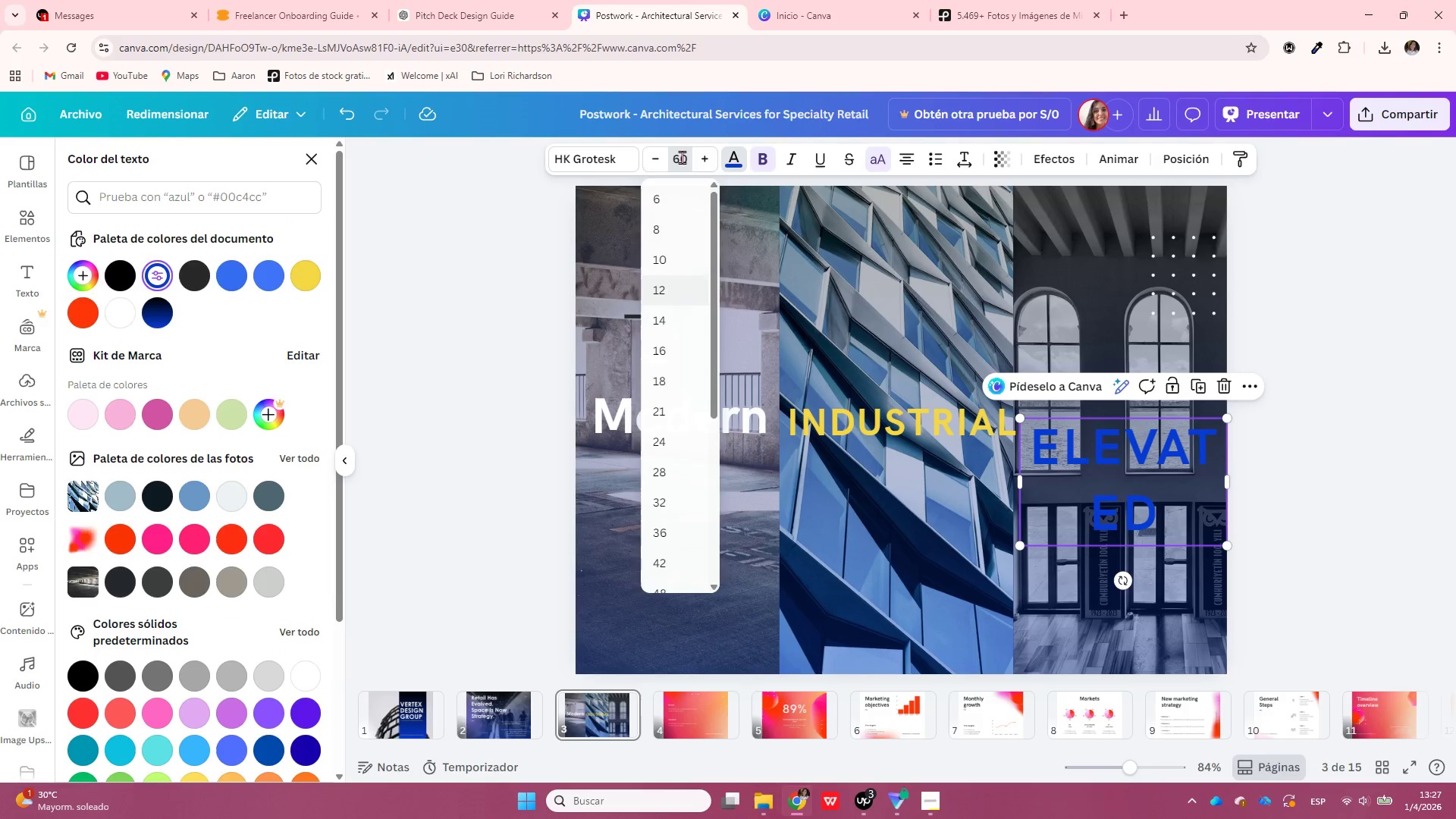 
key(0)
 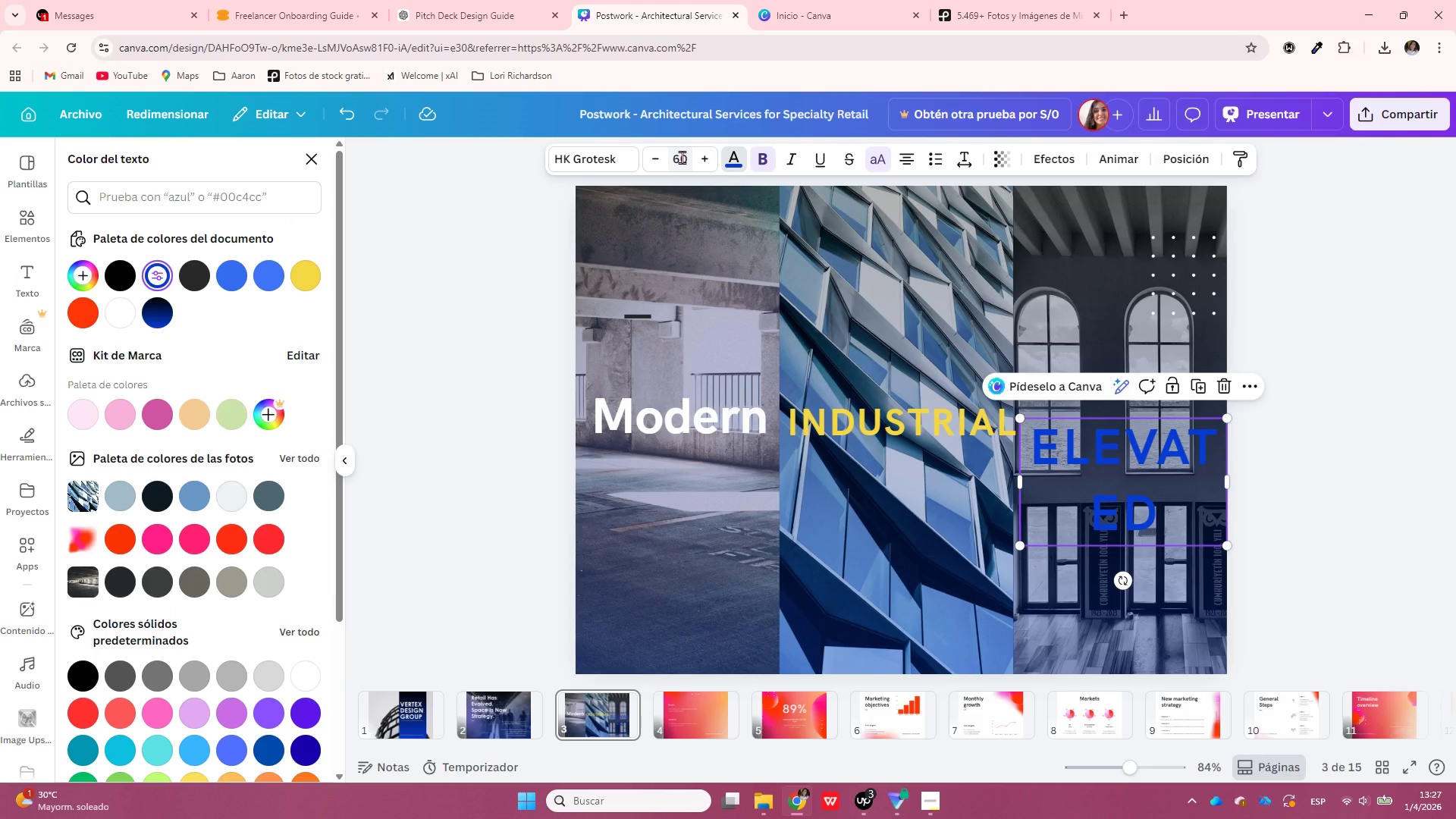 
key(Enter)
 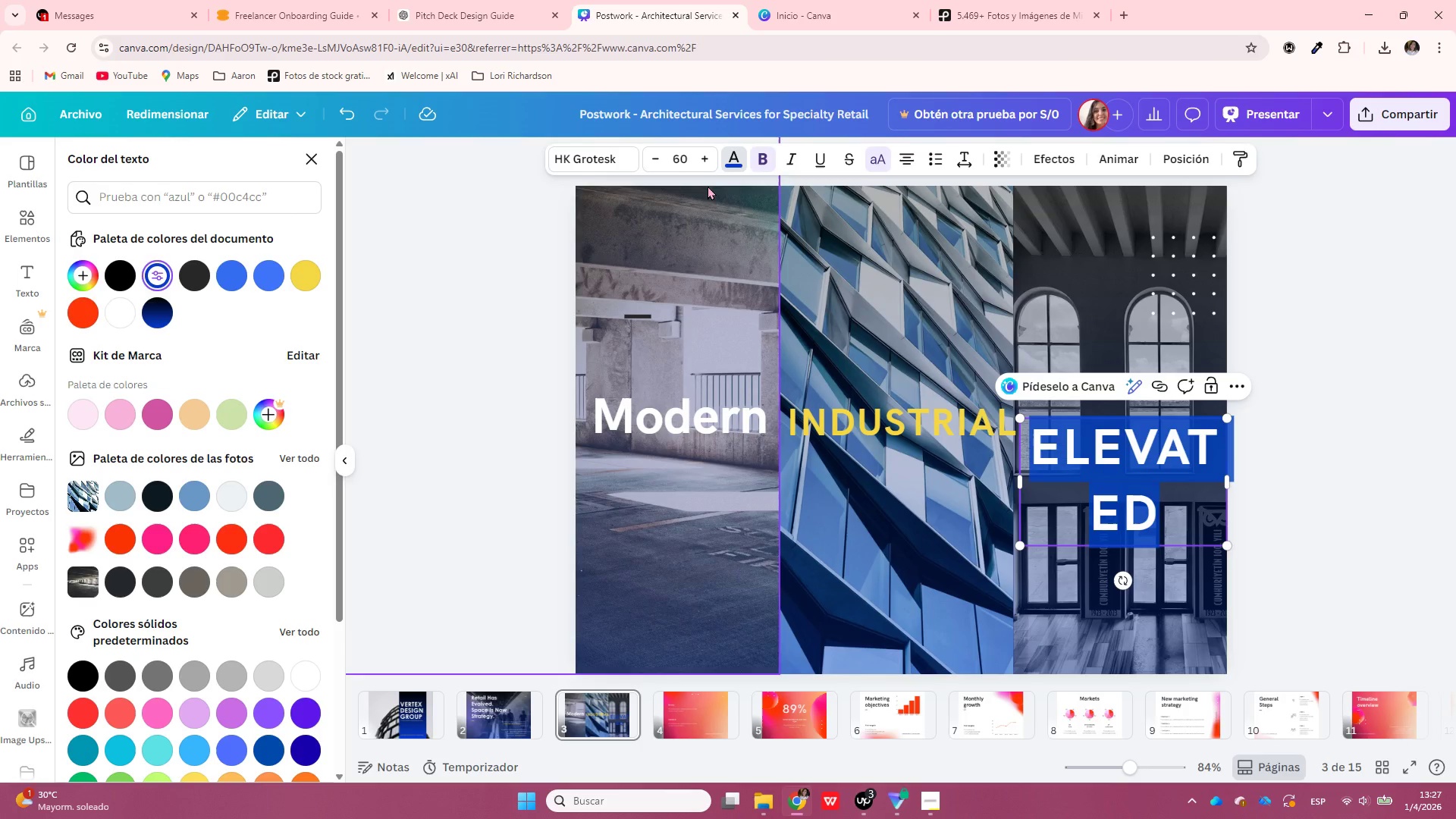 
left_click([686, 162])
 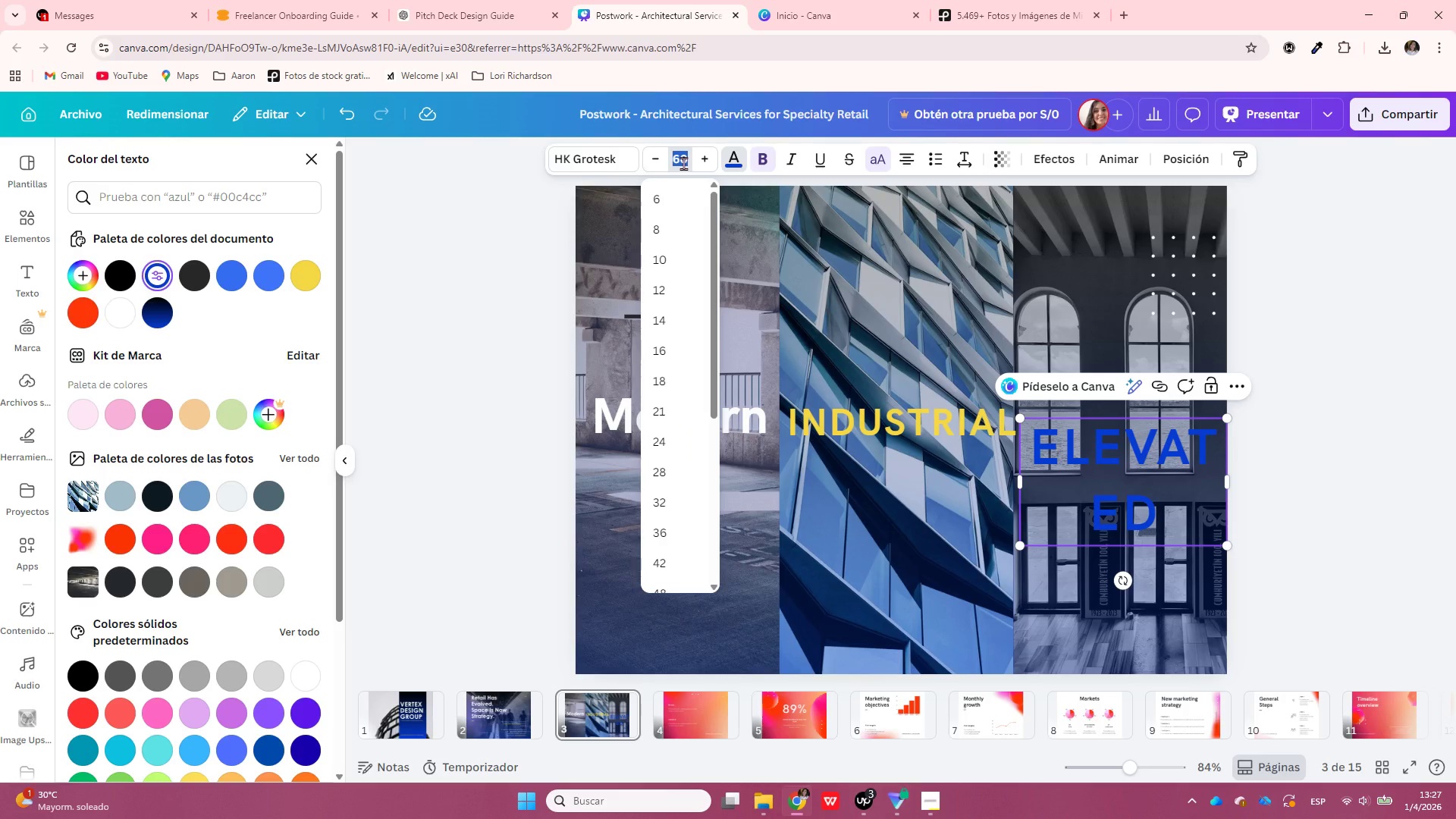 
type(45)
 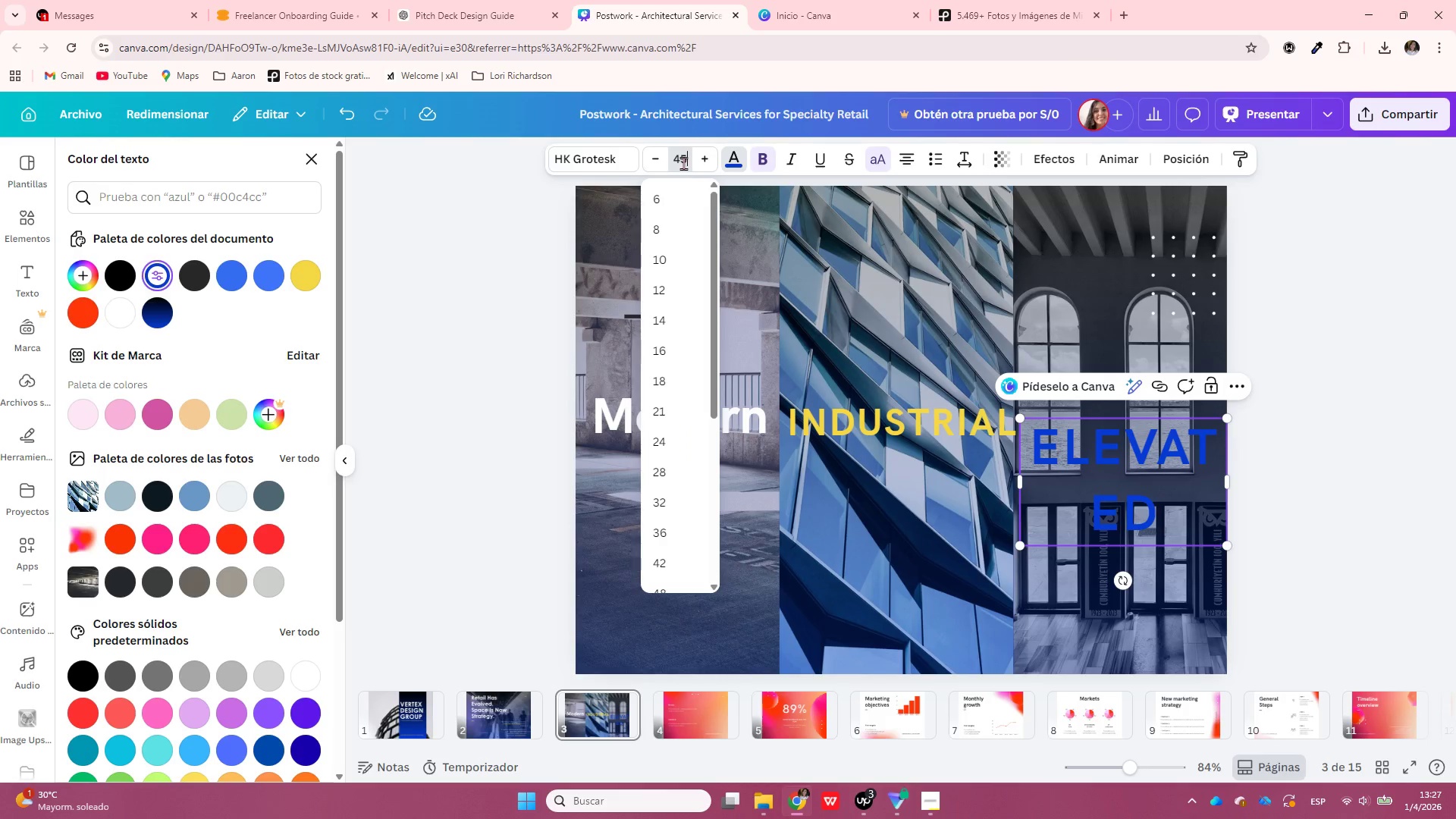 
key(Enter)
 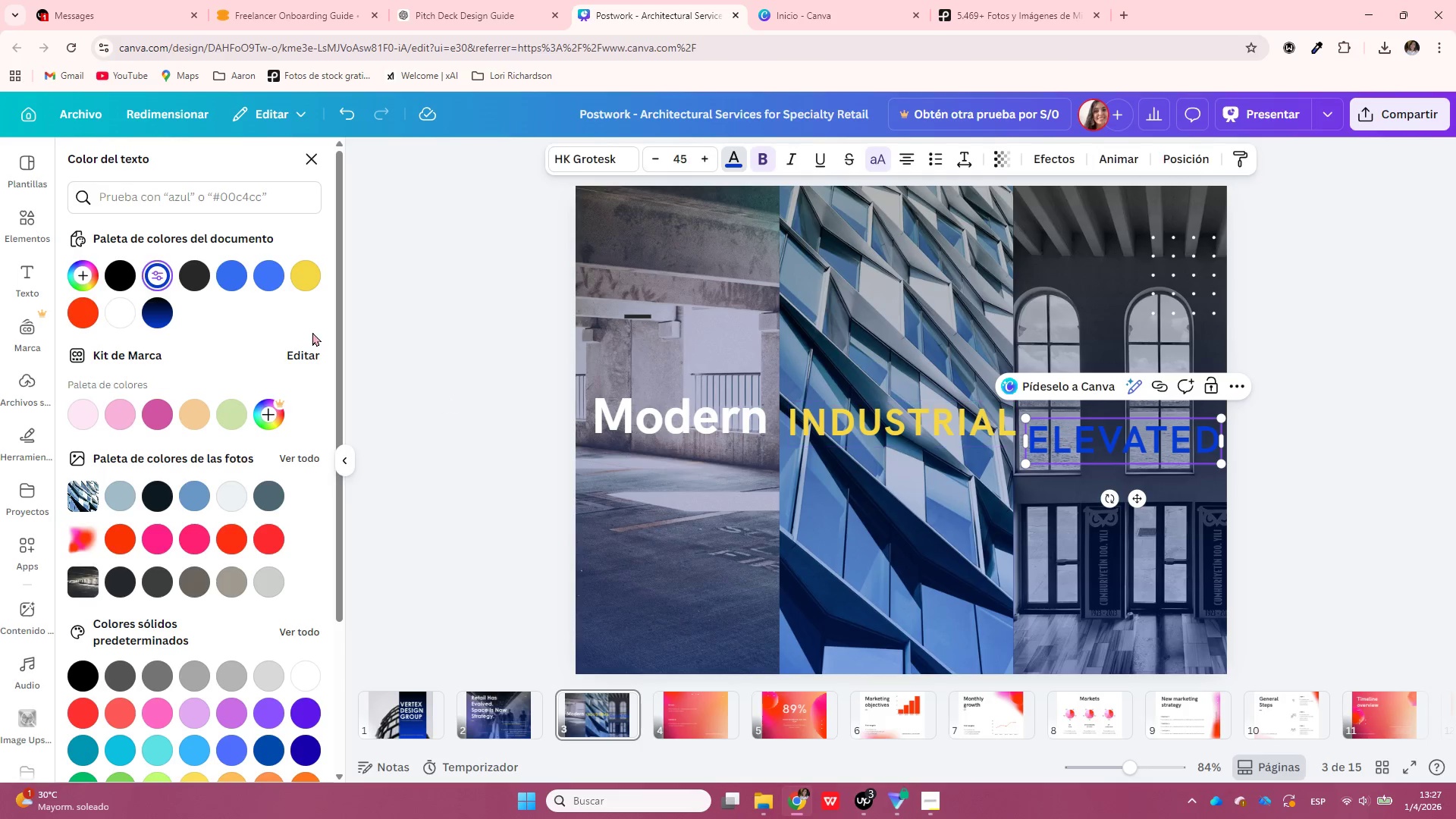 
left_click([127, 319])
 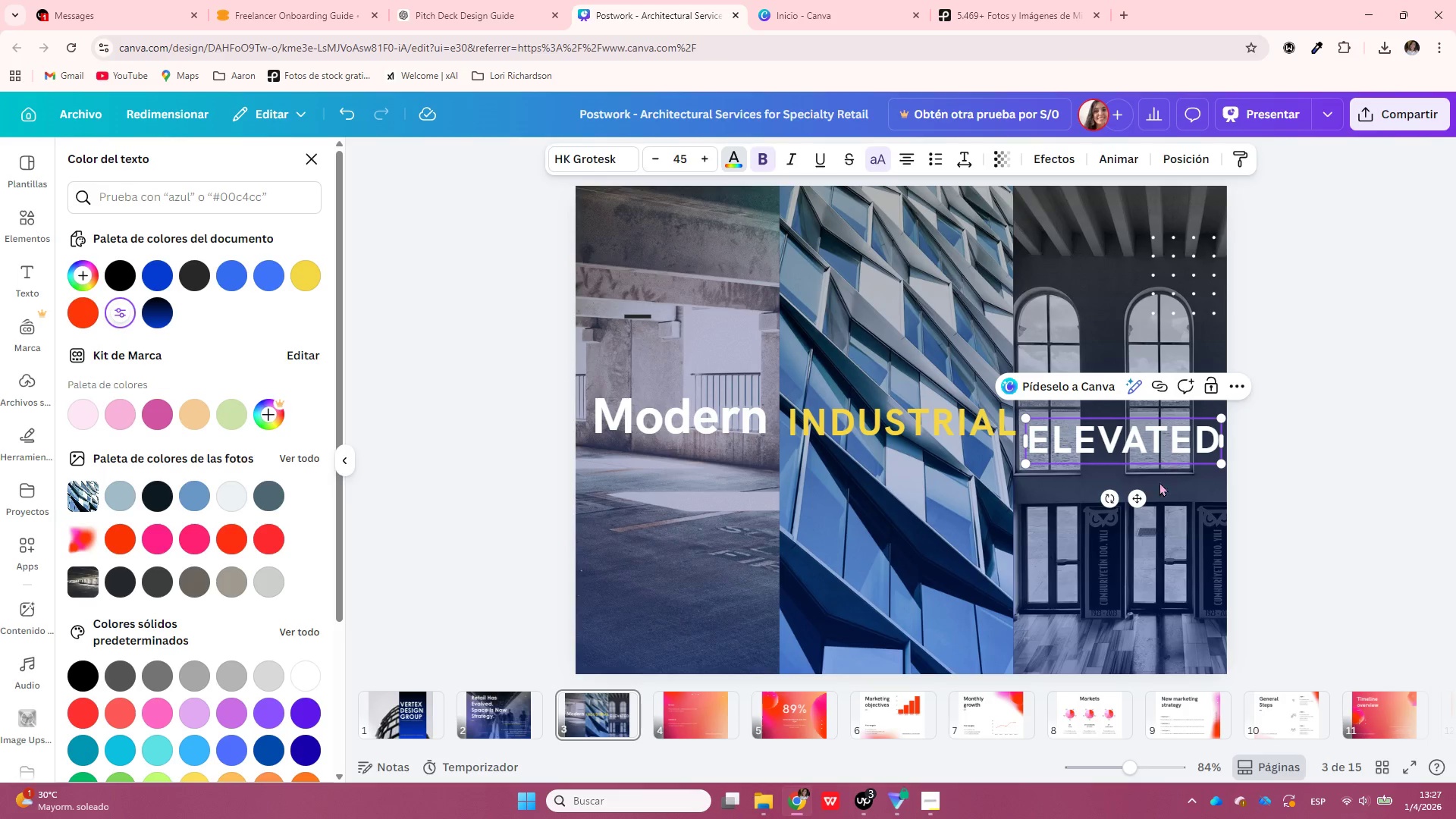 
left_click_drag(start_coordinate=[1141, 502], to_coordinate=[1140, 482])
 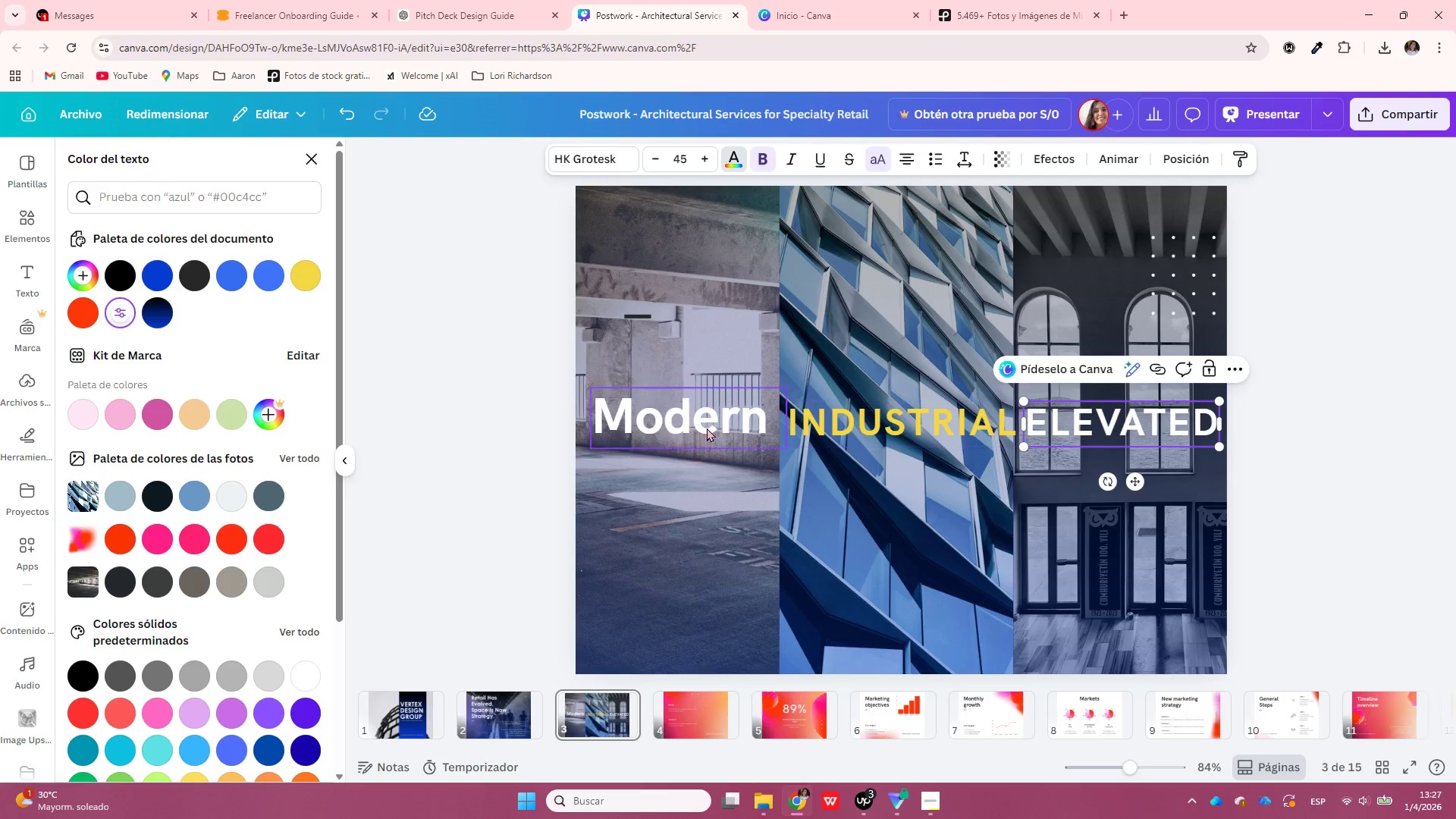 
left_click([697, 427])
 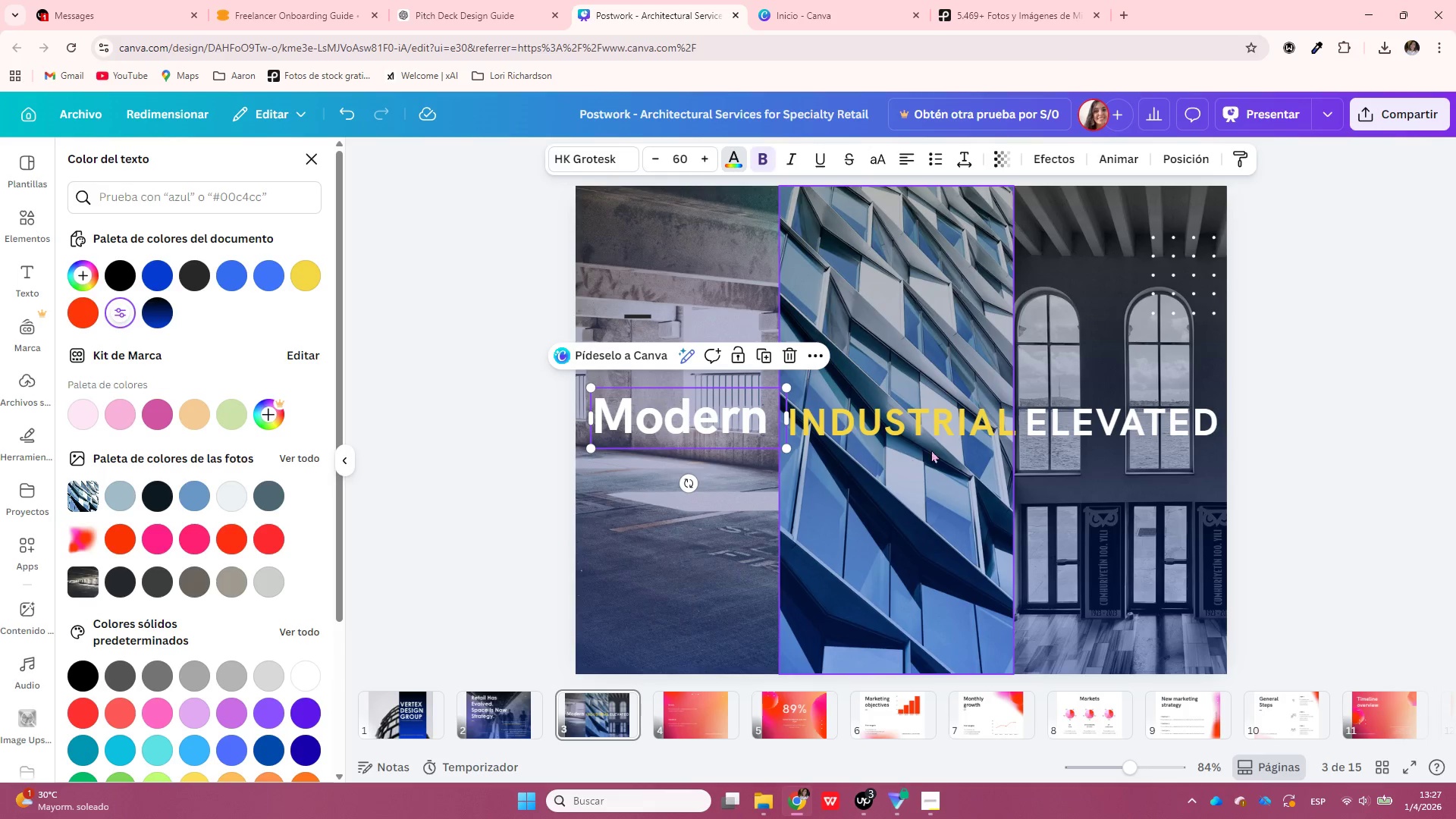 
left_click([918, 433])
 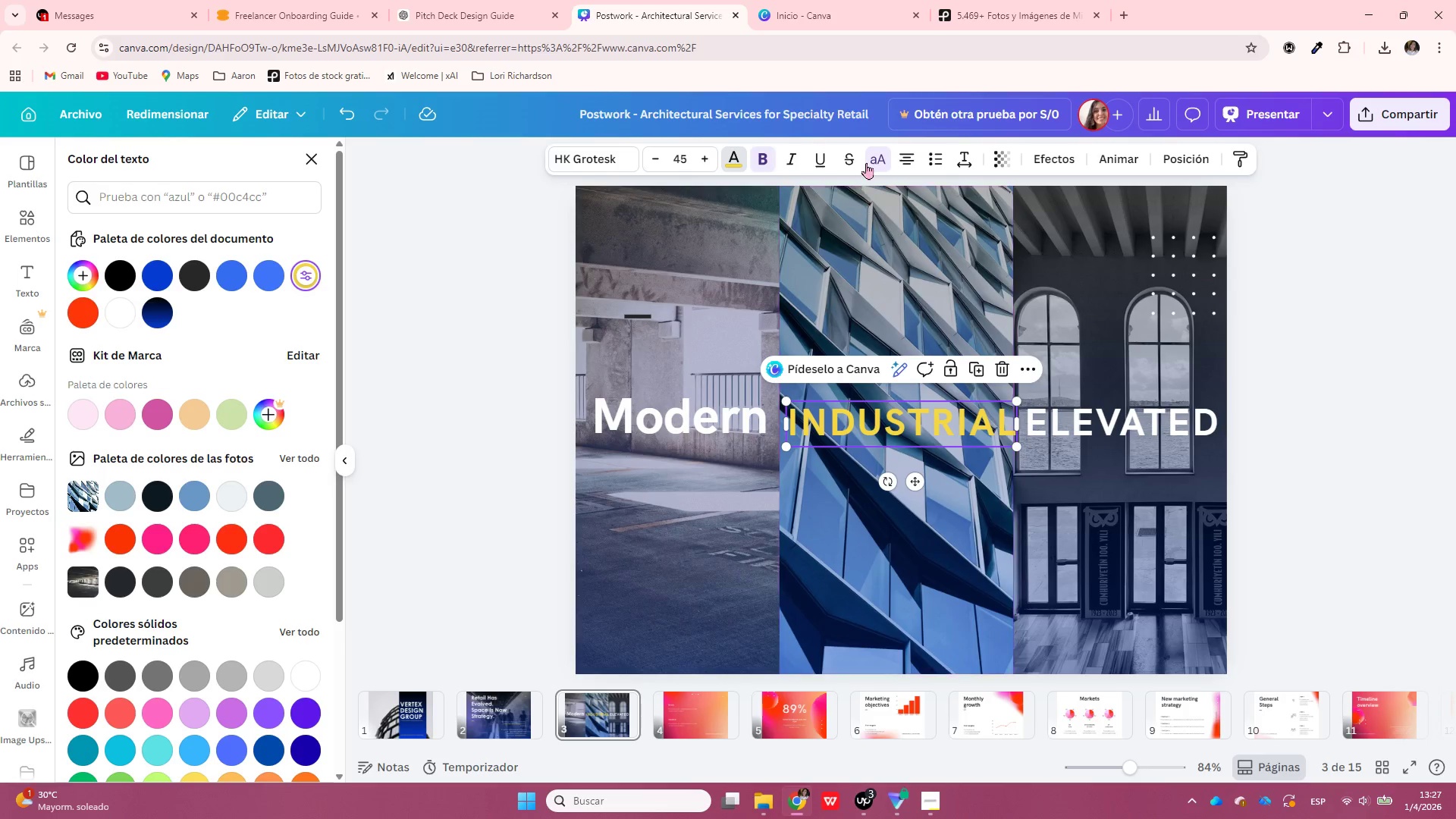 
left_click([866, 162])
 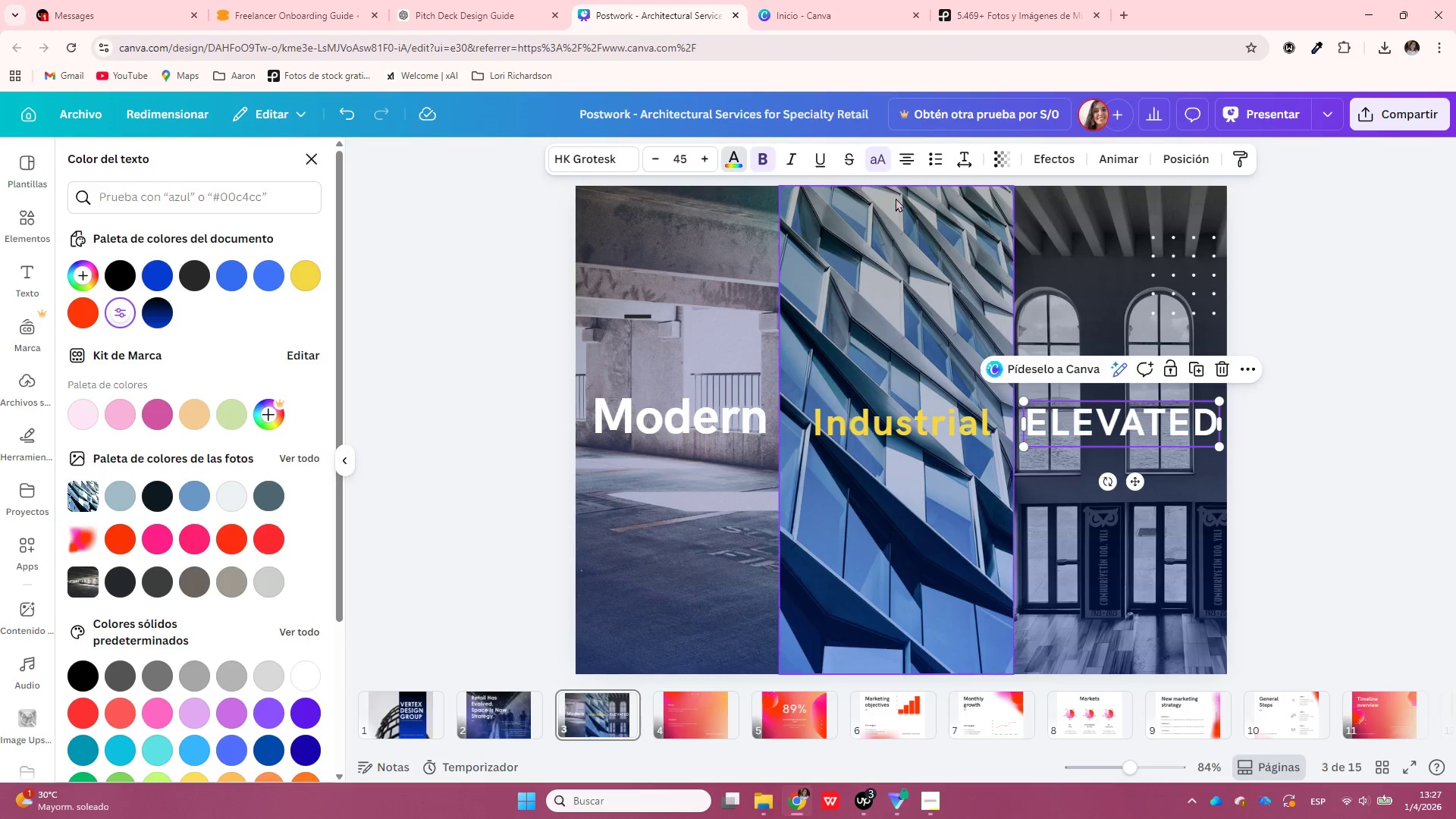 
left_click([882, 153])
 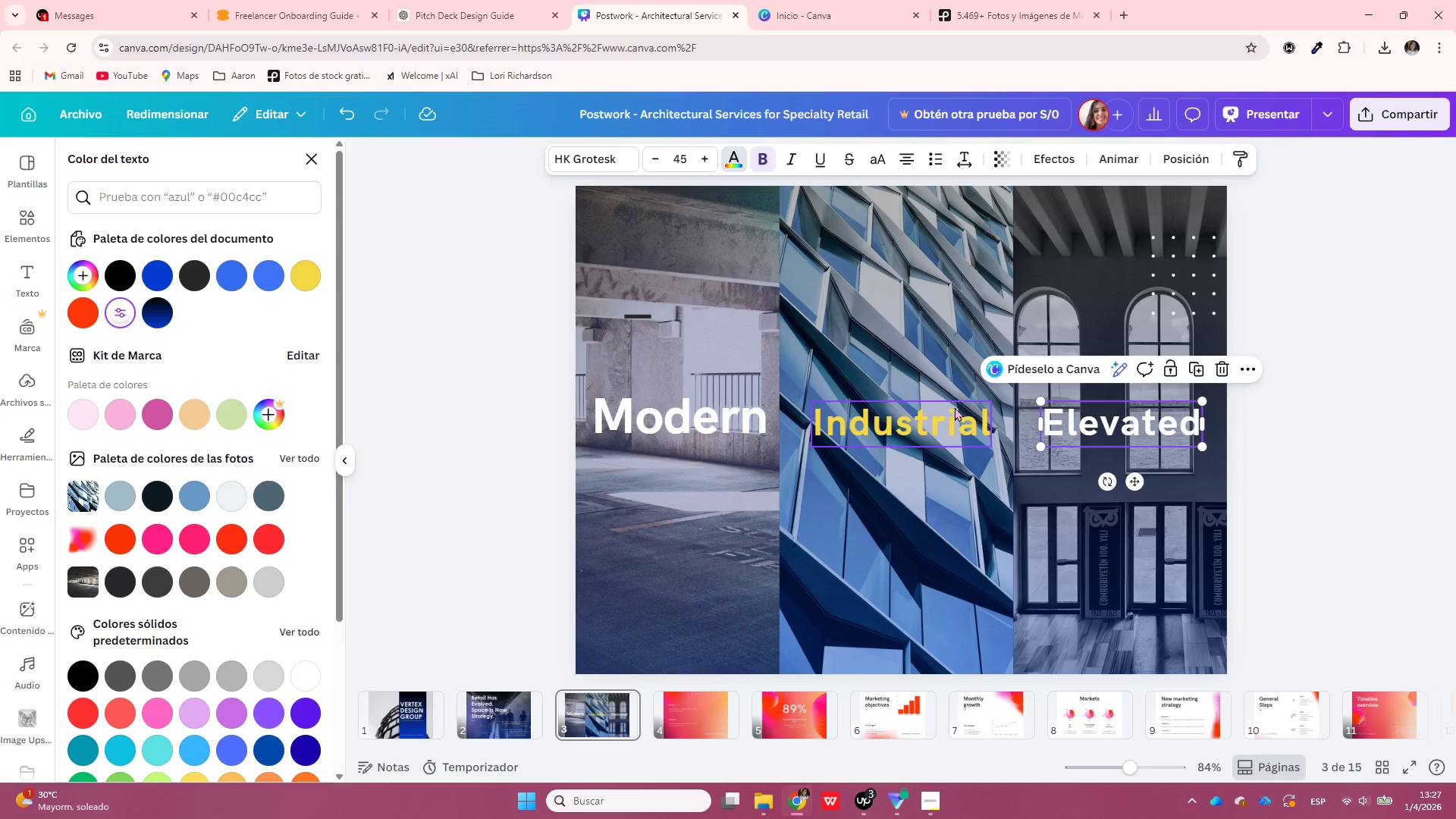 
left_click_drag(start_coordinate=[947, 421], to_coordinate=[939, 416])
 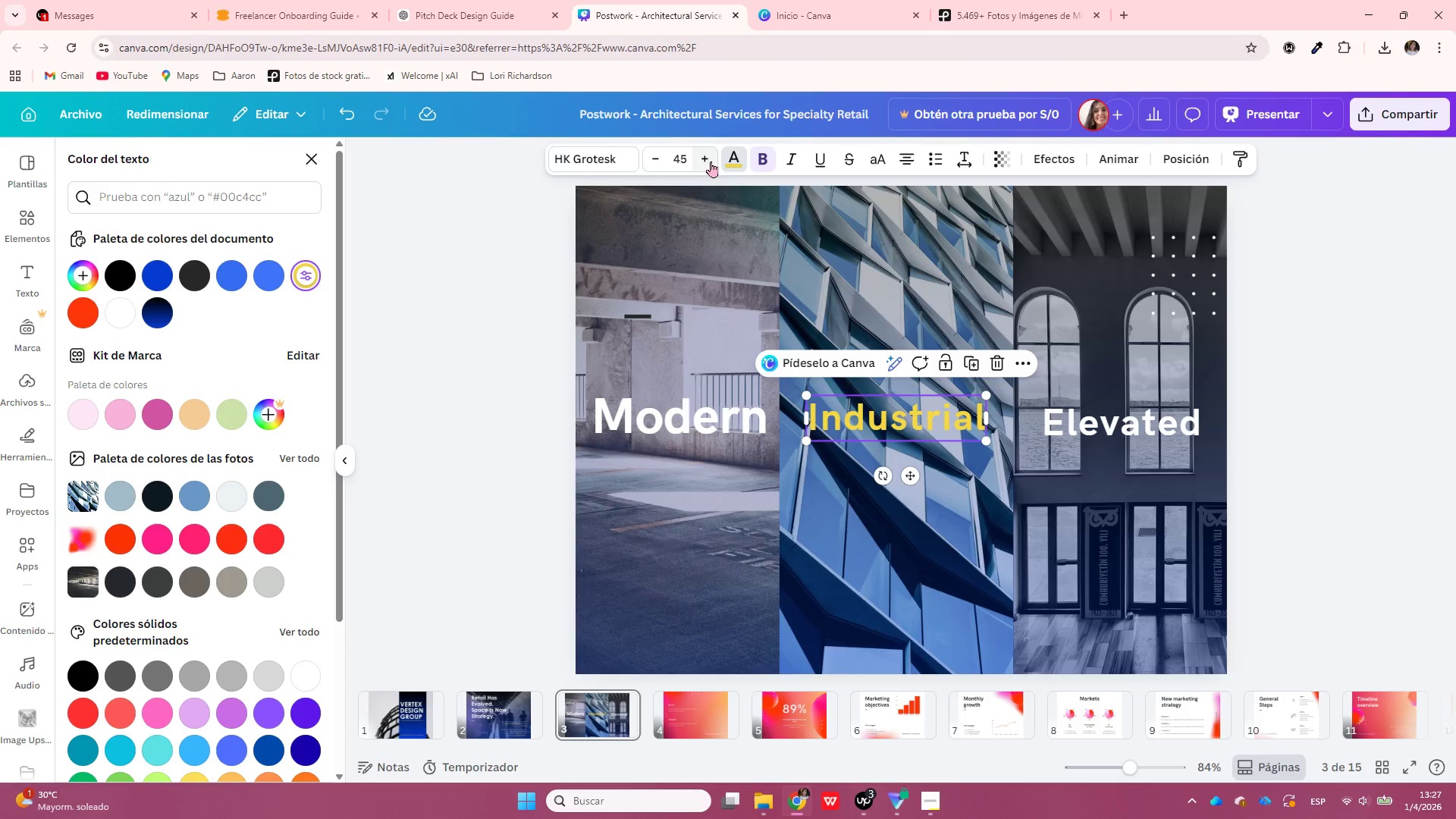 
double_click([711, 160])
 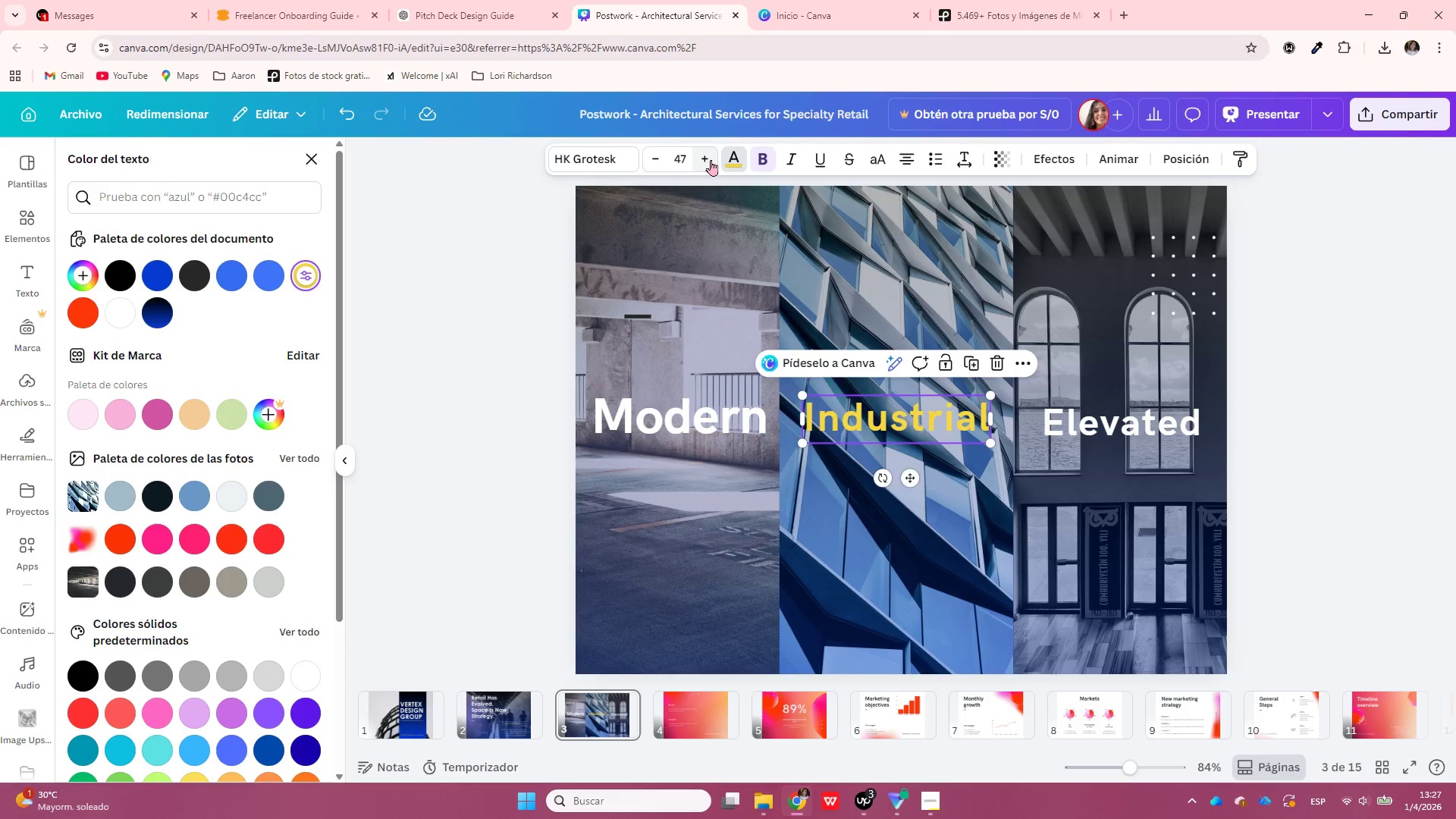 
triple_click([711, 160])
 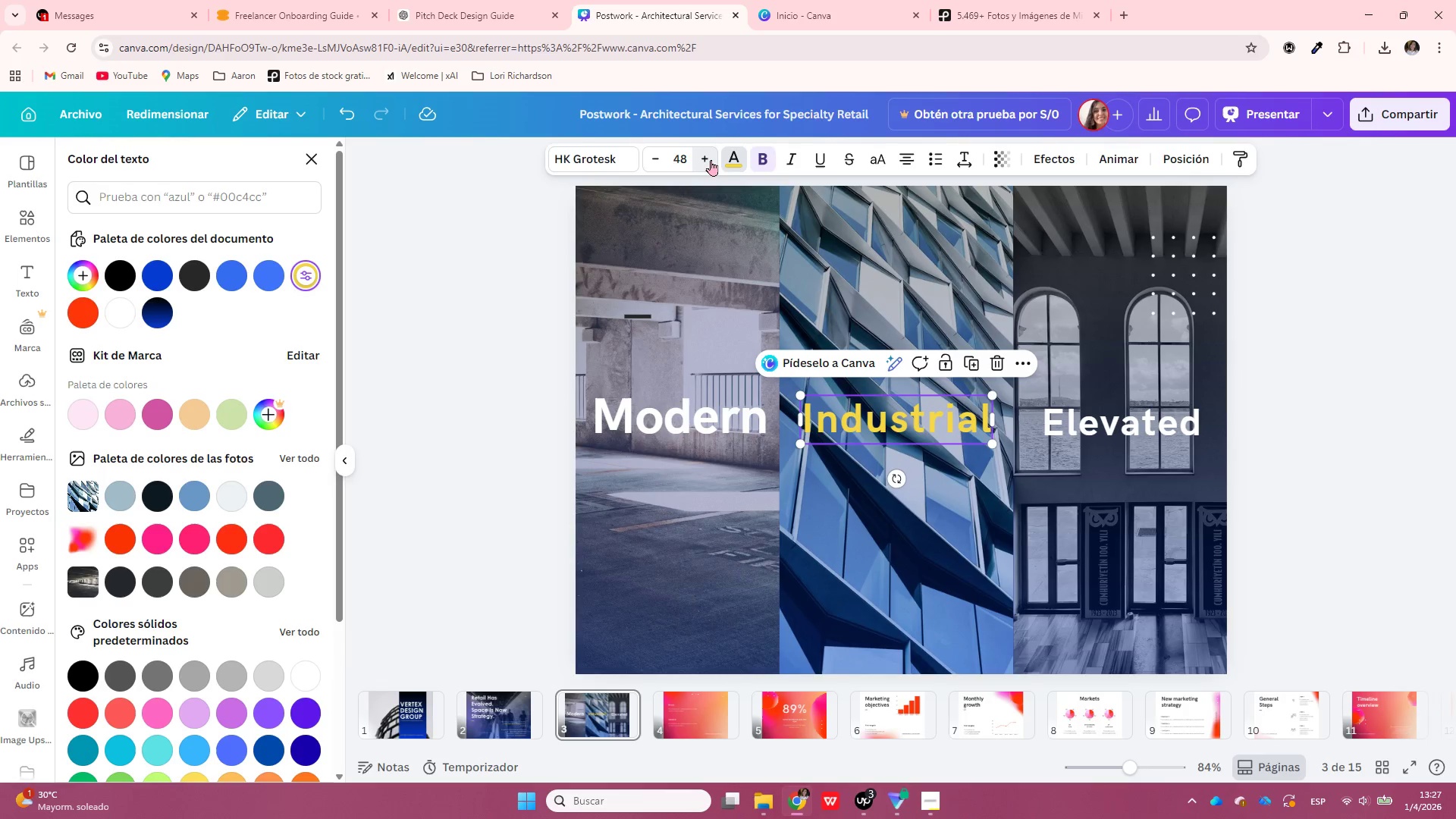 
triple_click([711, 160])
 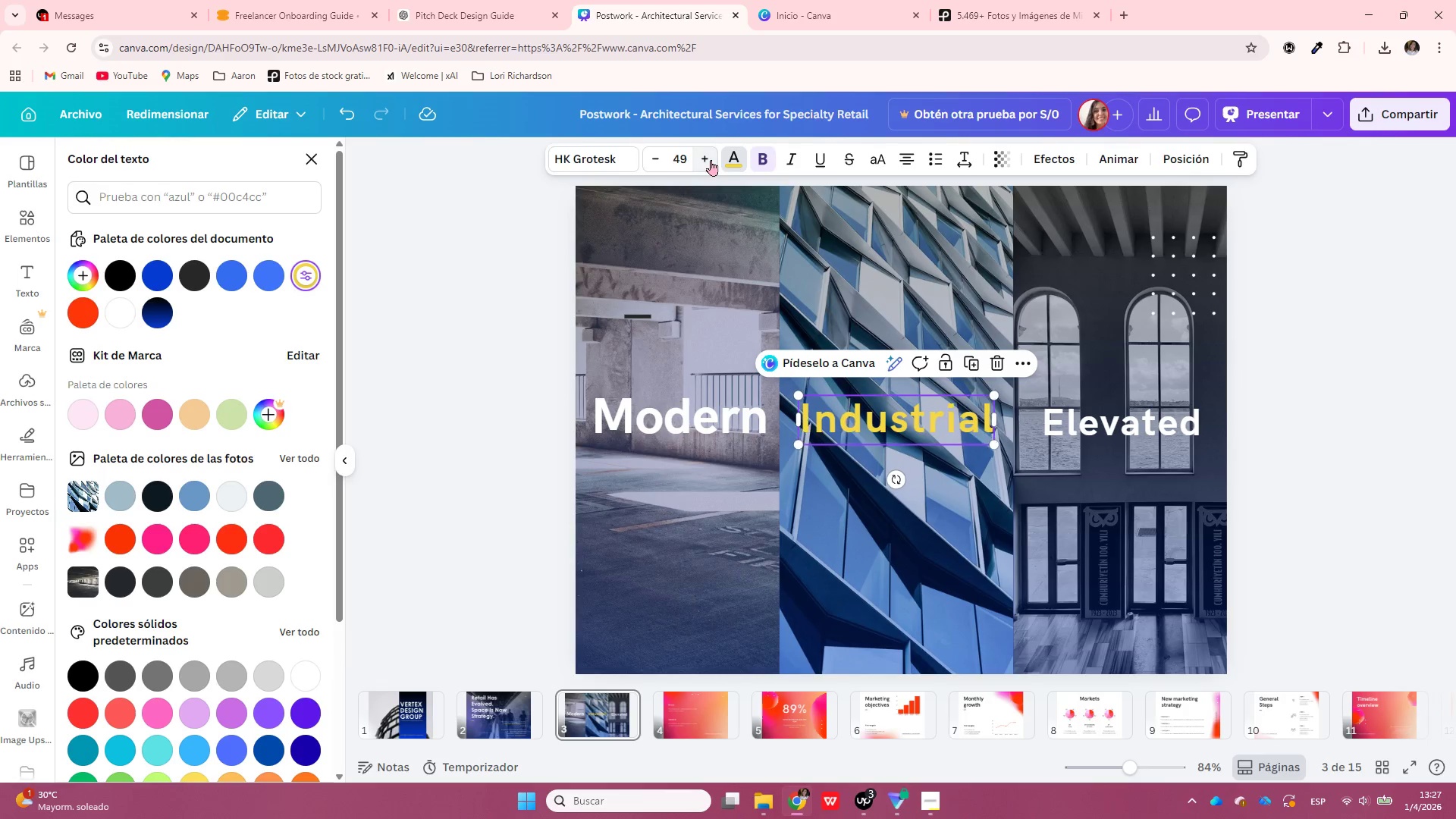 
triple_click([711, 160])
 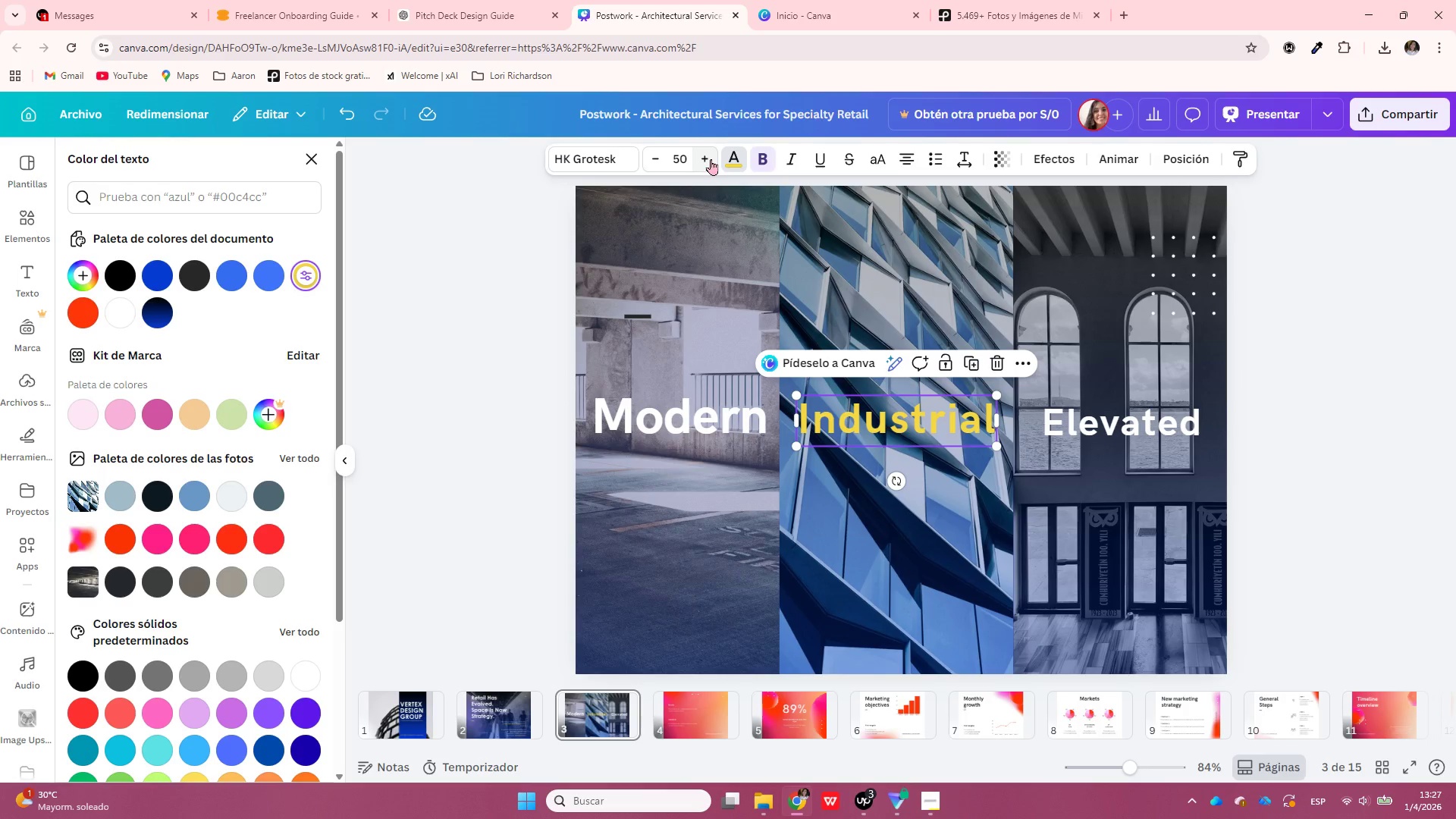 
double_click([709, 159])
 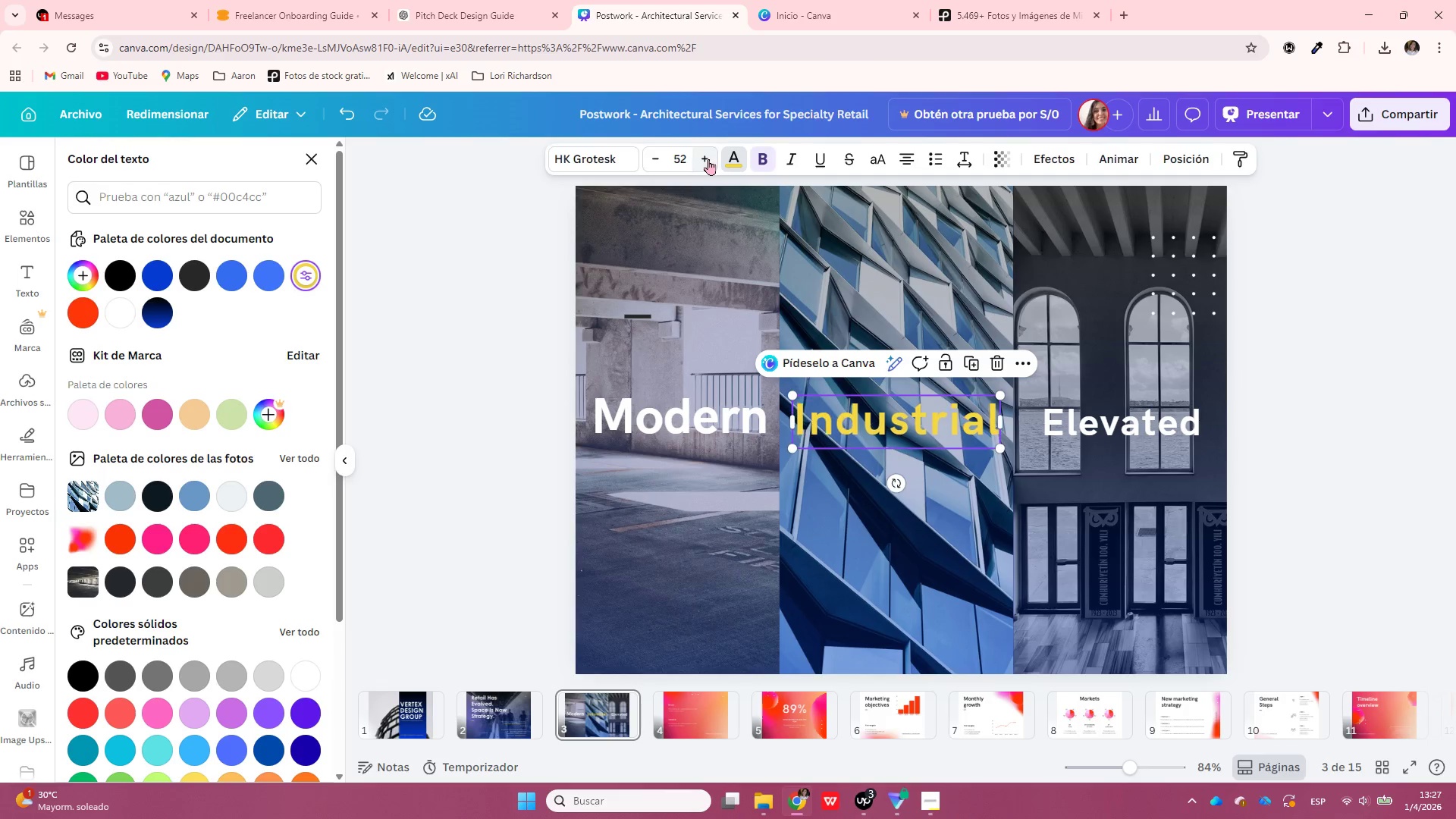 
triple_click([708, 159])
 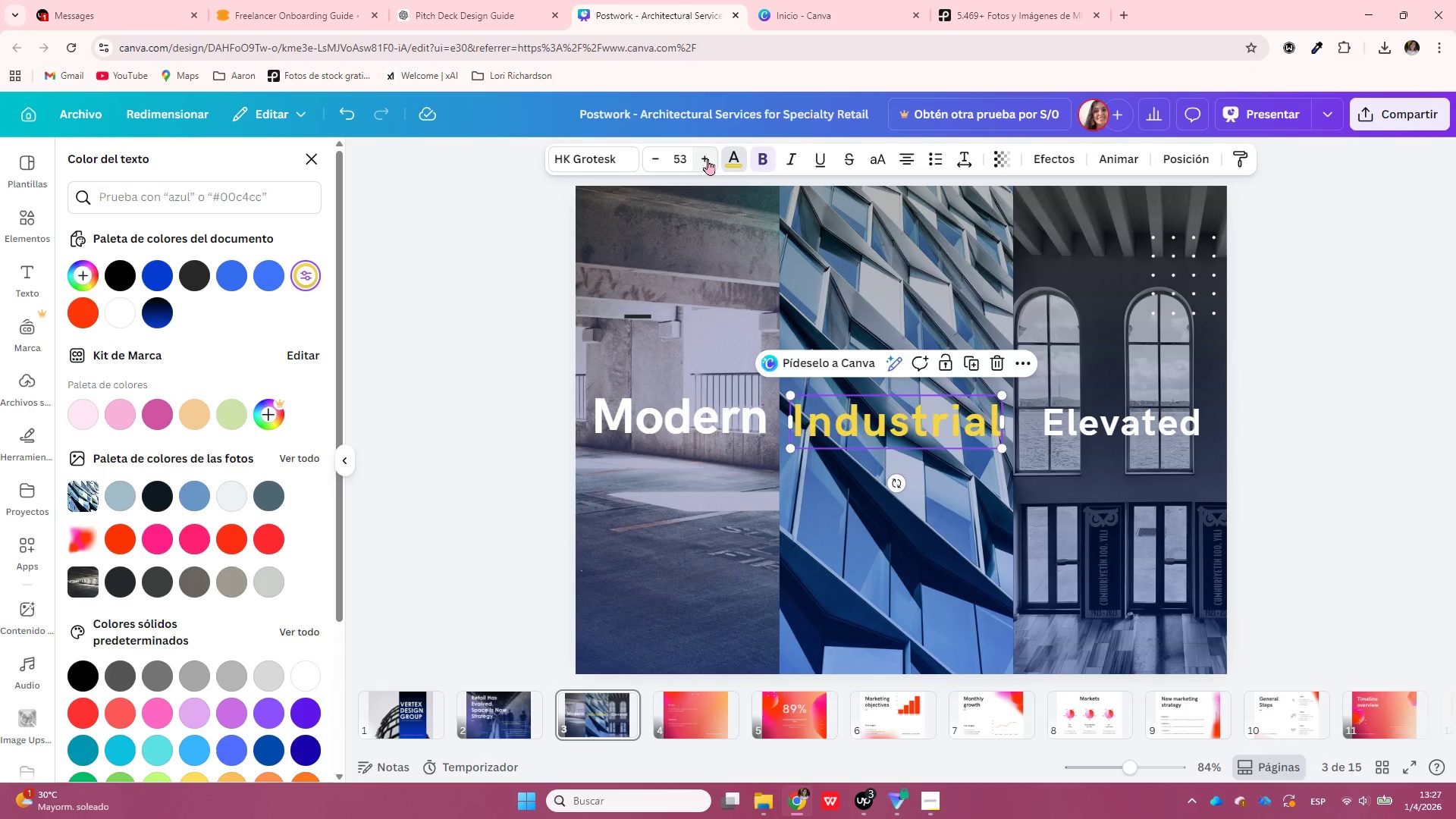 
left_click([708, 159])
 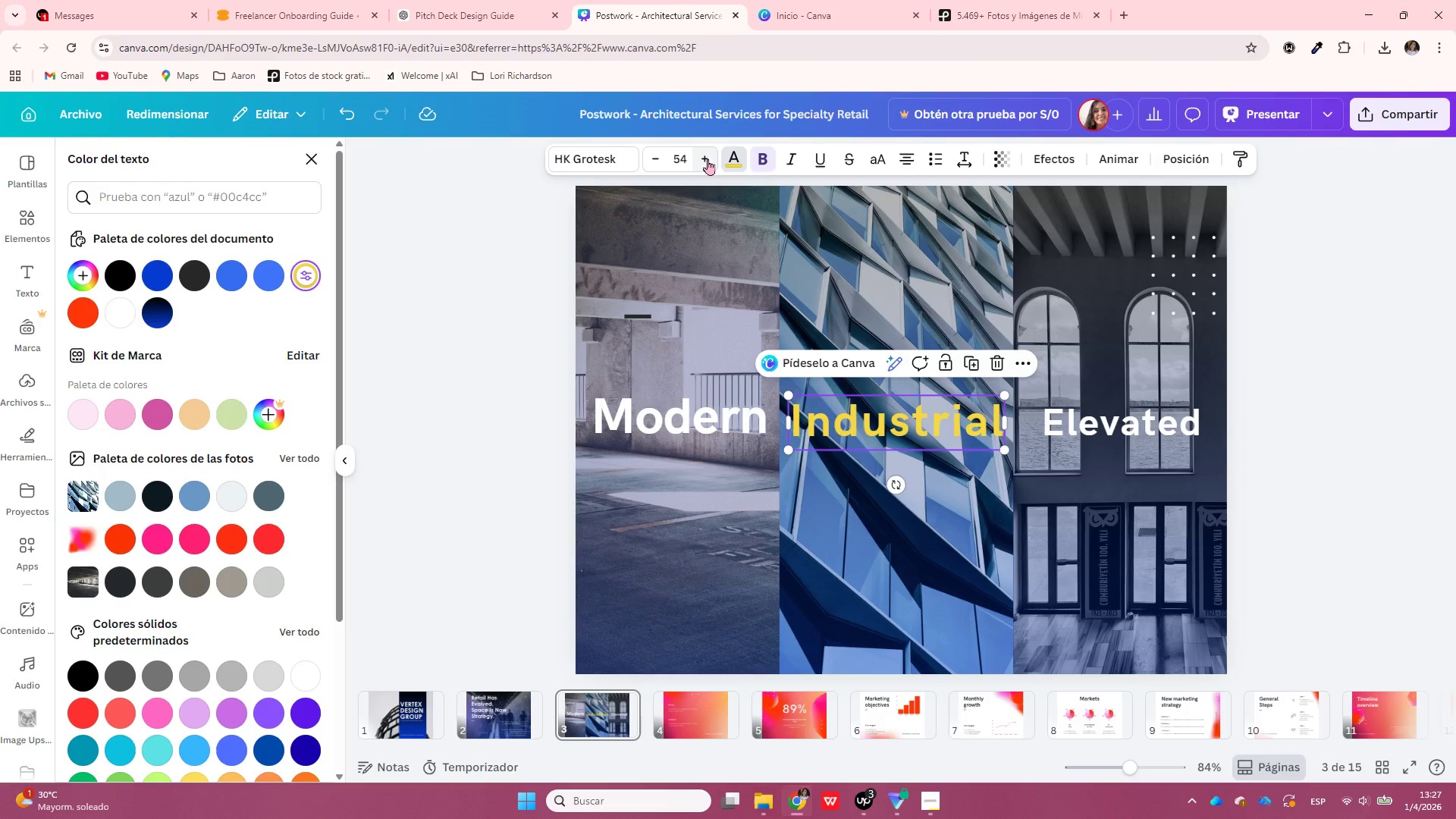 
left_click([708, 159])
 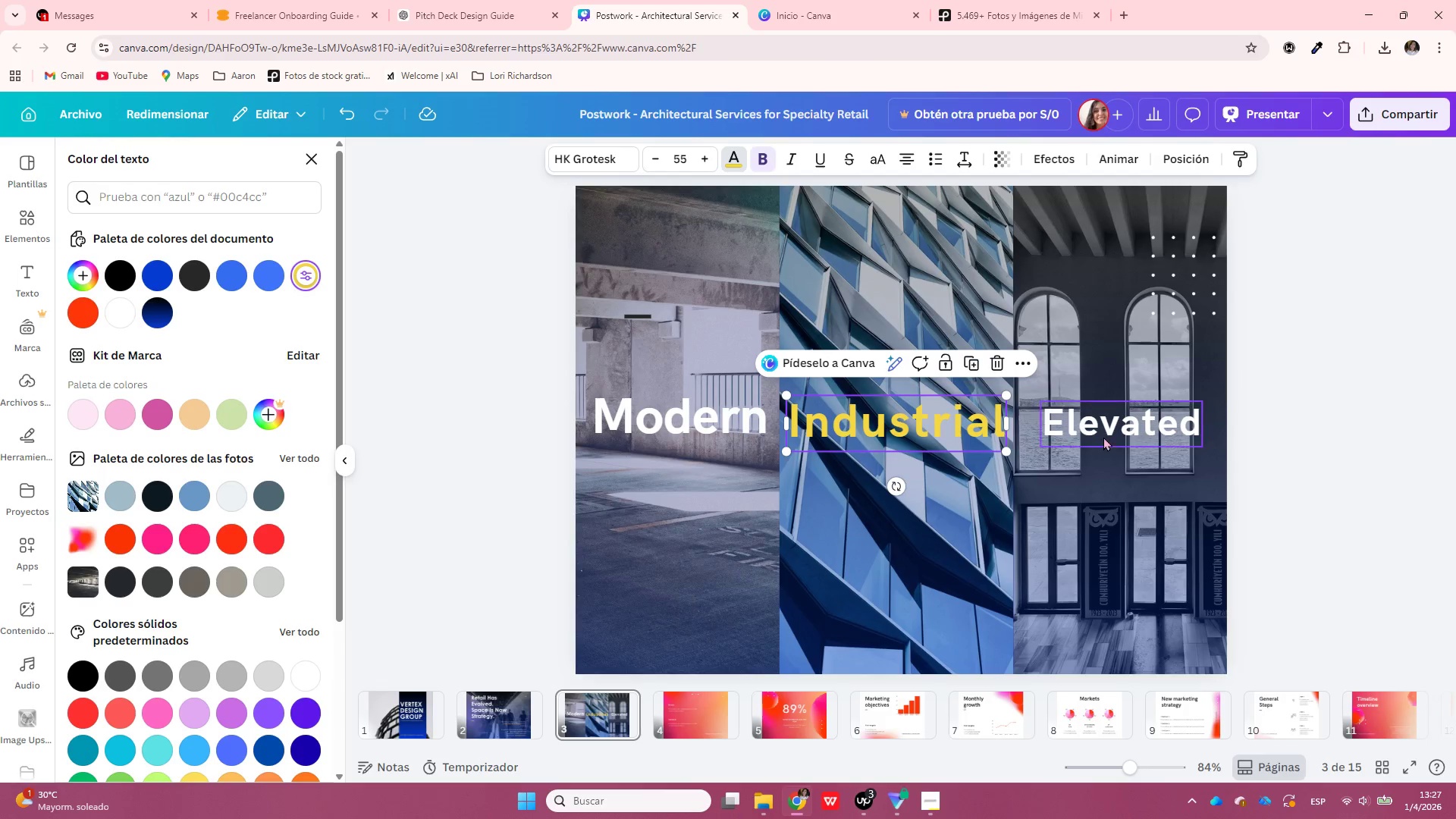 
left_click([1126, 431])
 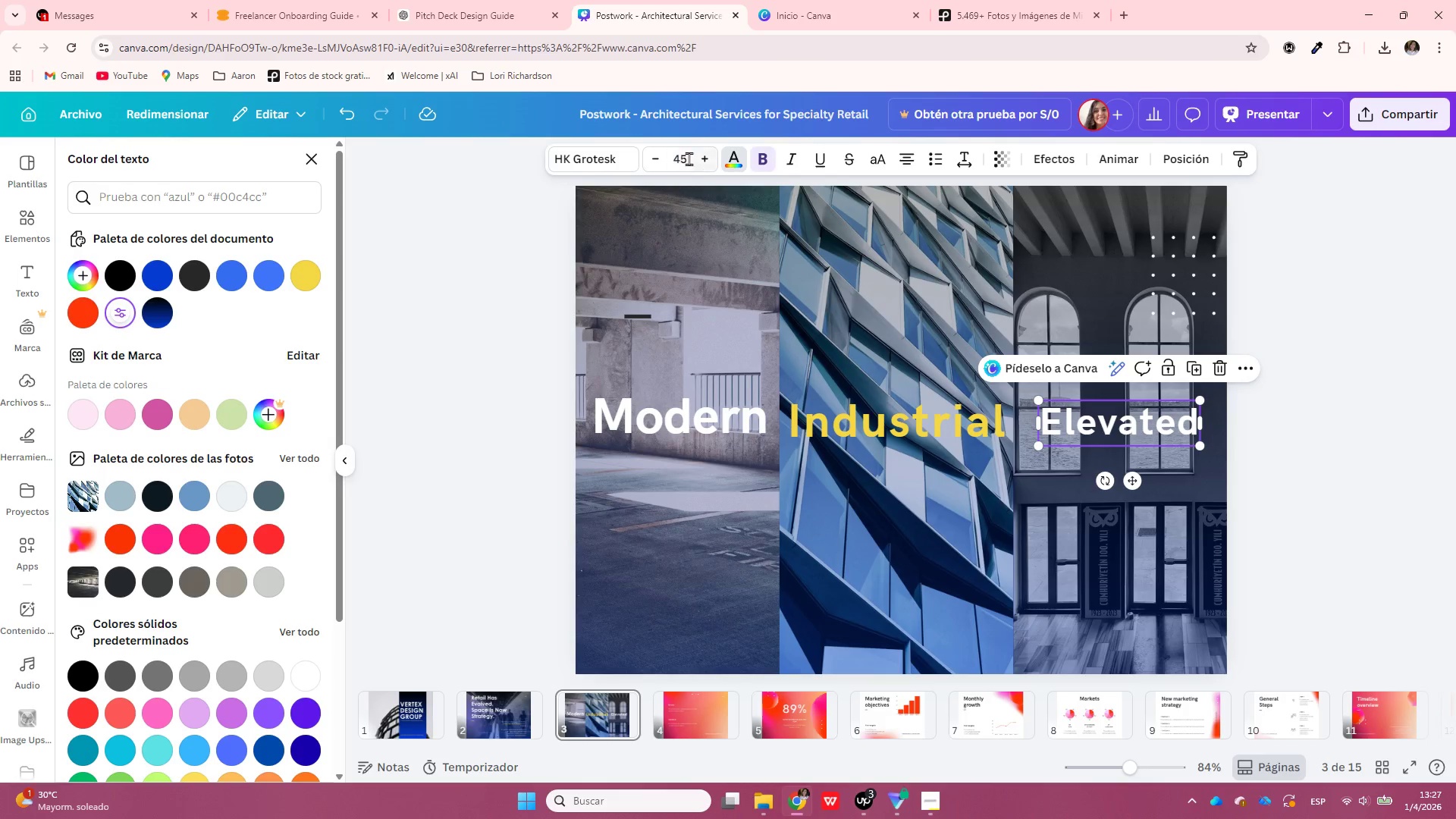 
double_click([698, 160])
 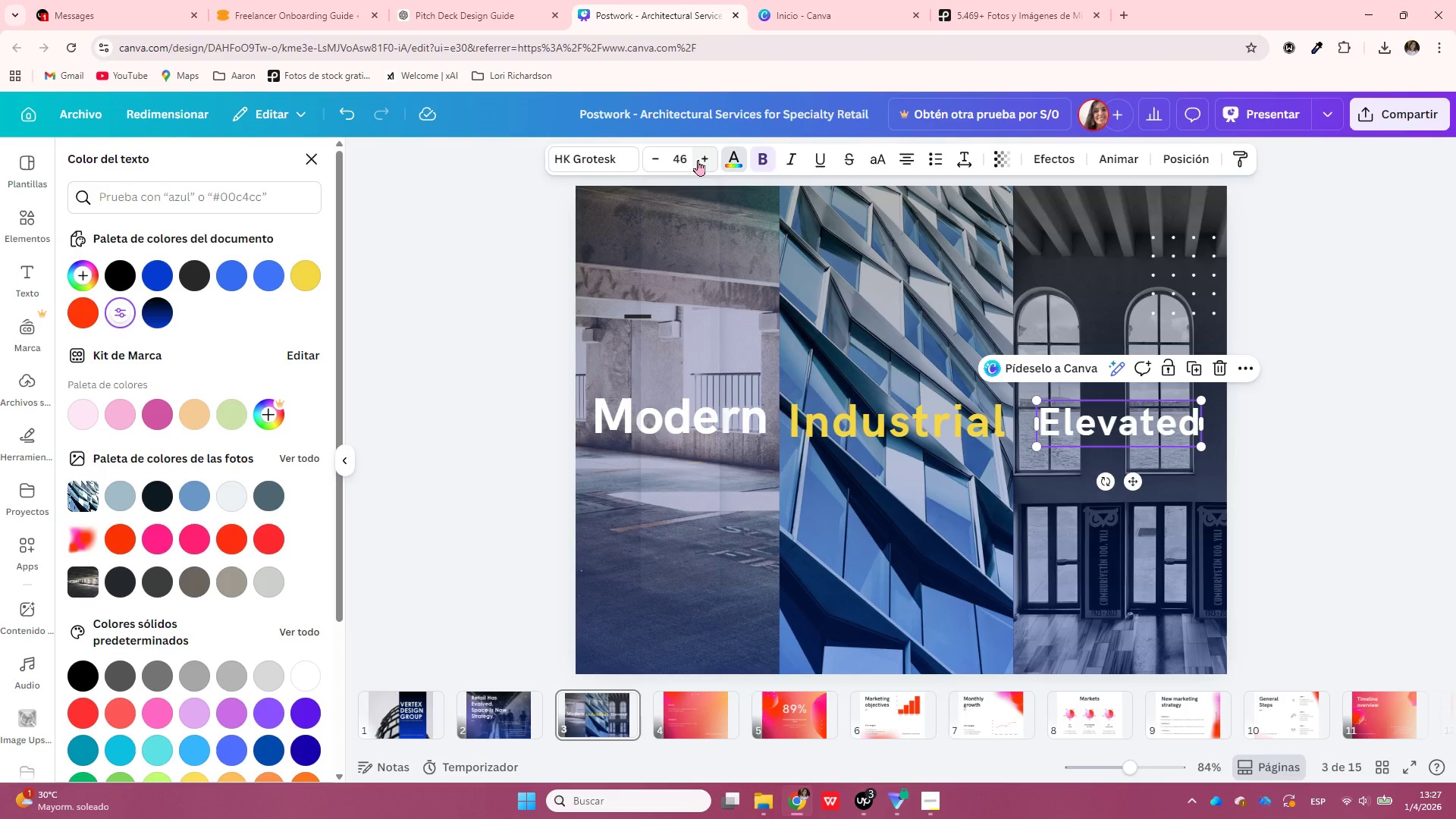 
triple_click([698, 160])
 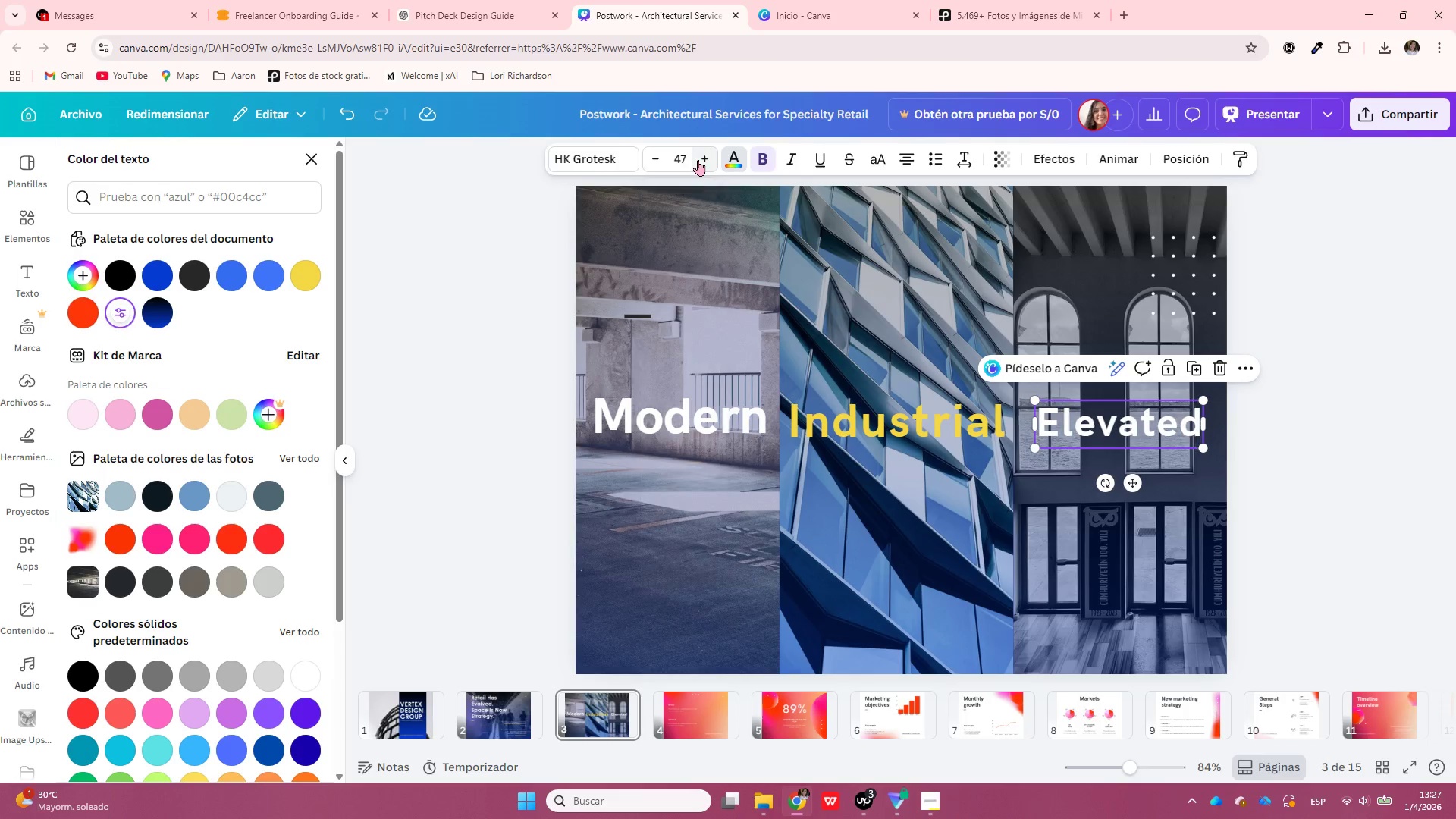 
triple_click([698, 160])
 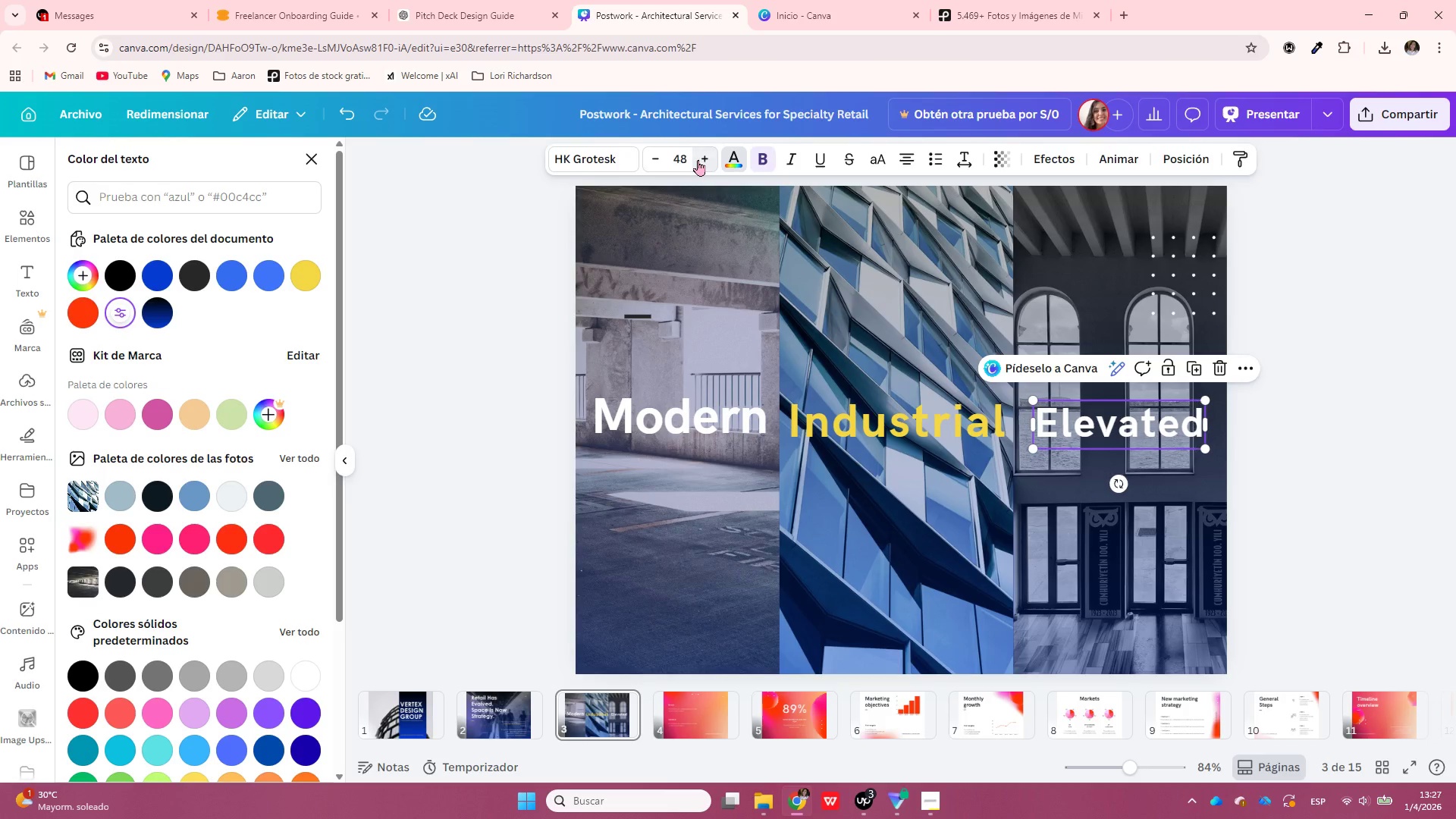 
triple_click([698, 160])
 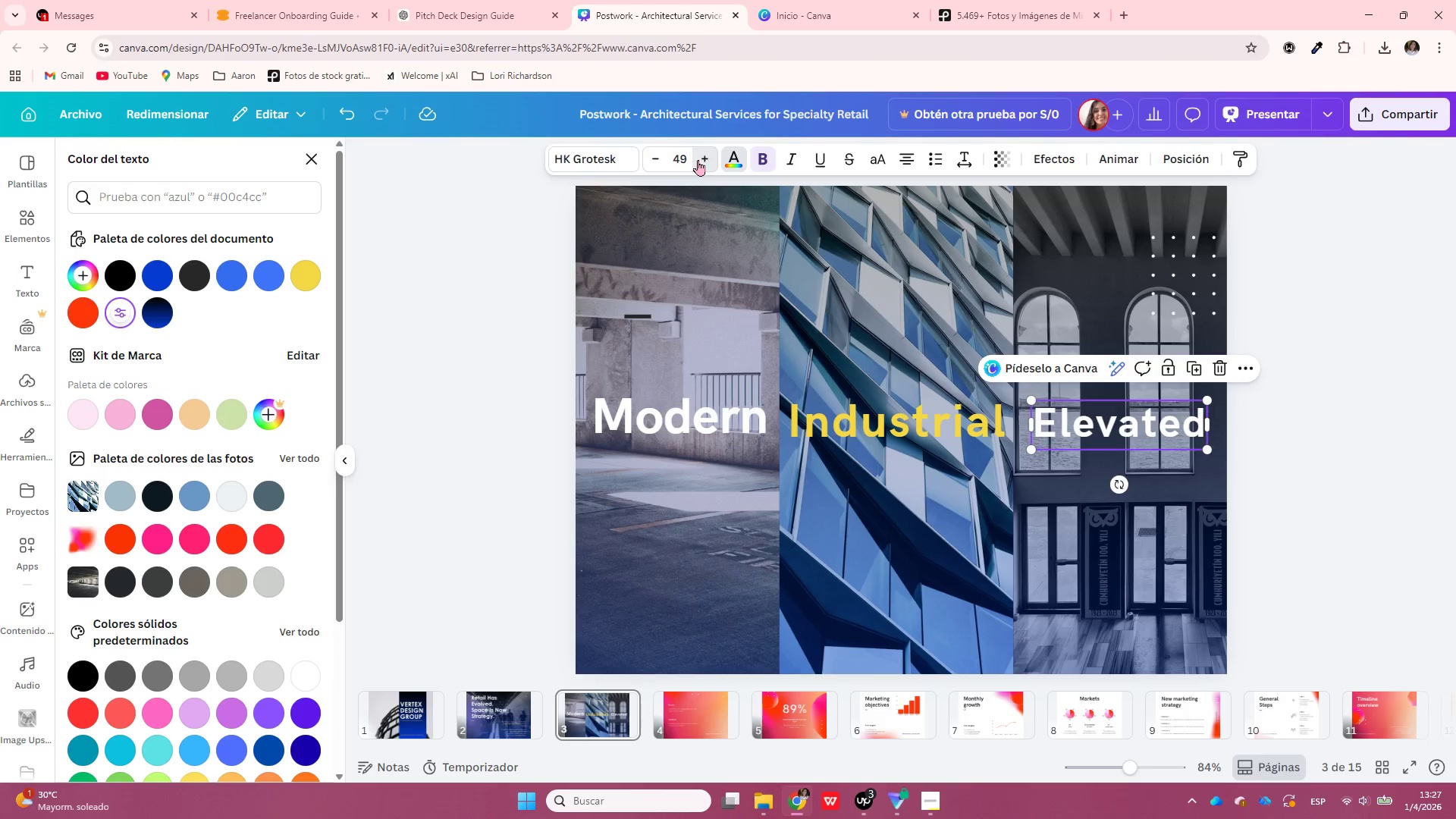 
triple_click([698, 160])
 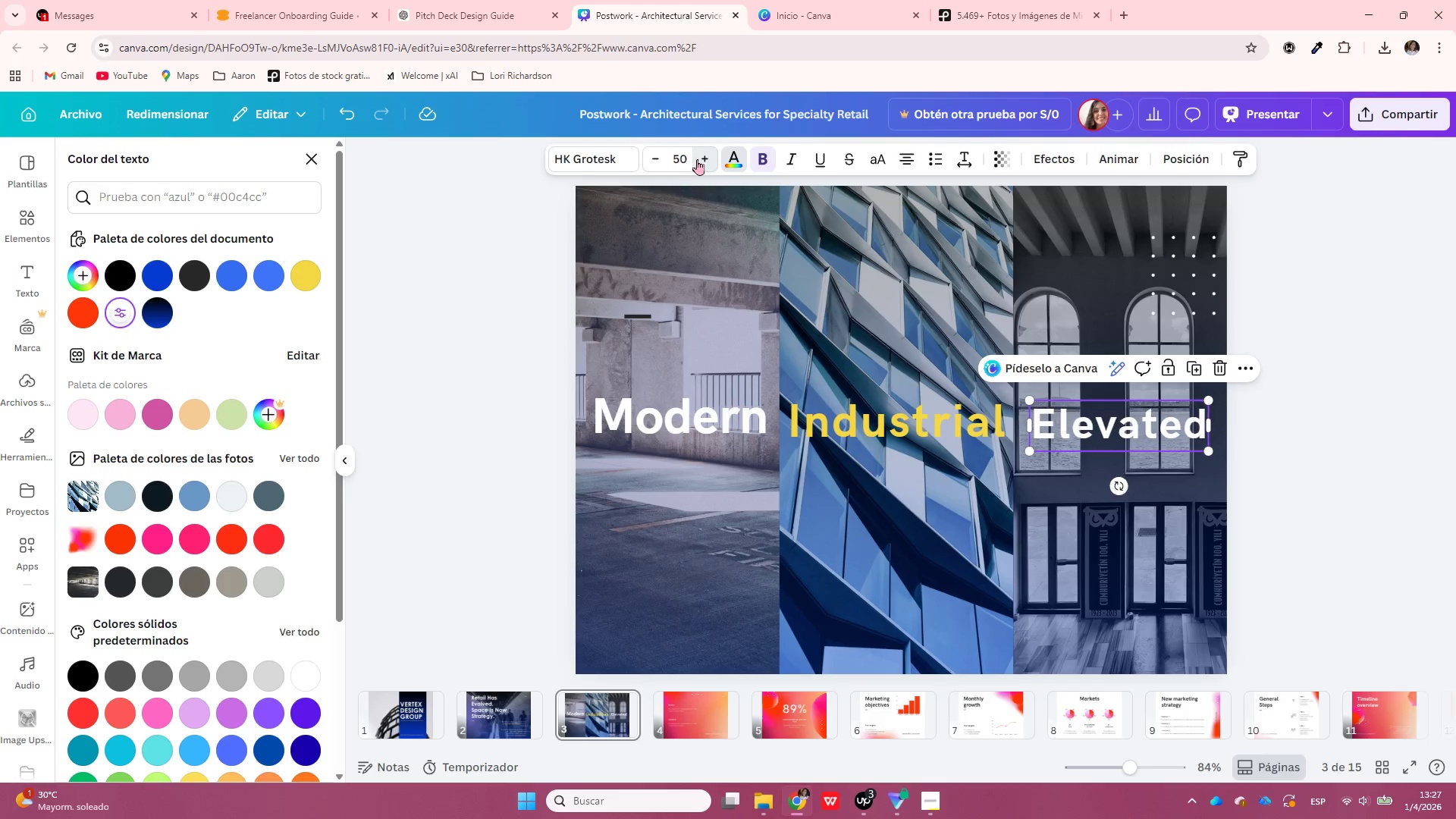 
triple_click([697, 159])
 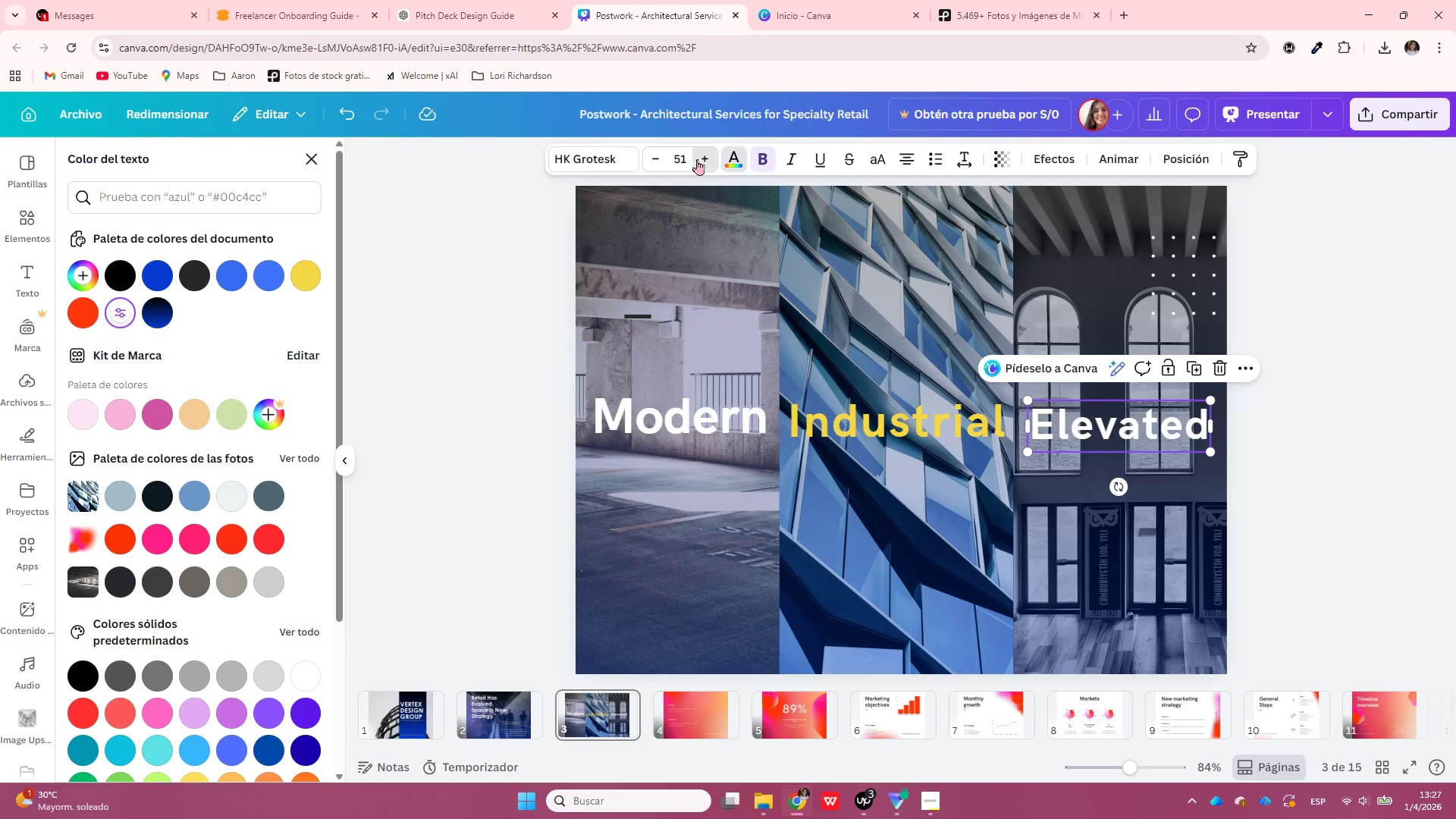 
triple_click([697, 159])
 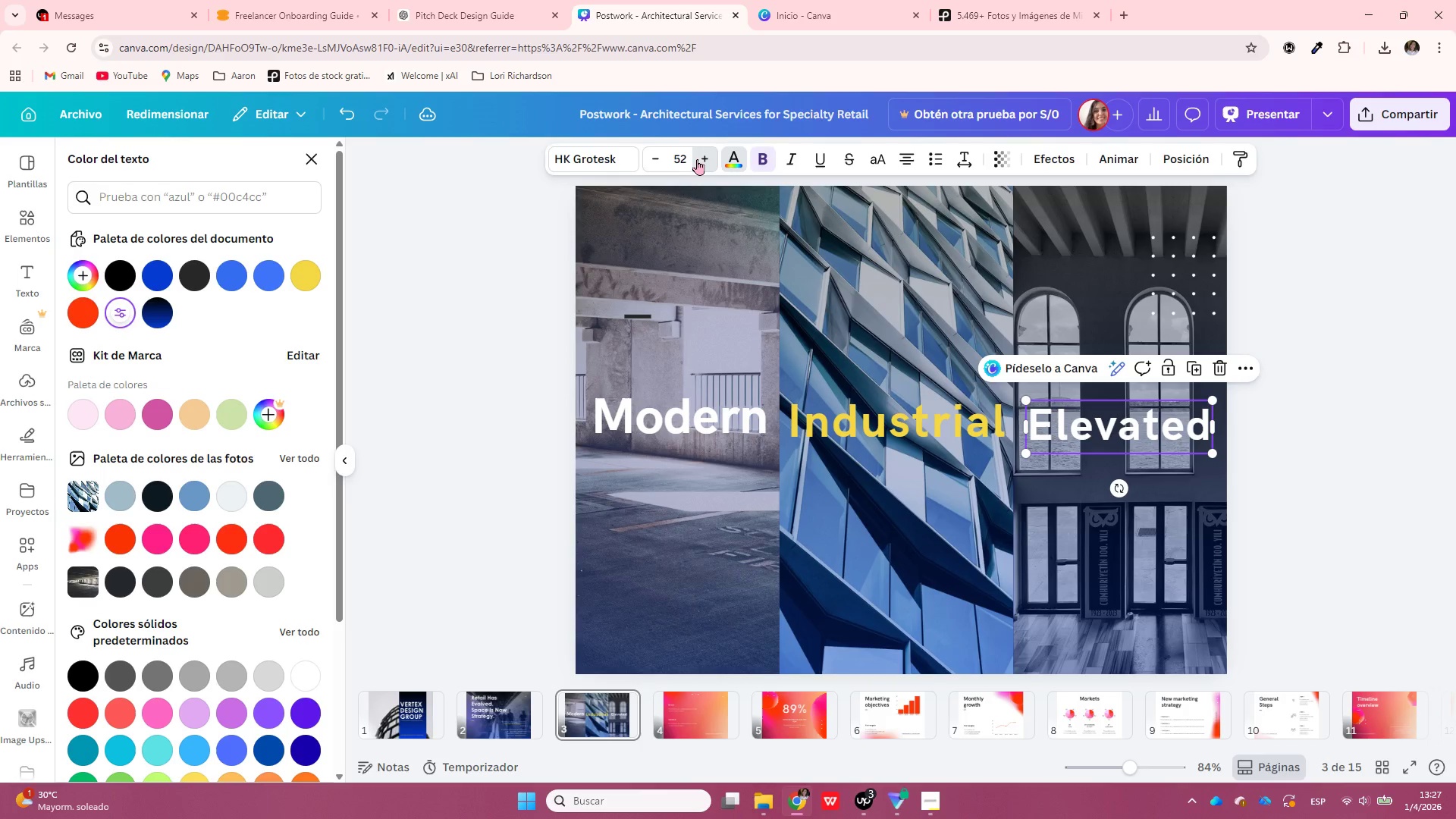 
triple_click([697, 159])
 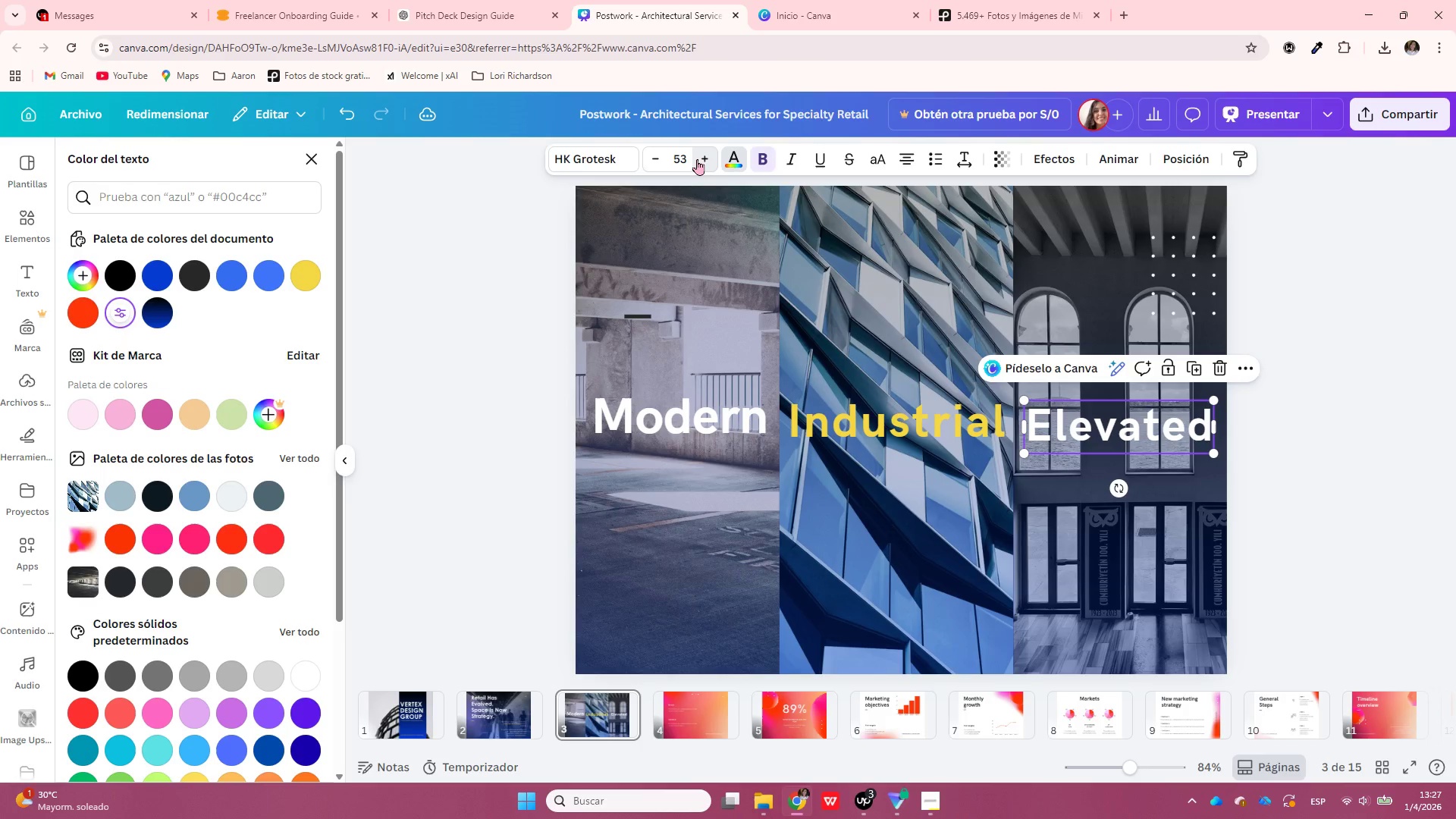 
triple_click([697, 159])
 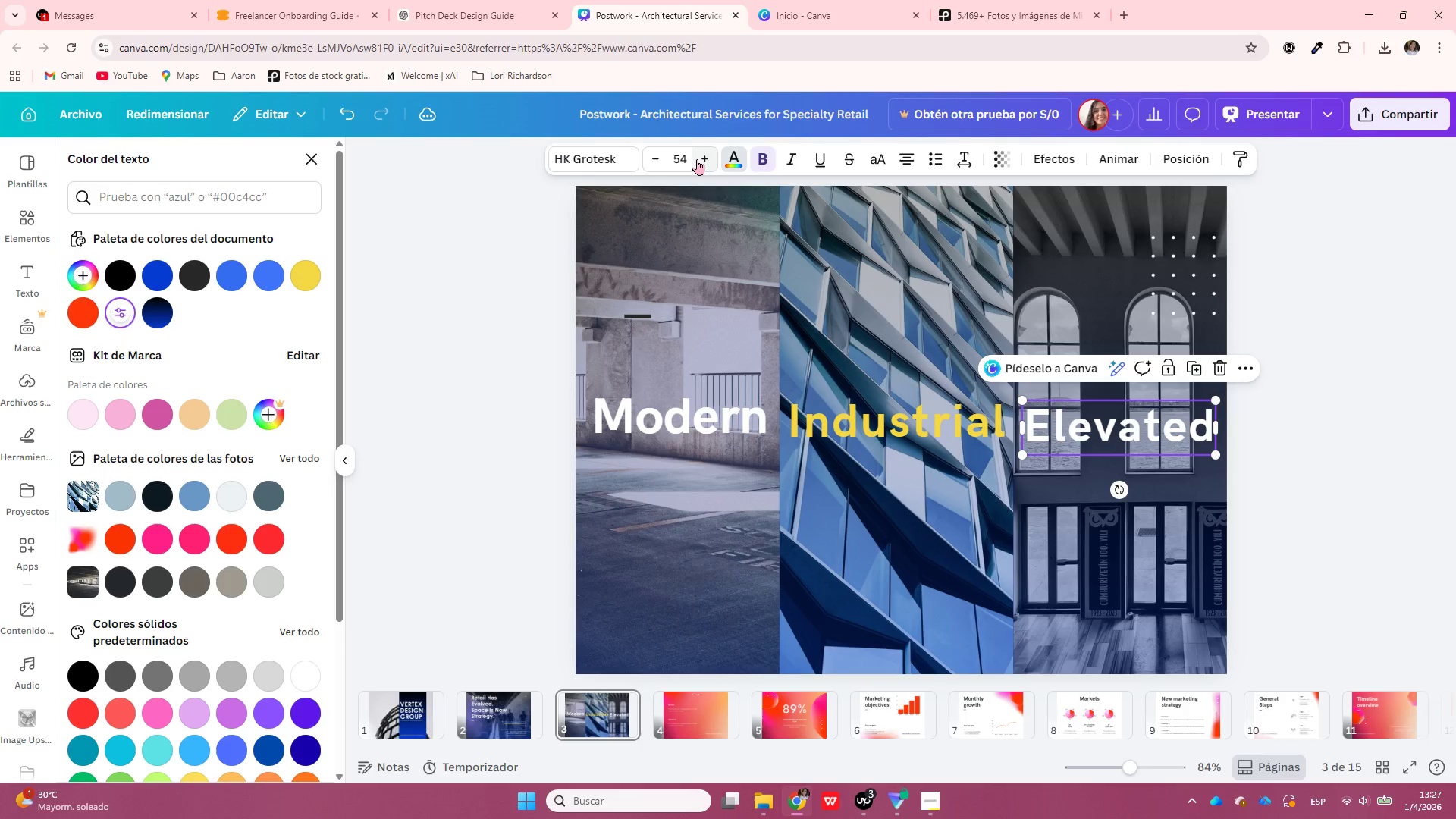 
triple_click([697, 159])
 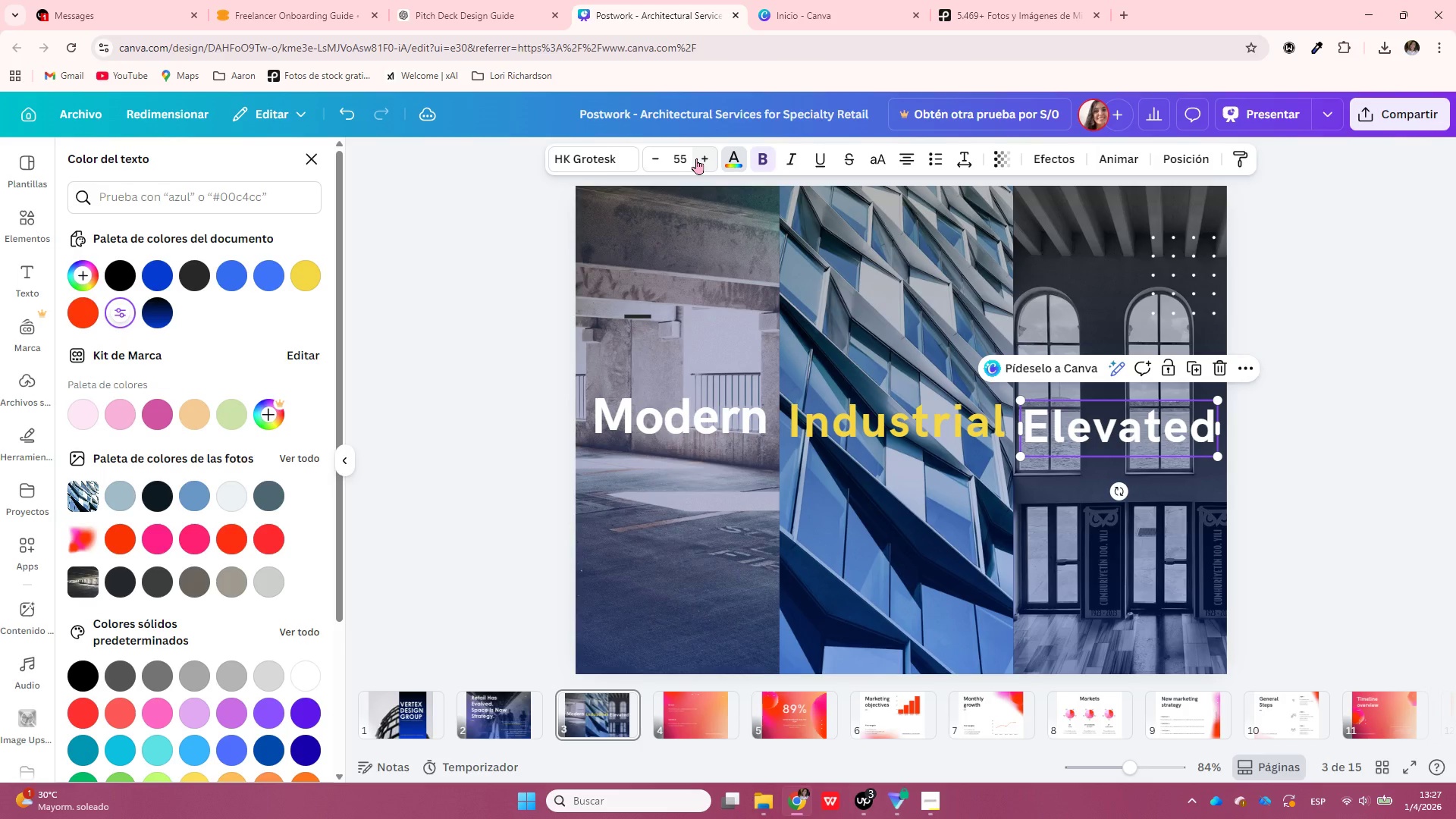 
left_click([696, 158])
 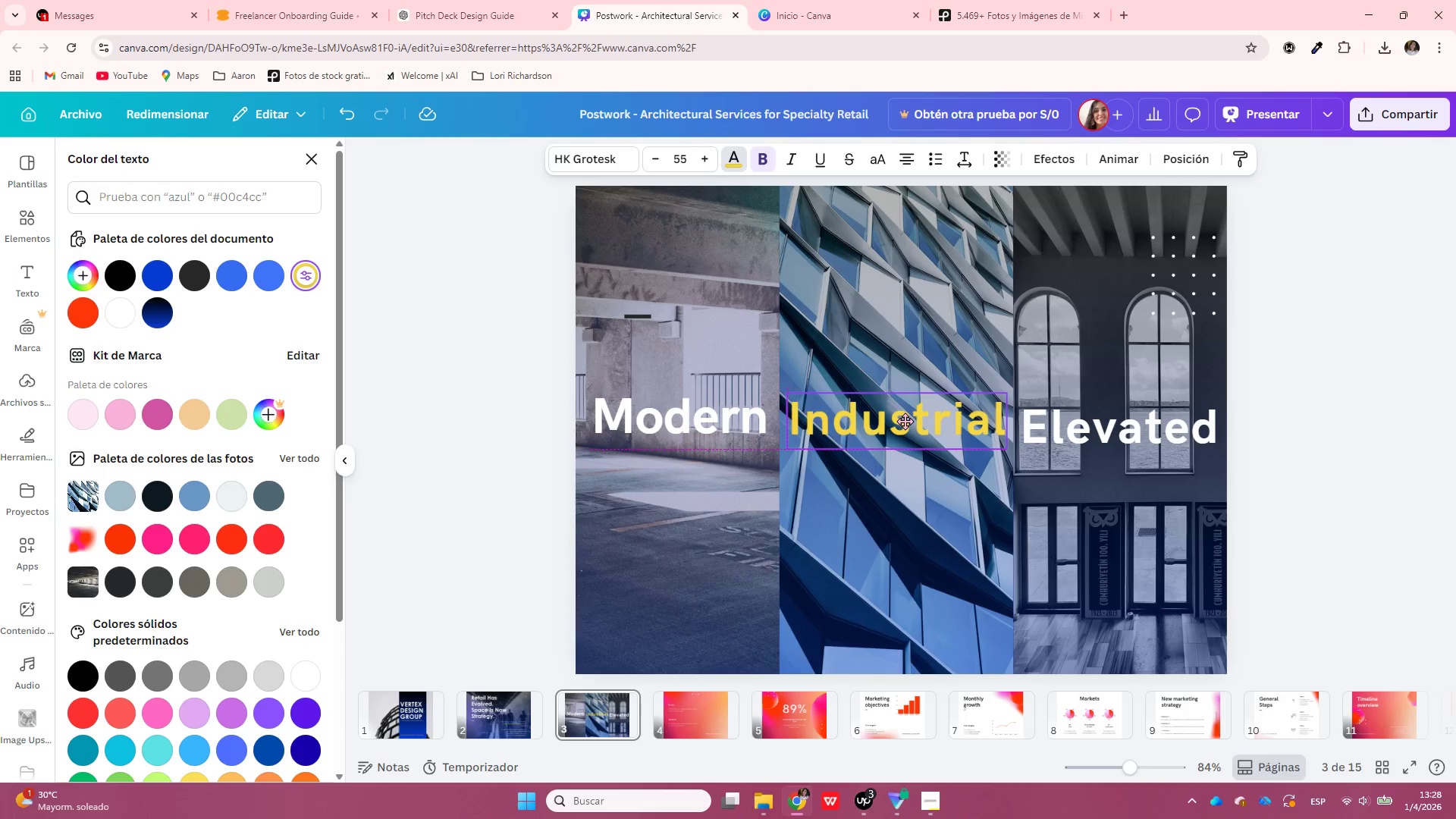 
wait(5.61)
 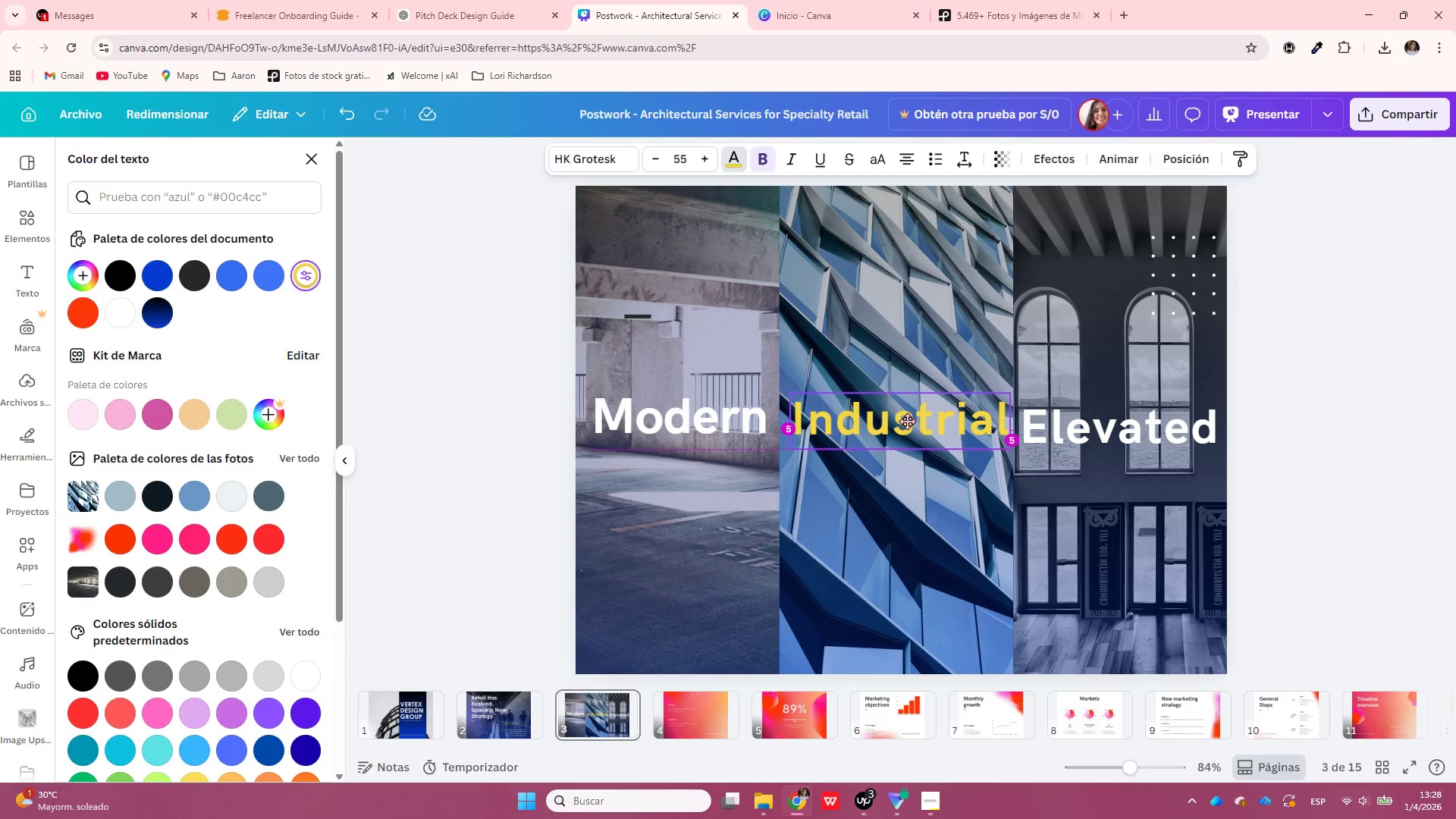 
left_click_drag(start_coordinate=[1147, 431], to_coordinate=[1147, 424])
 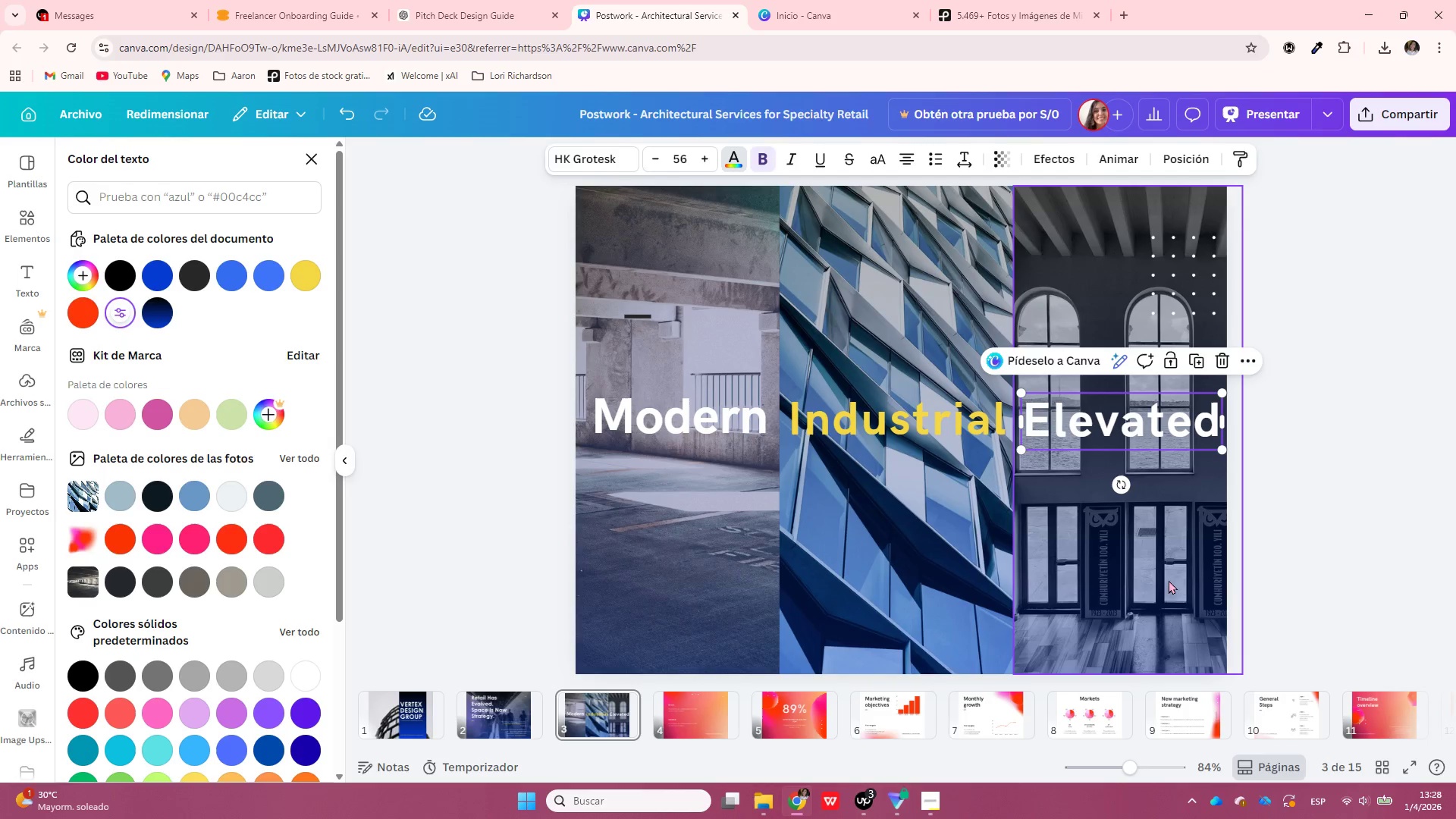 
left_click([1169, 581])
 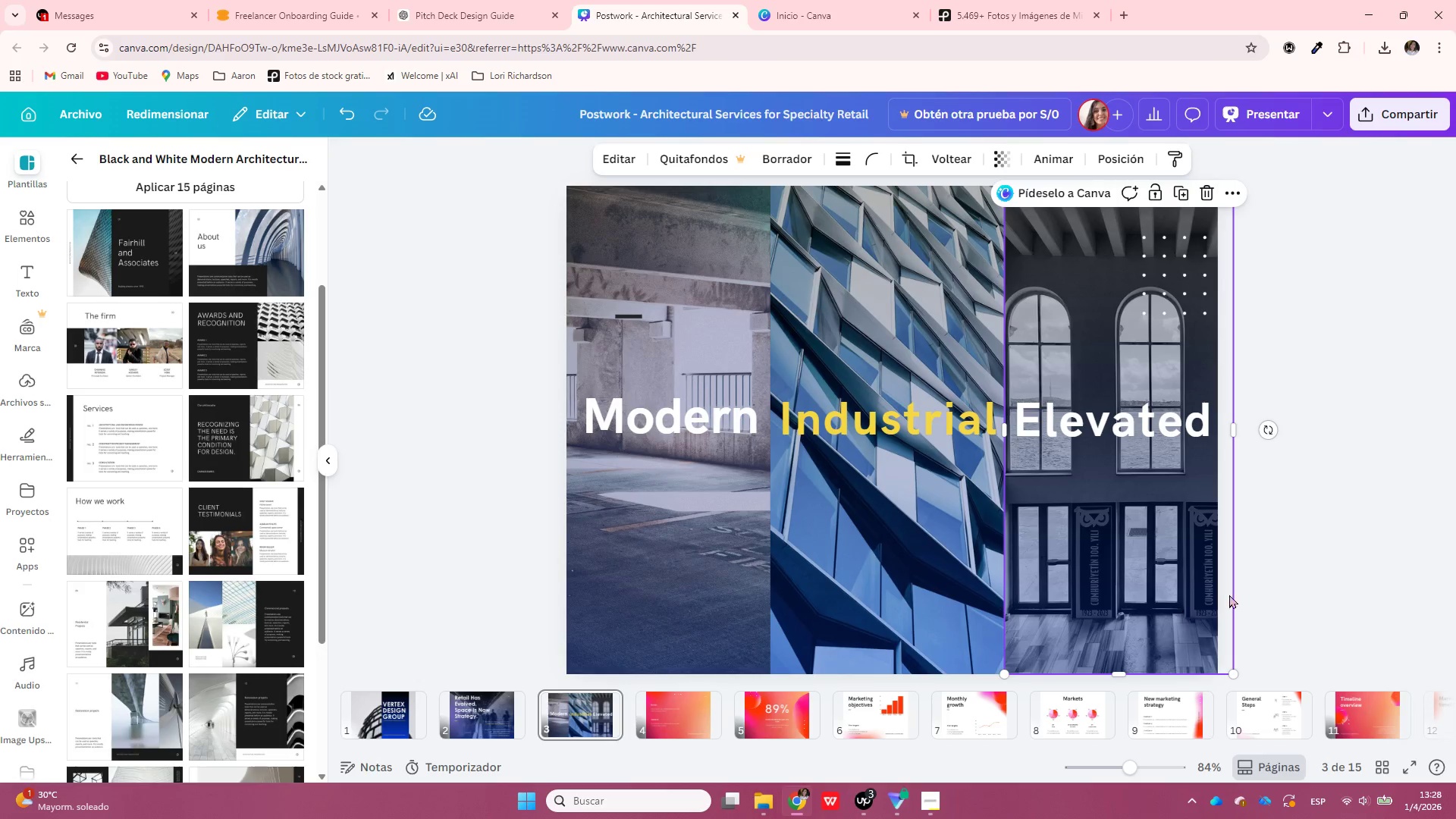 
left_click([1290, 603])
 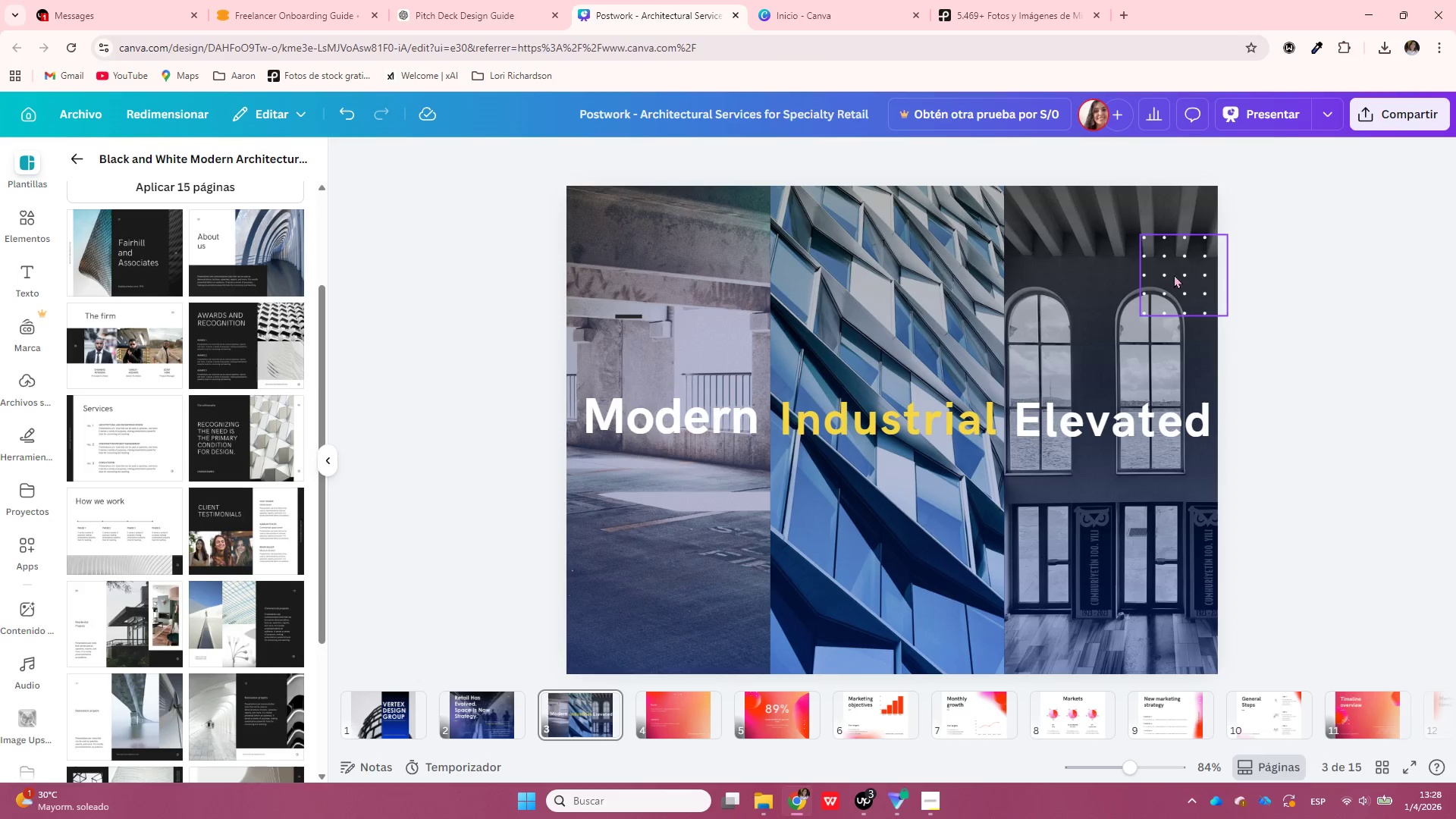 
left_click([1168, 278])
 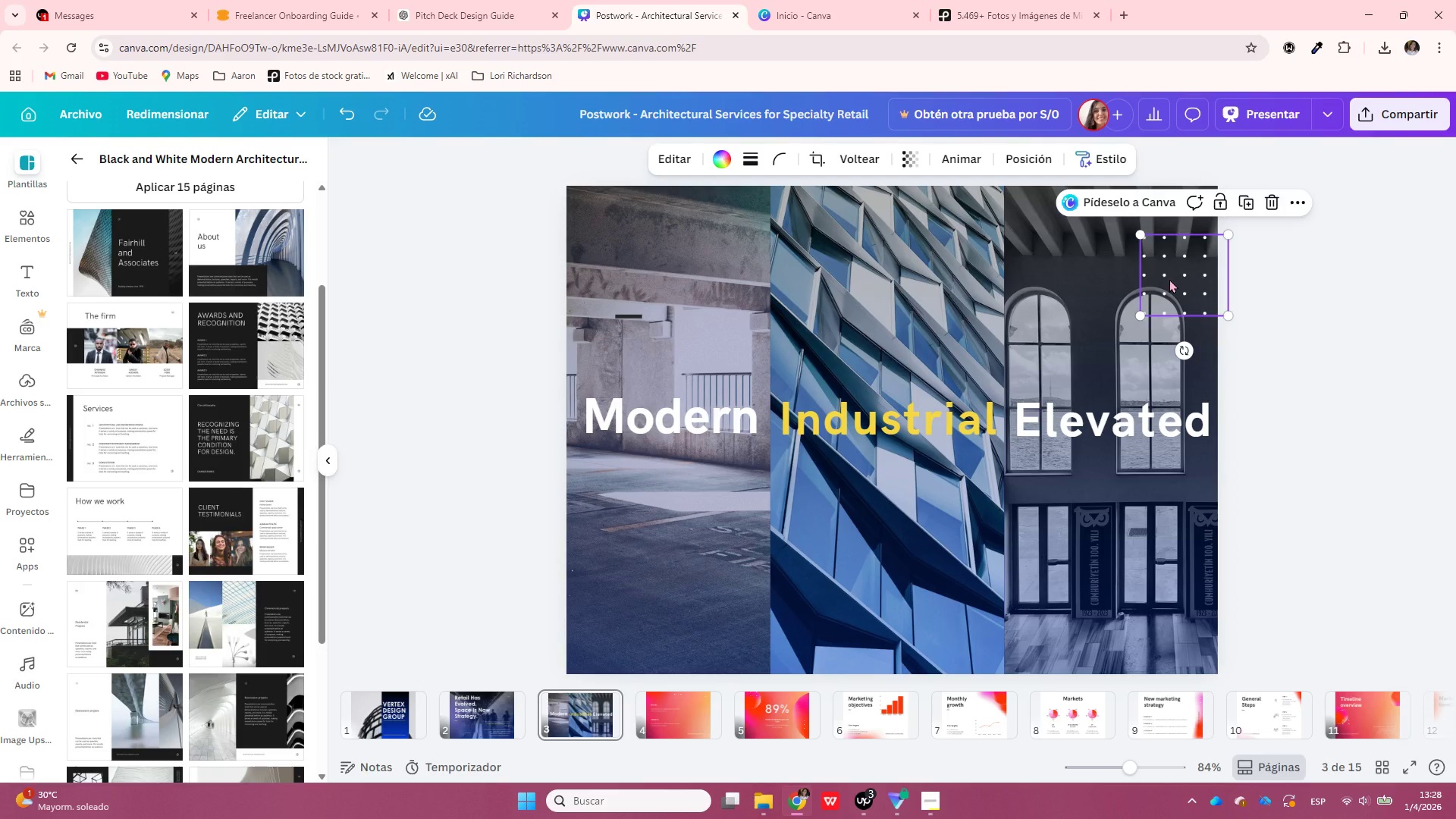 
key(Delete)
 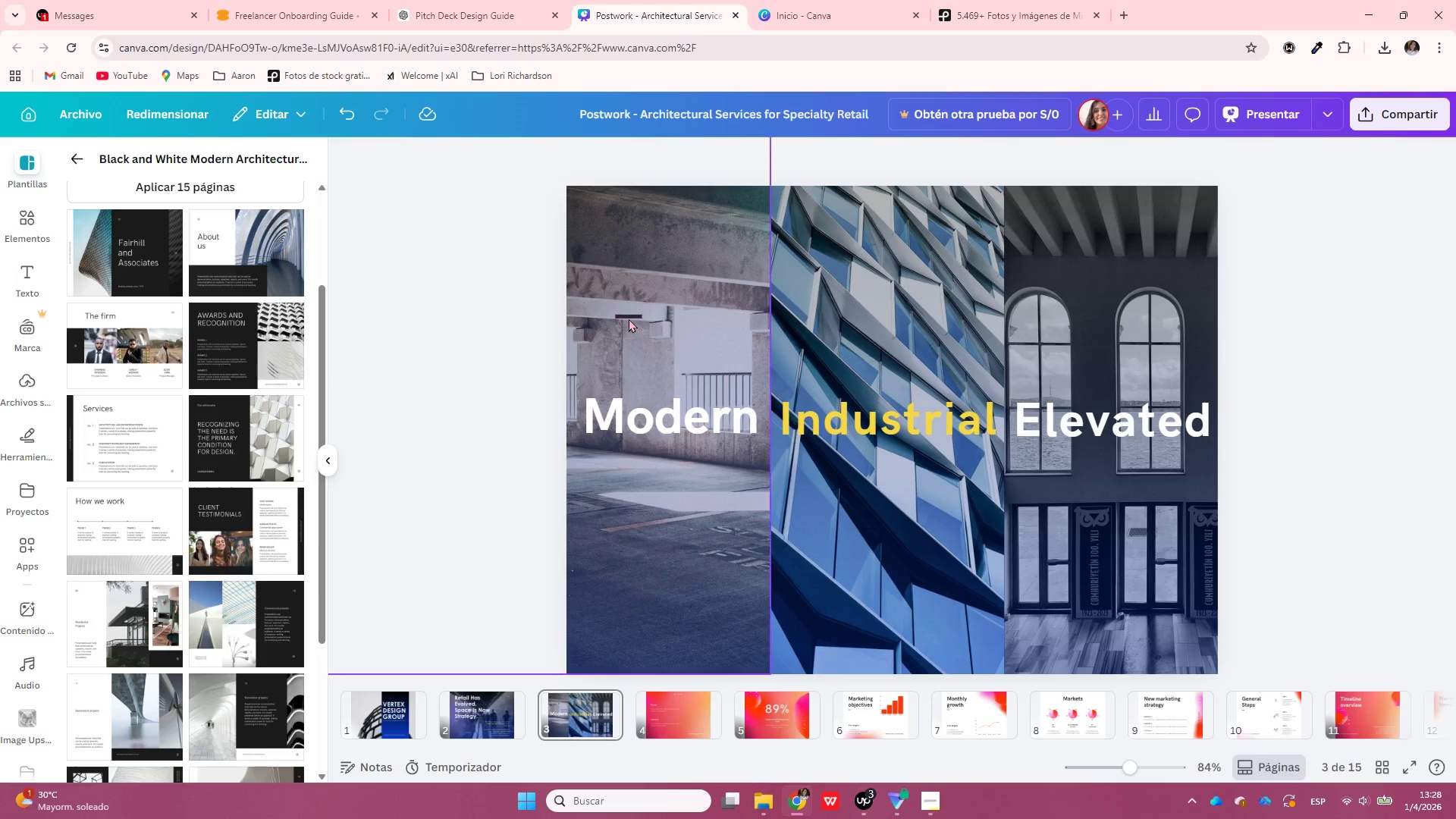 
left_click_drag(start_coordinate=[631, 315], to_coordinate=[604, 444])
 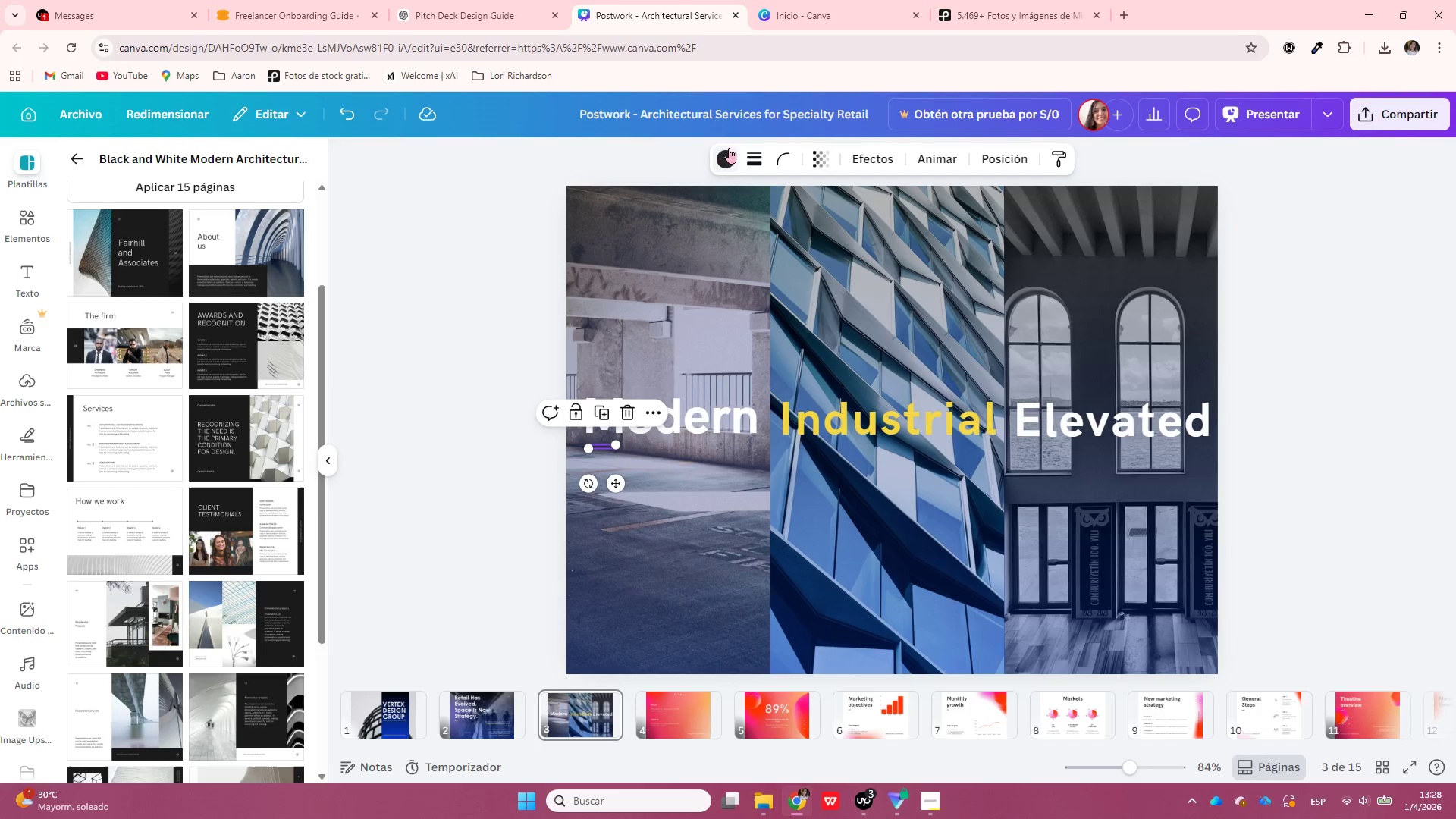 
left_click([724, 157])
 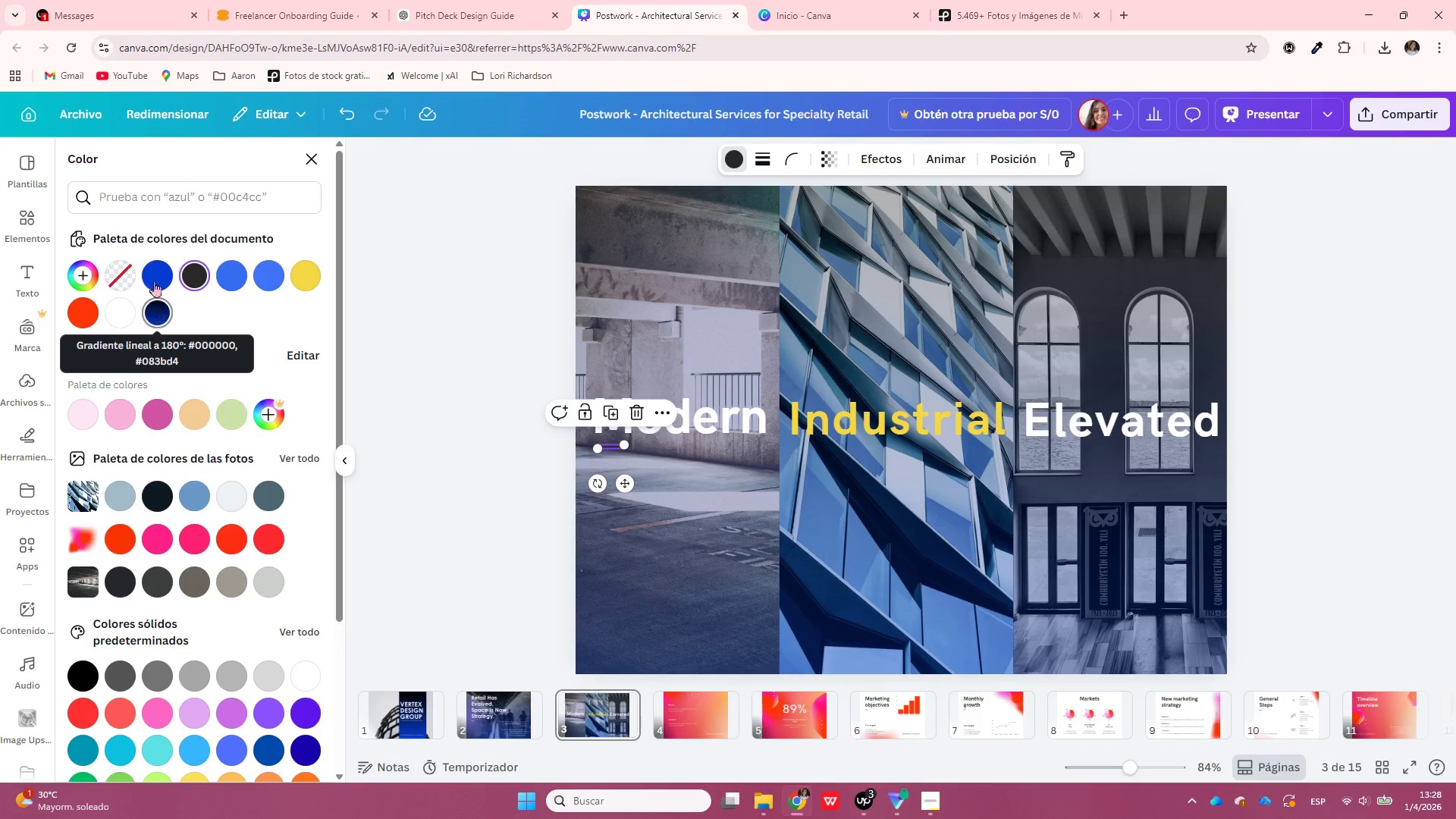 
double_click([156, 268])
 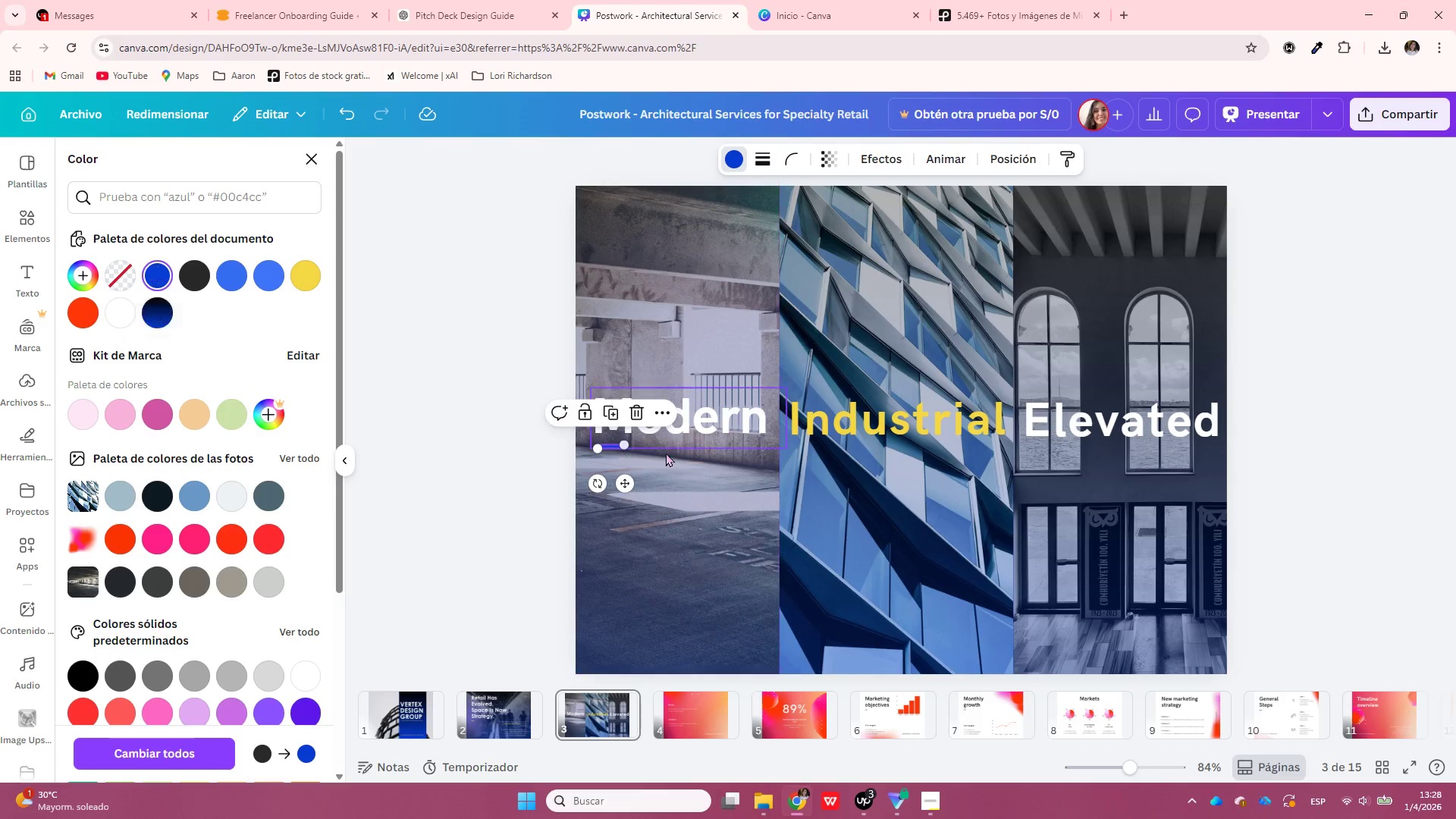 
left_click([814, 454])
 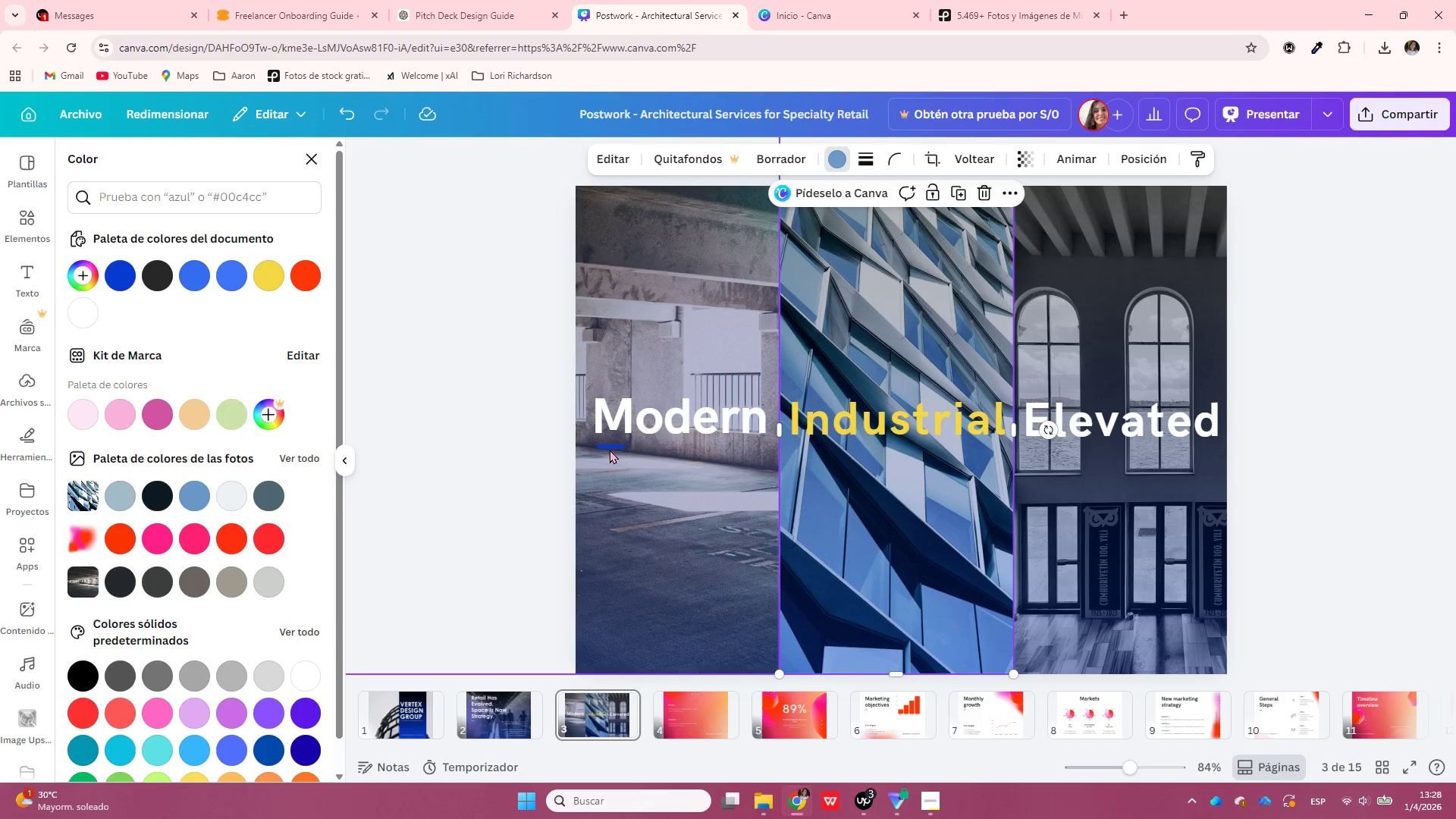 
left_click([613, 447])
 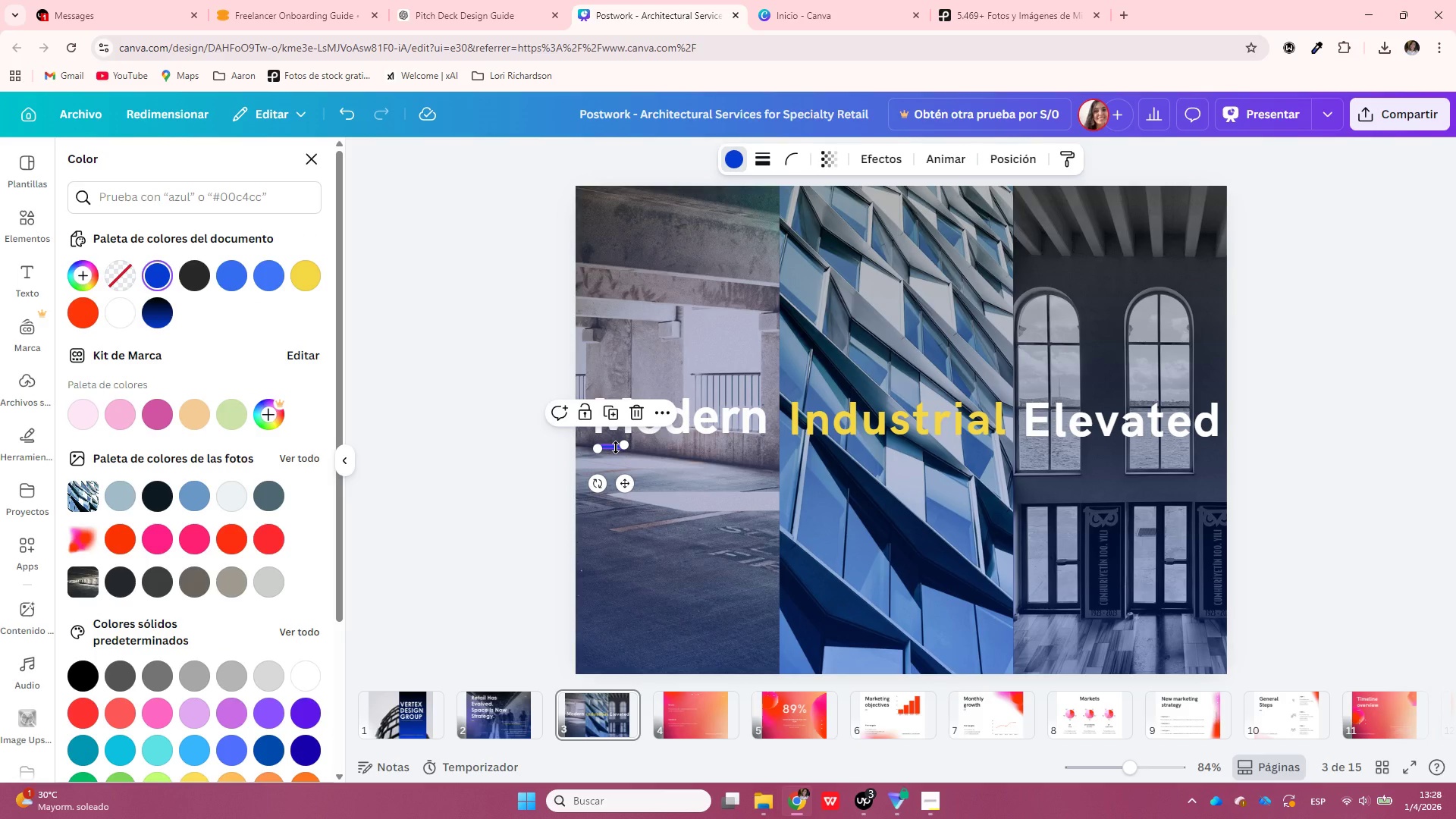 
key(Control+C)
 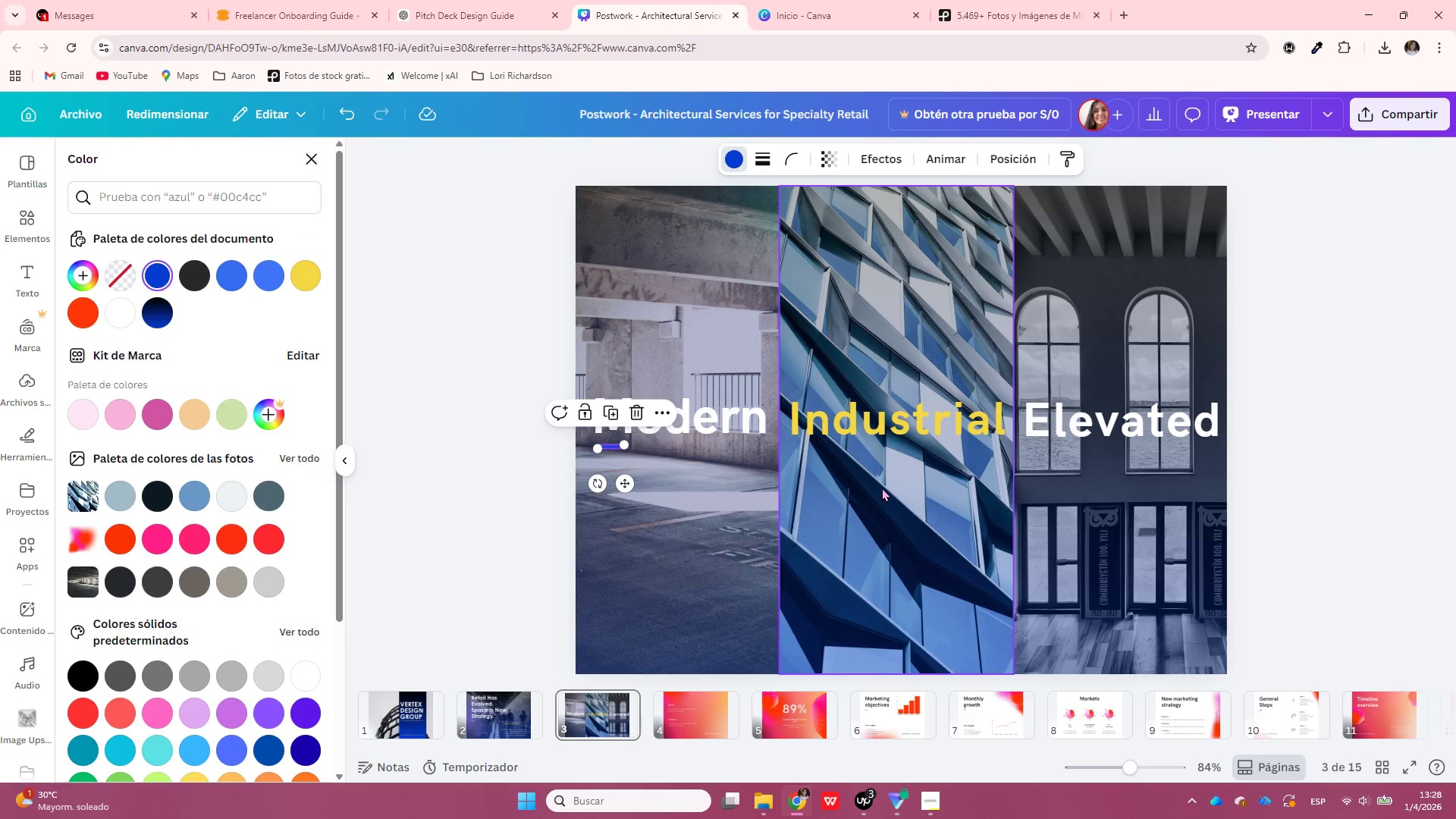 
left_click([882, 488])
 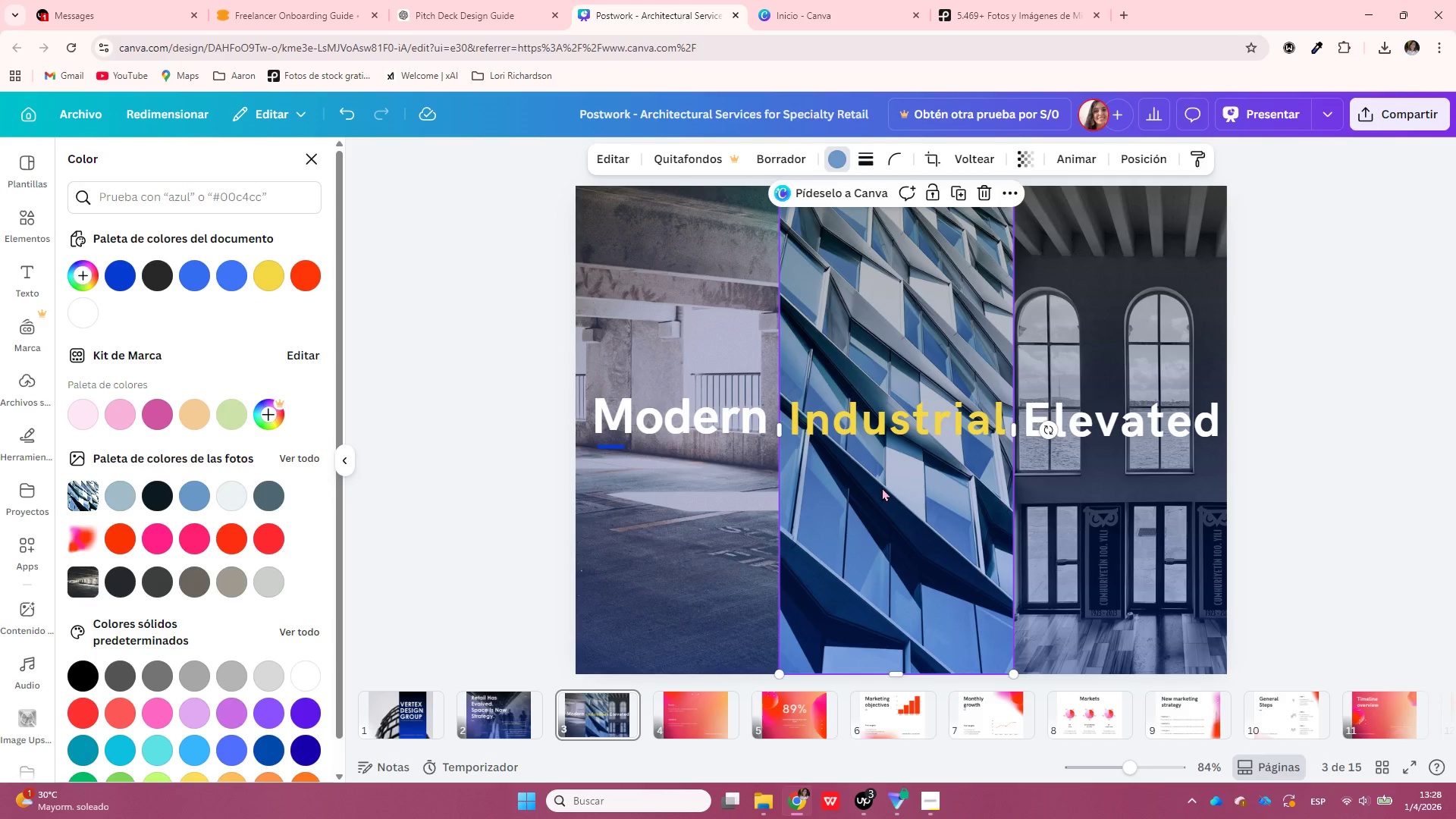 
key(Control+V)
 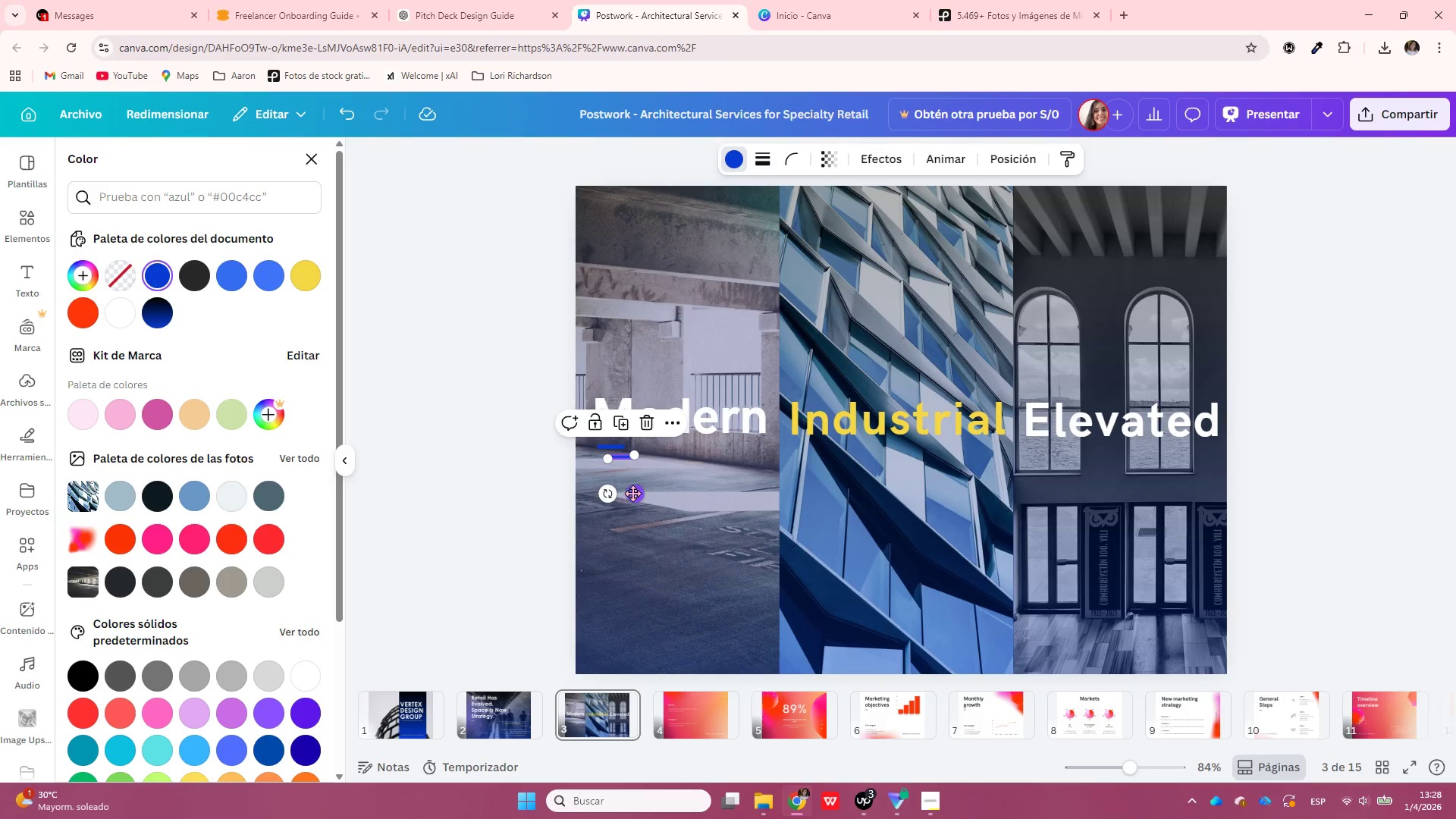 
left_click_drag(start_coordinate=[633, 494], to_coordinate=[815, 485])
 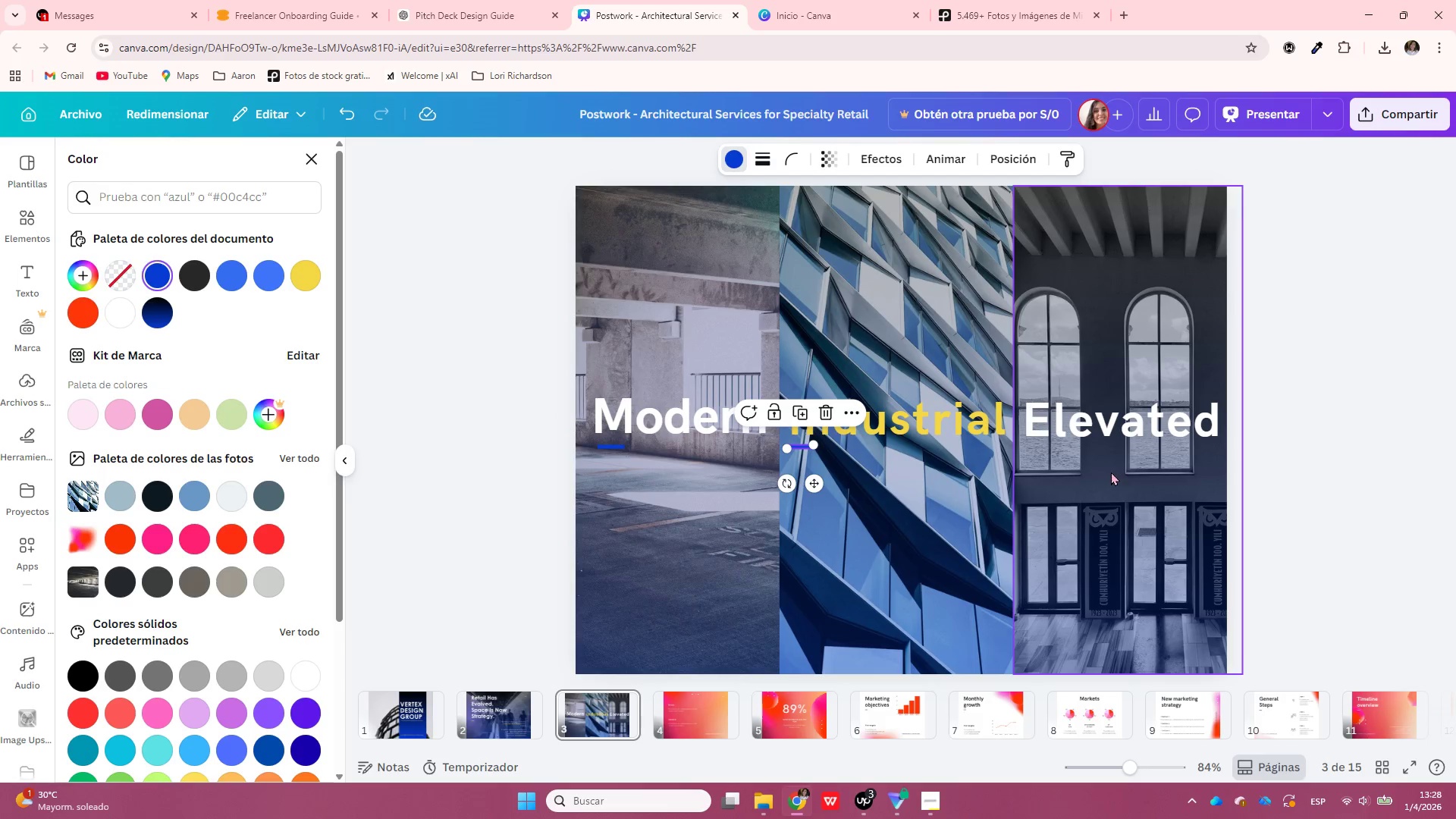 
left_click([1111, 472])
 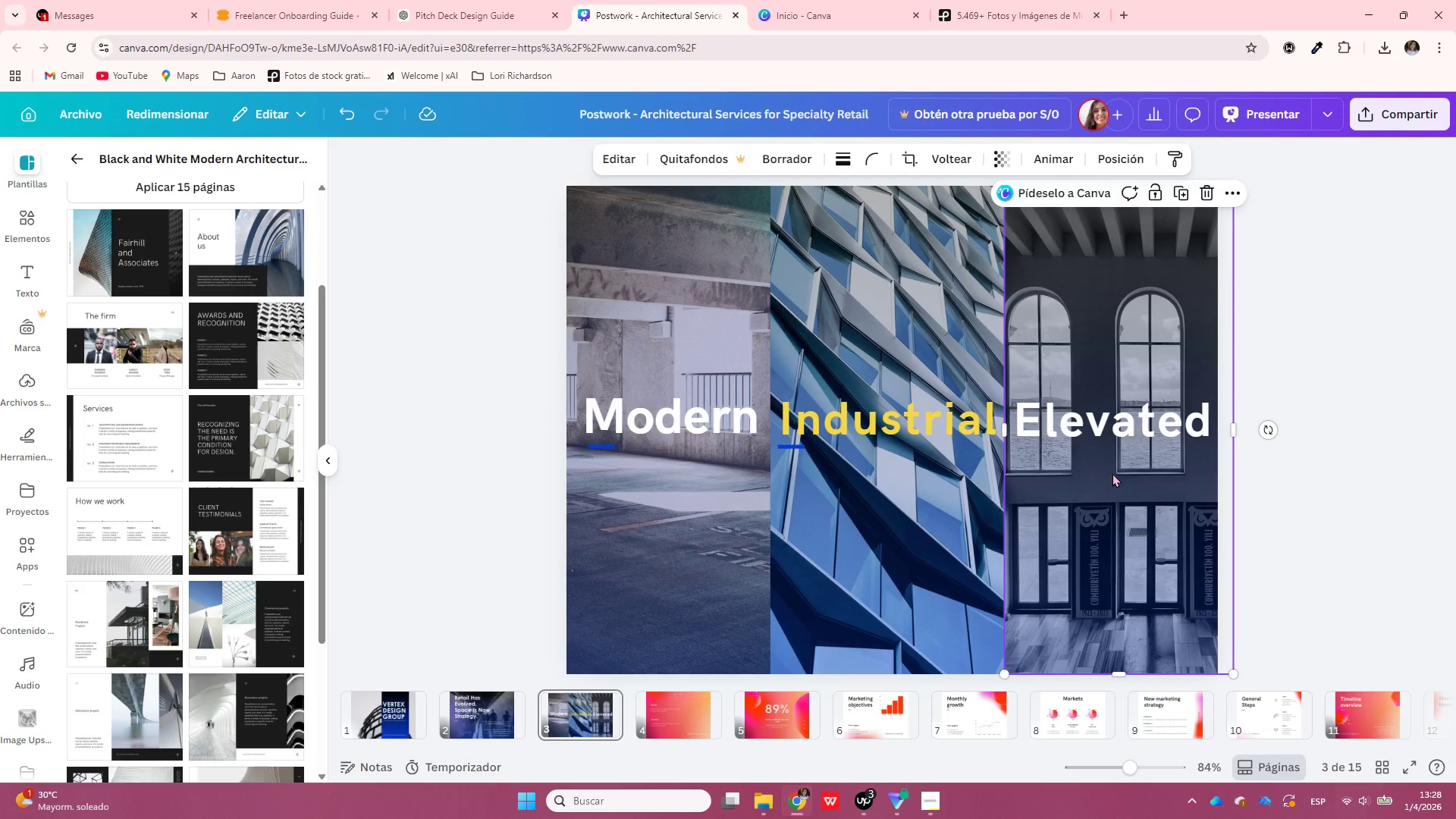 
key(Control+V)
 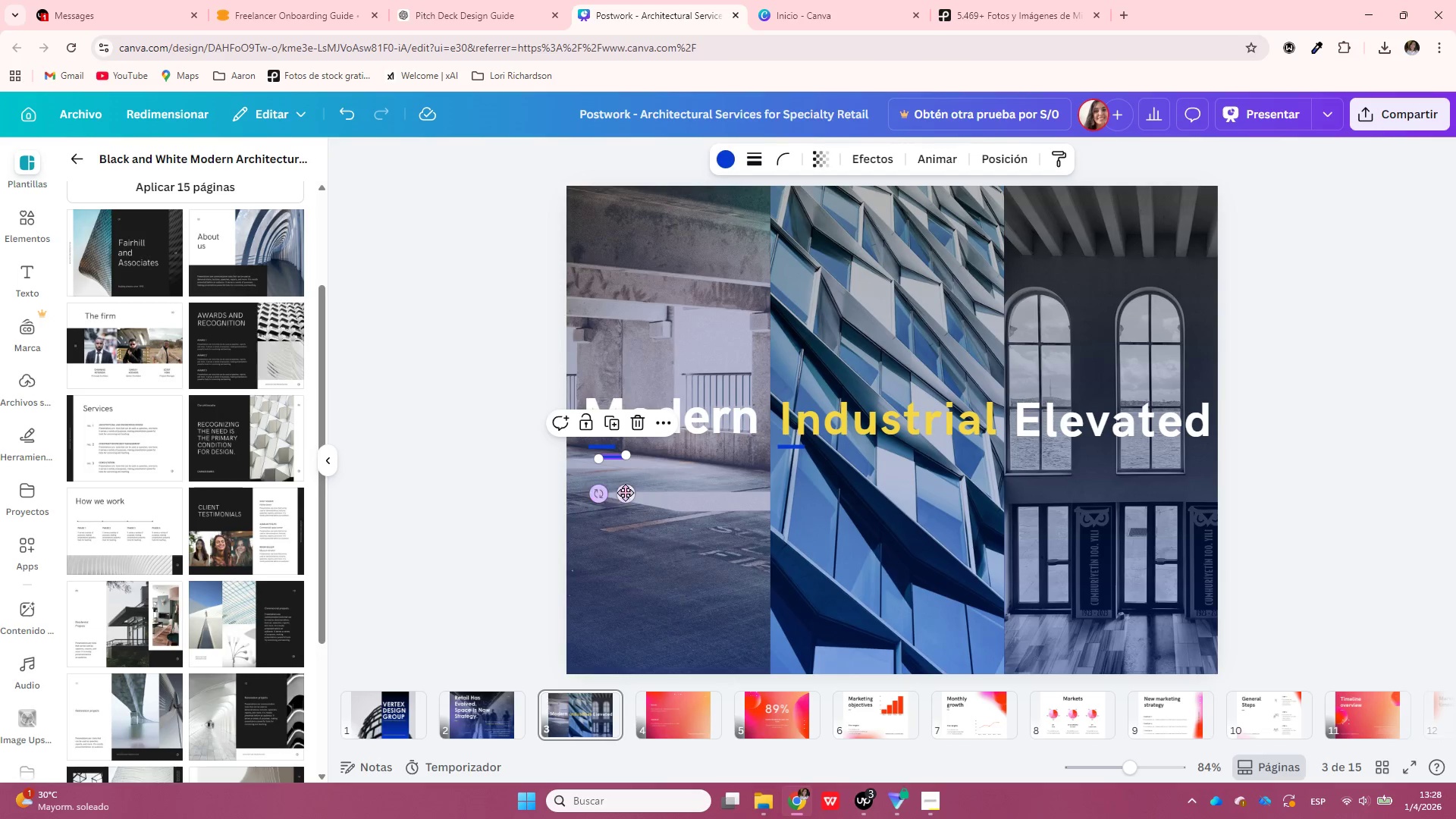 
left_click_drag(start_coordinate=[628, 493], to_coordinate=[1046, 482])
 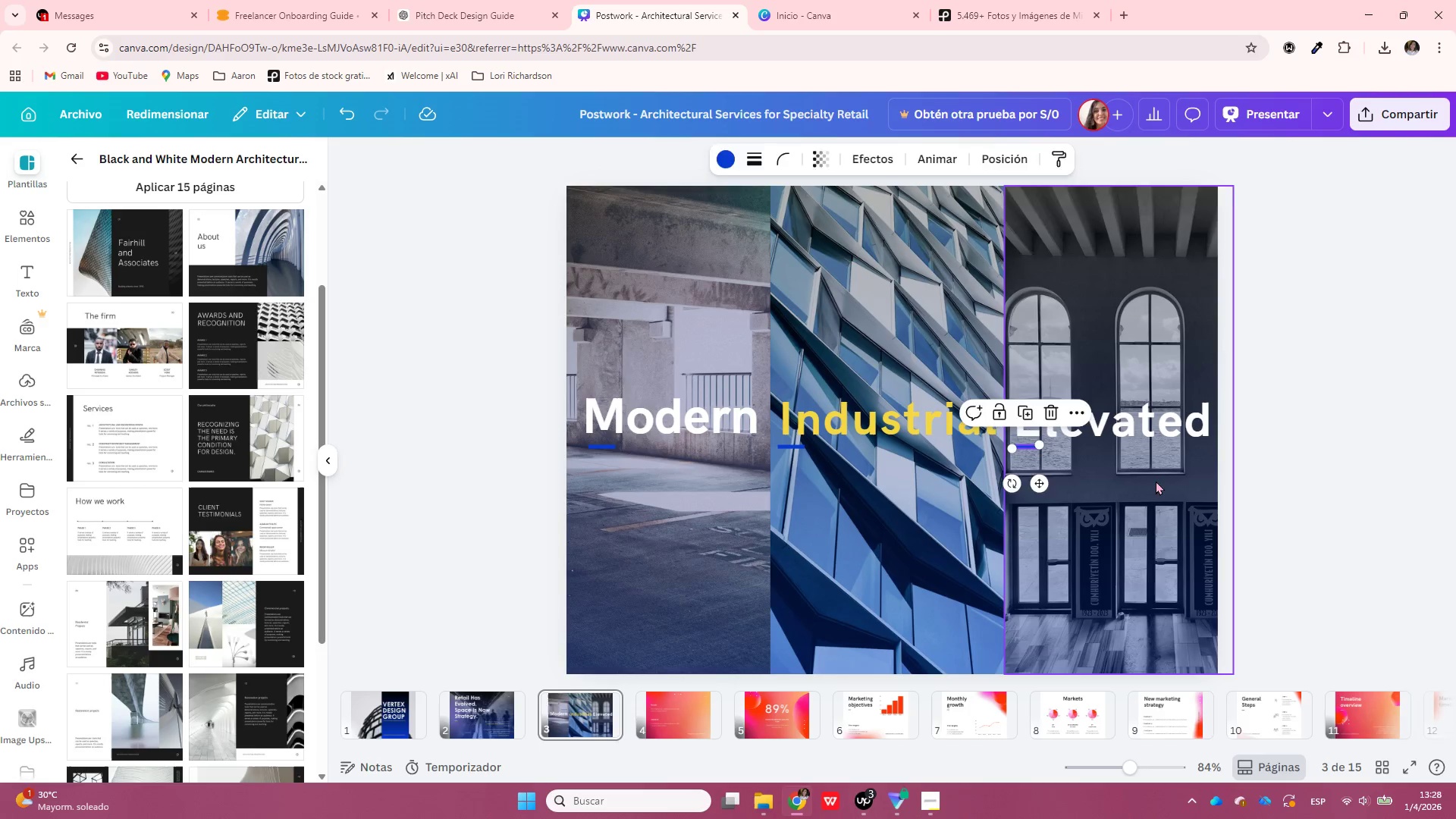 
left_click([1156, 481])
 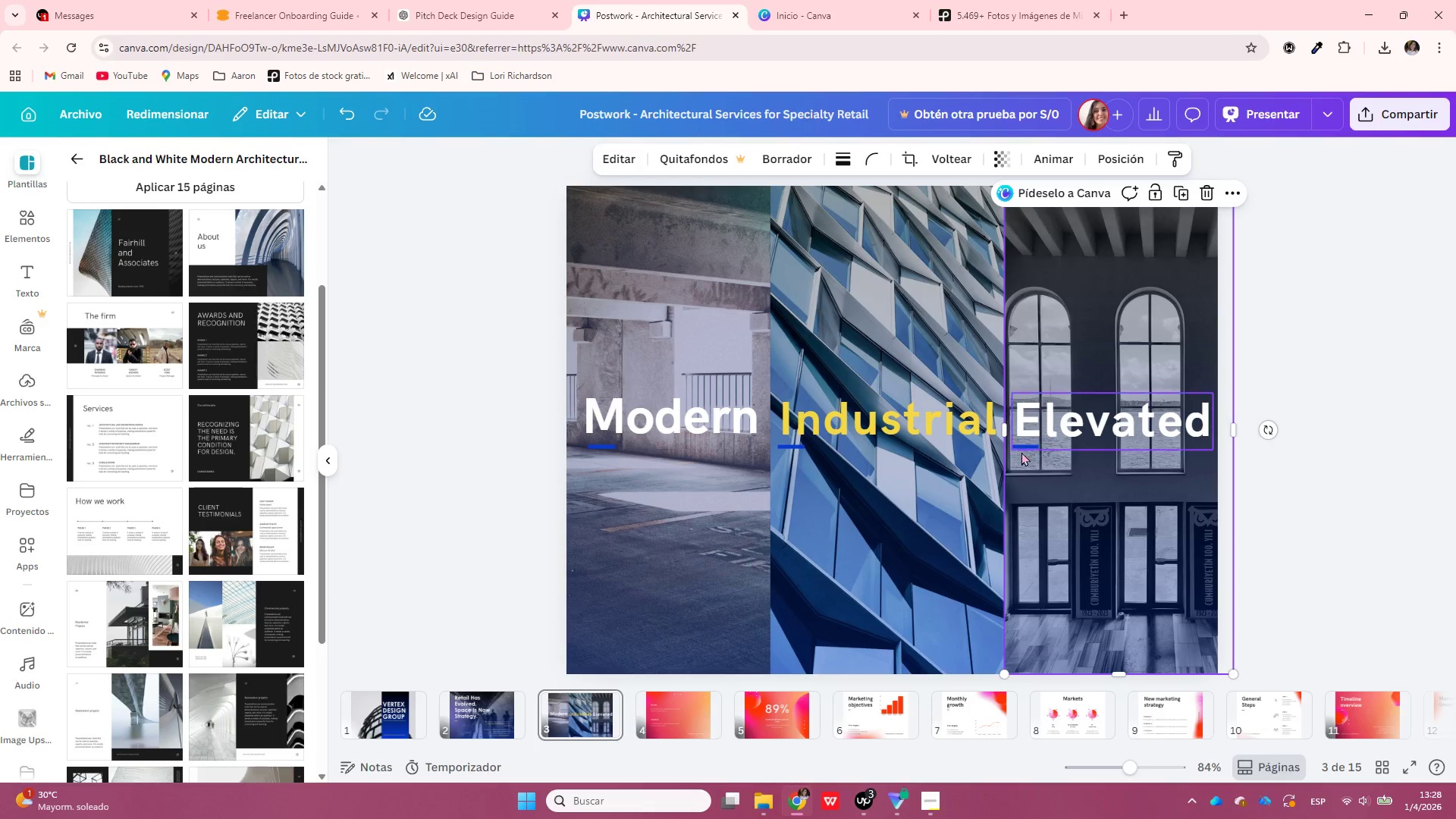 
left_click([1021, 445])
 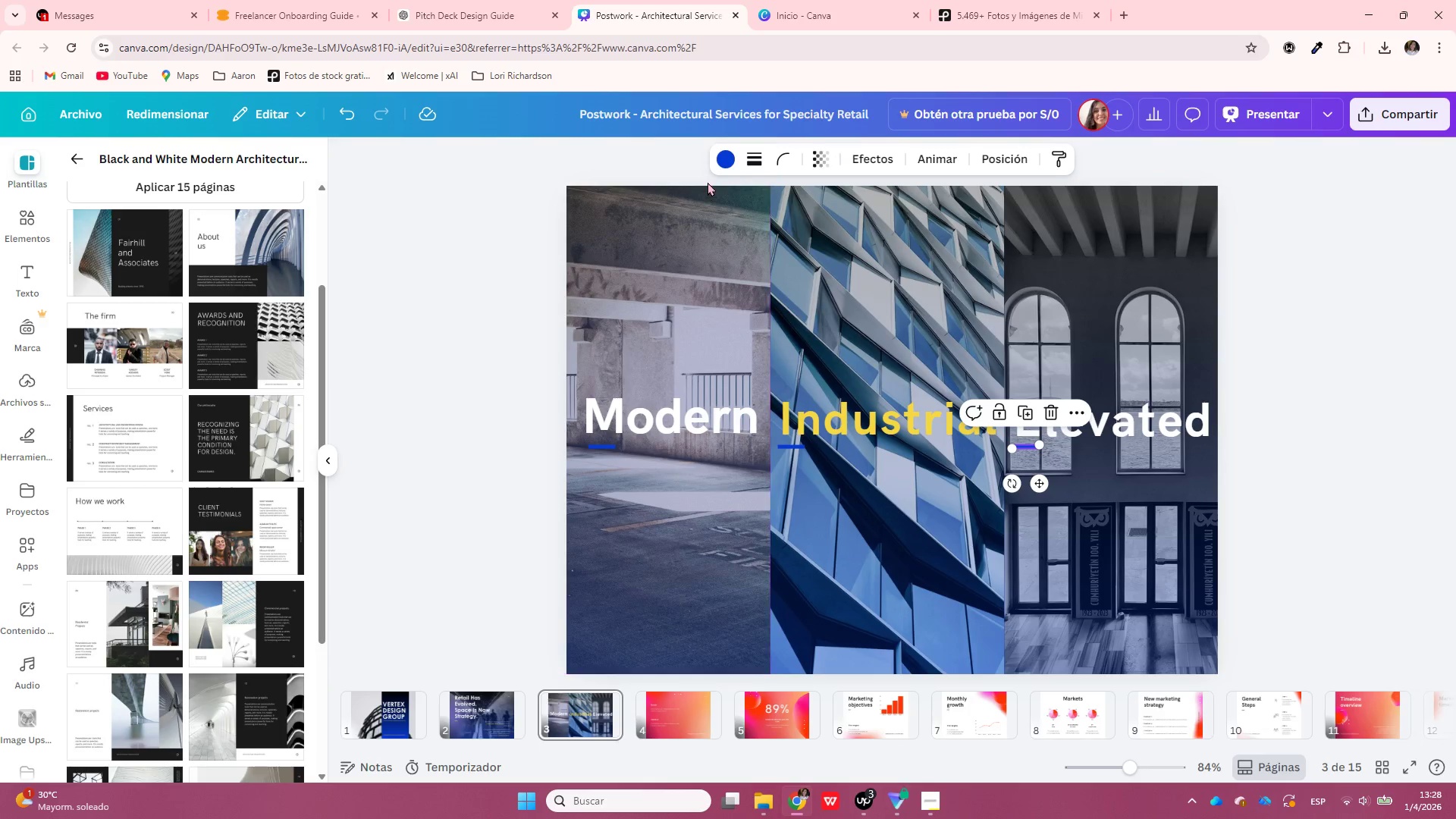 
left_click([725, 169])
 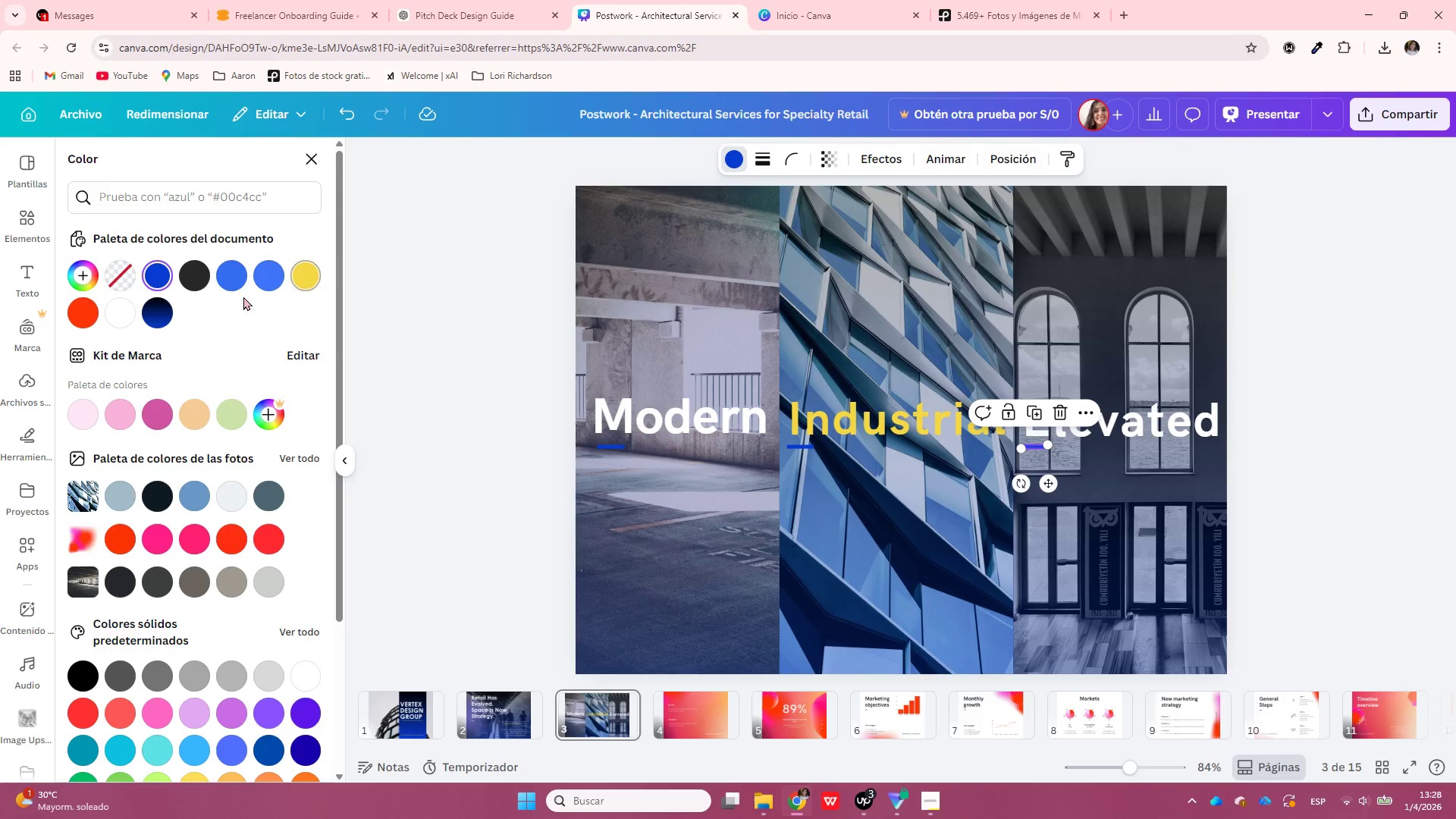 
left_click([301, 273])
 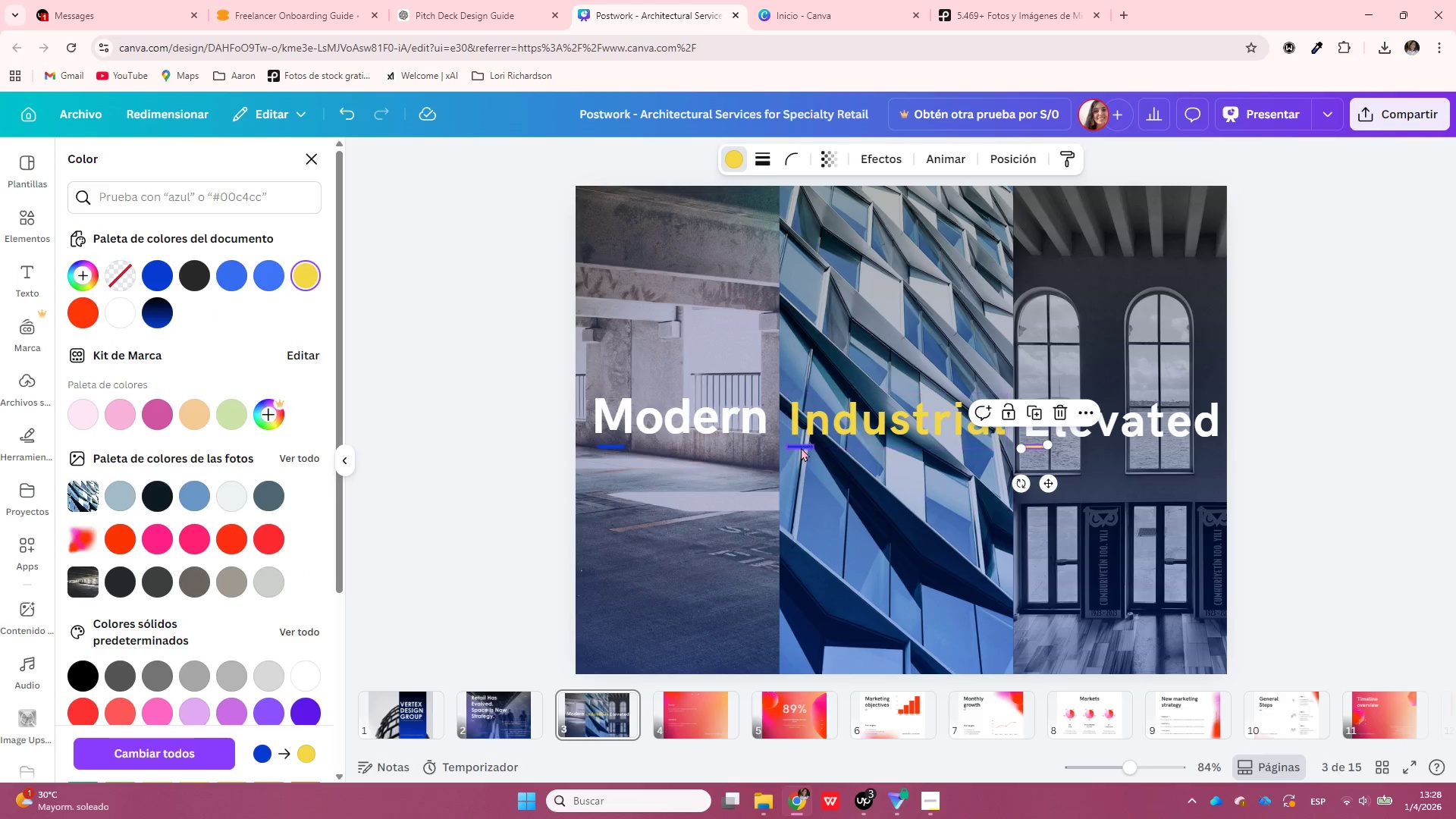 
left_click([801, 447])
 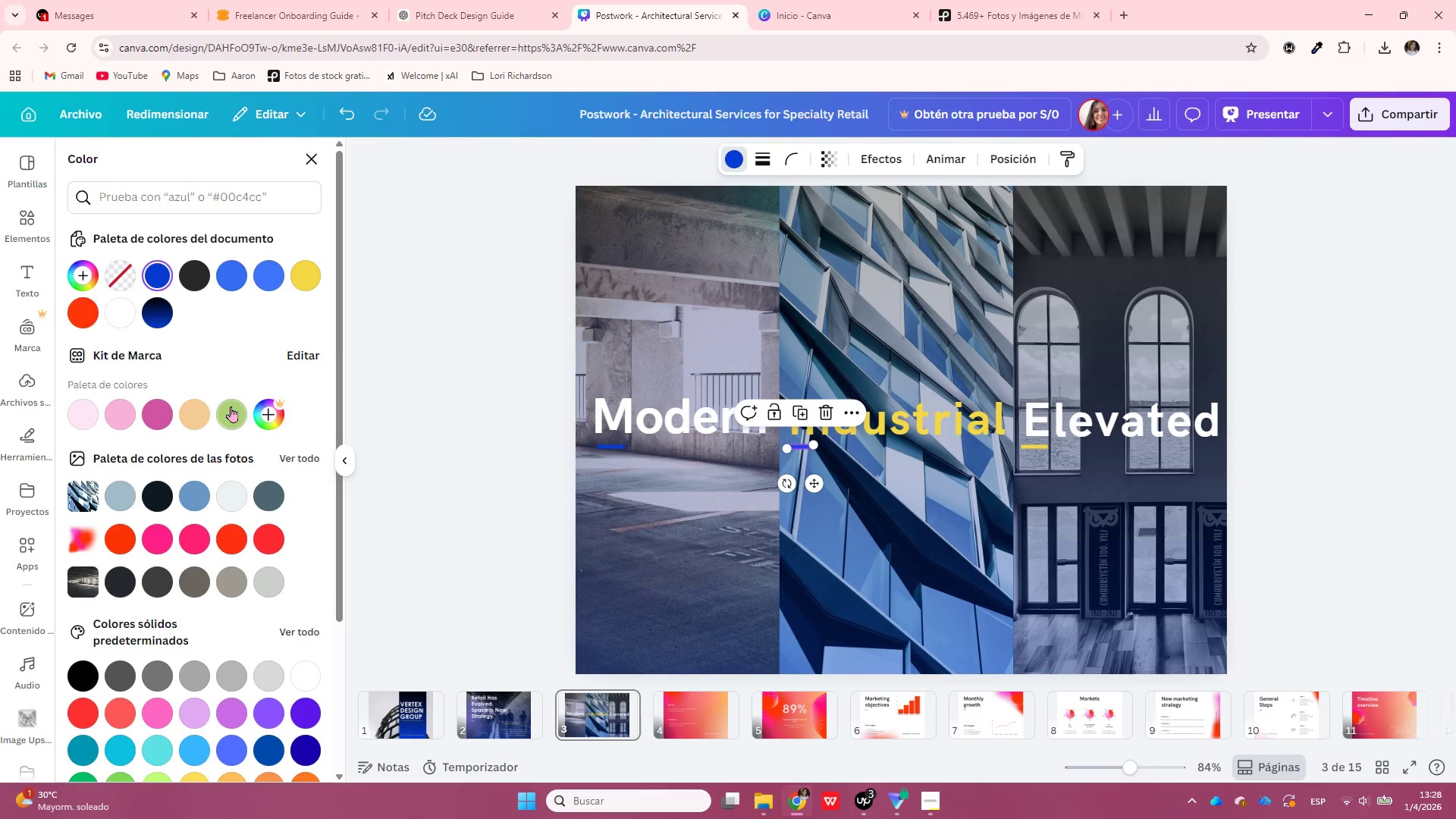 
left_click([126, 313])
 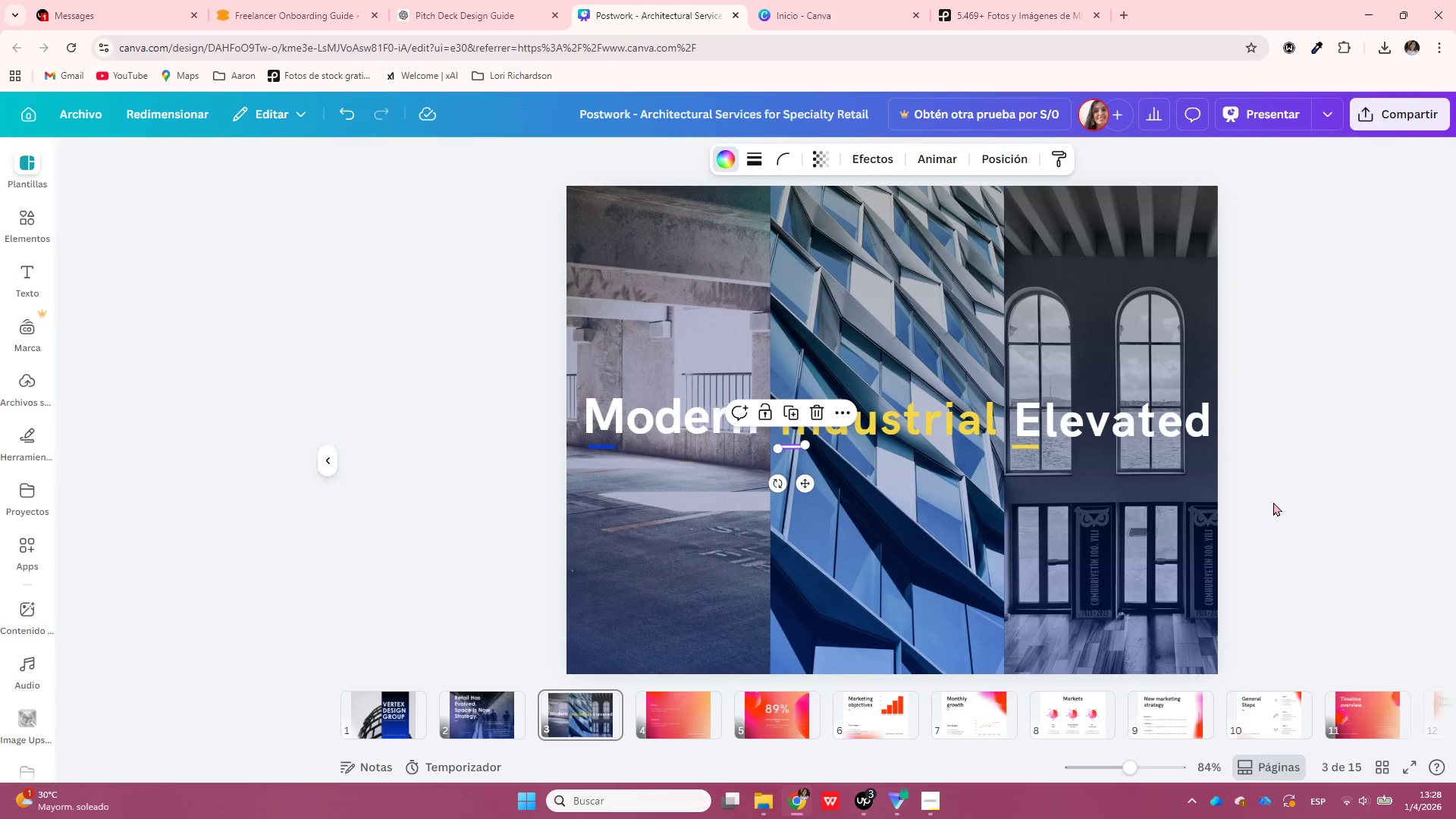 
double_click([1273, 502])
 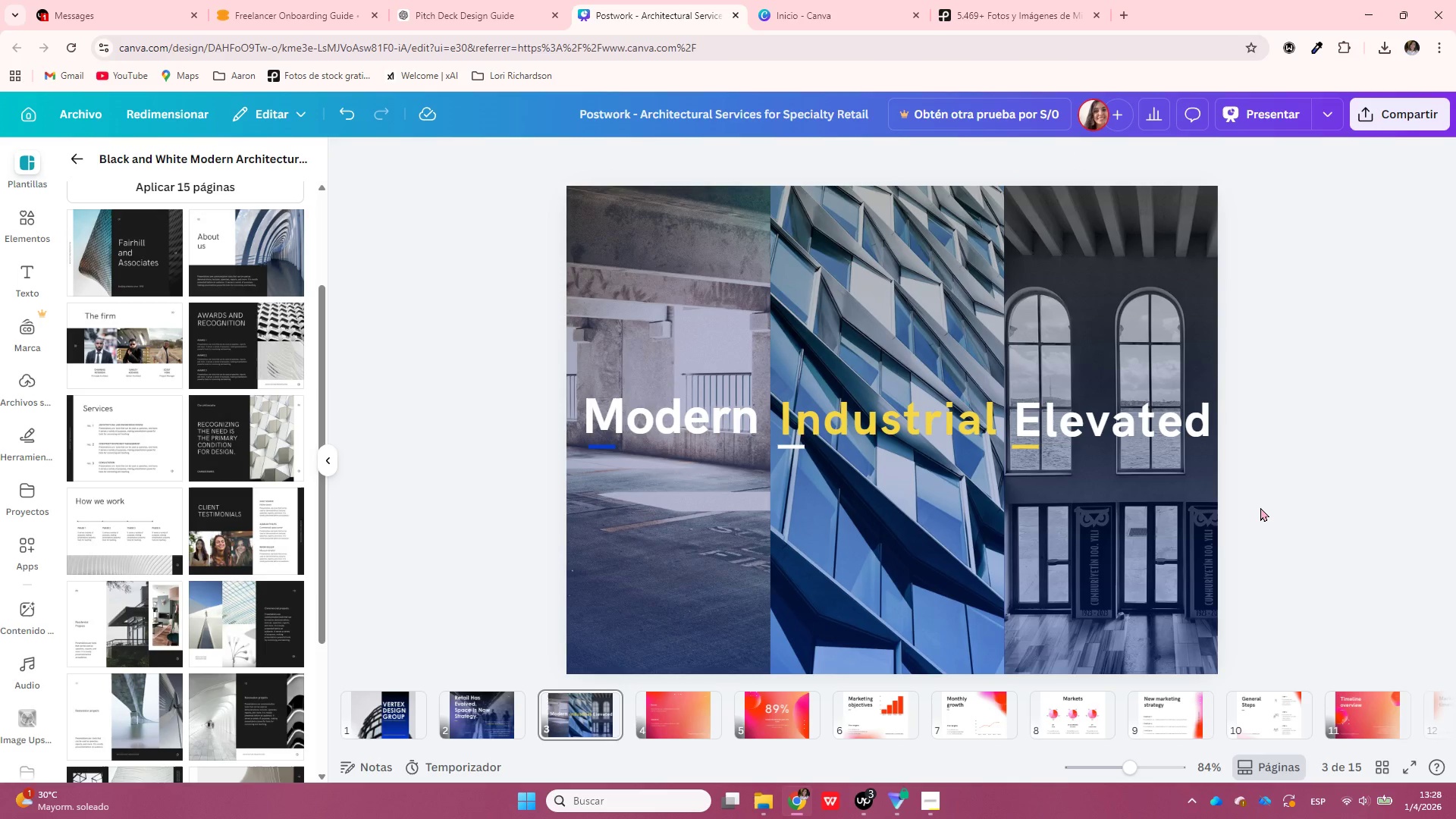 
left_click([671, 698])
 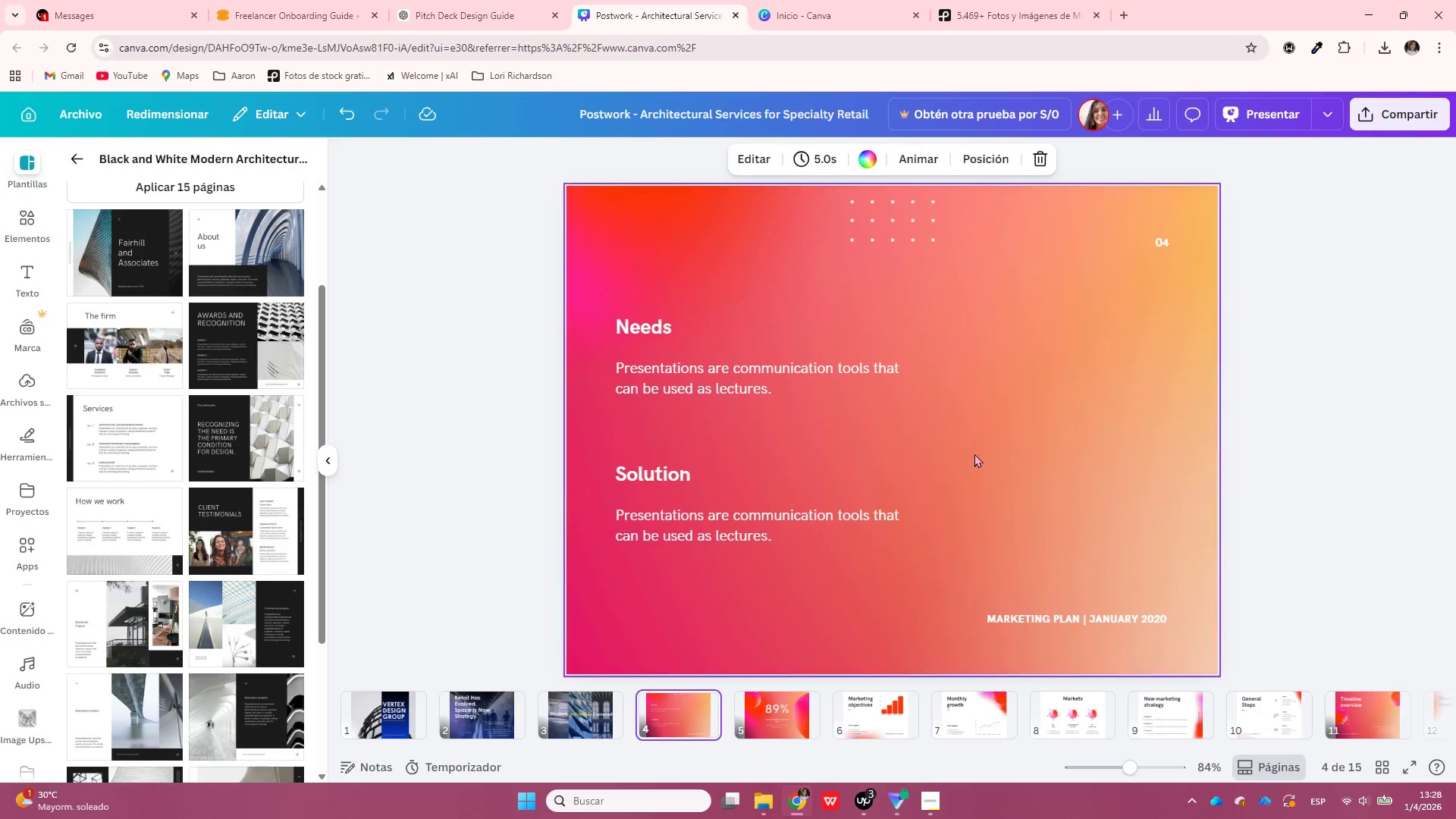 
left_click([470, 0])
 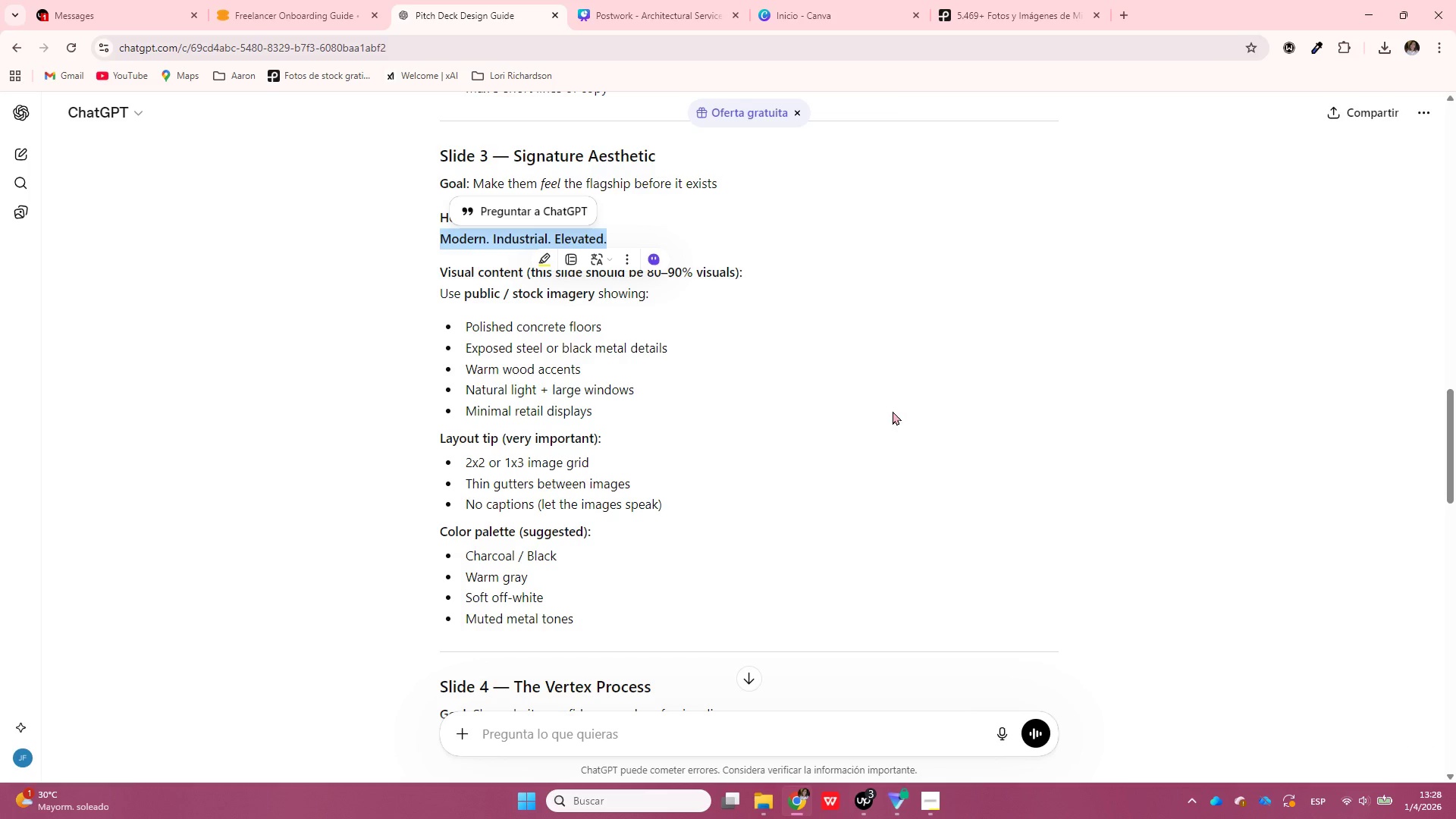 
scroll: coordinate [903, 420], scroll_direction: down, amount: 6.0
 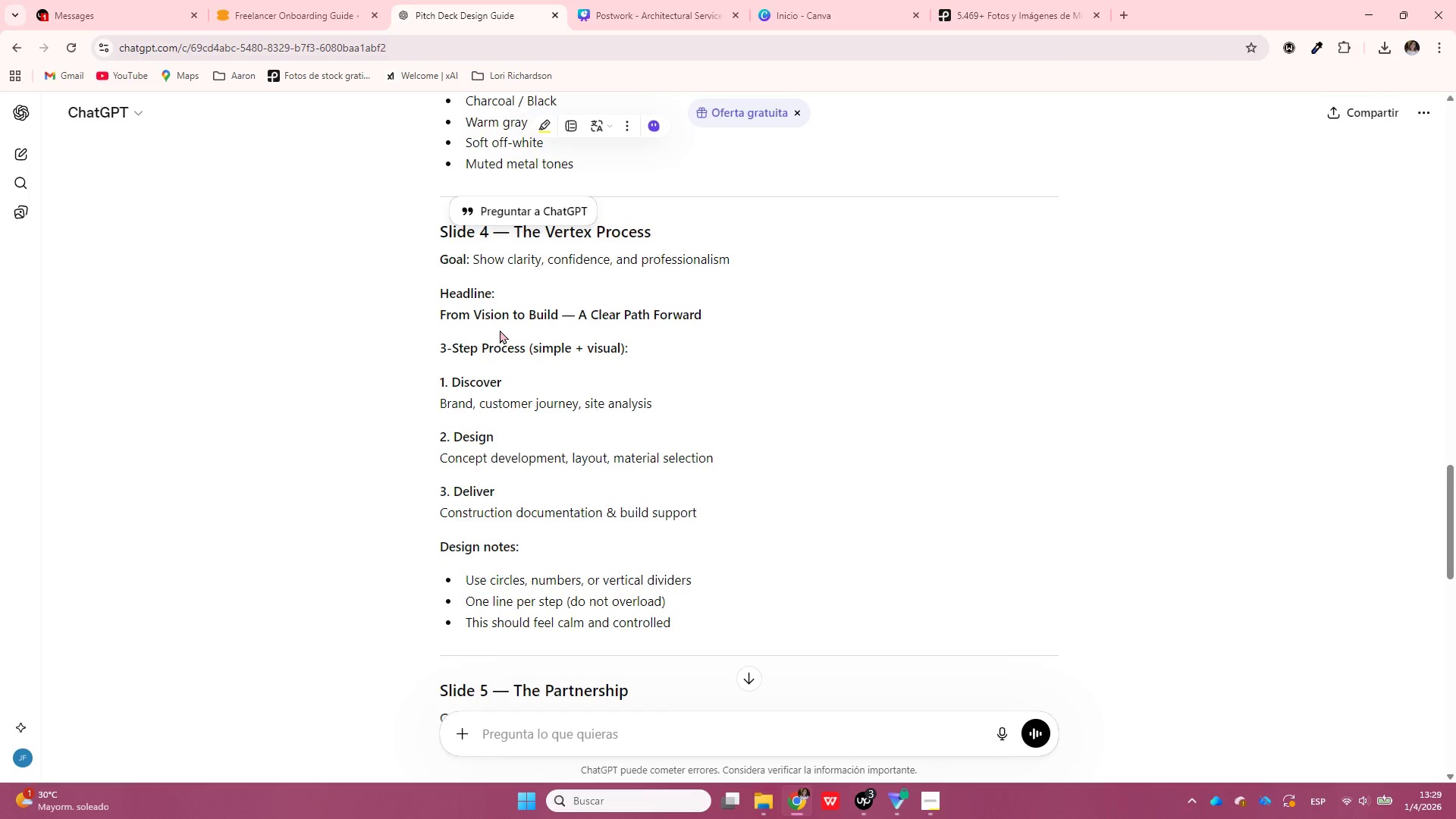 
left_click_drag(start_coordinate=[430, 315], to_coordinate=[714, 320])
 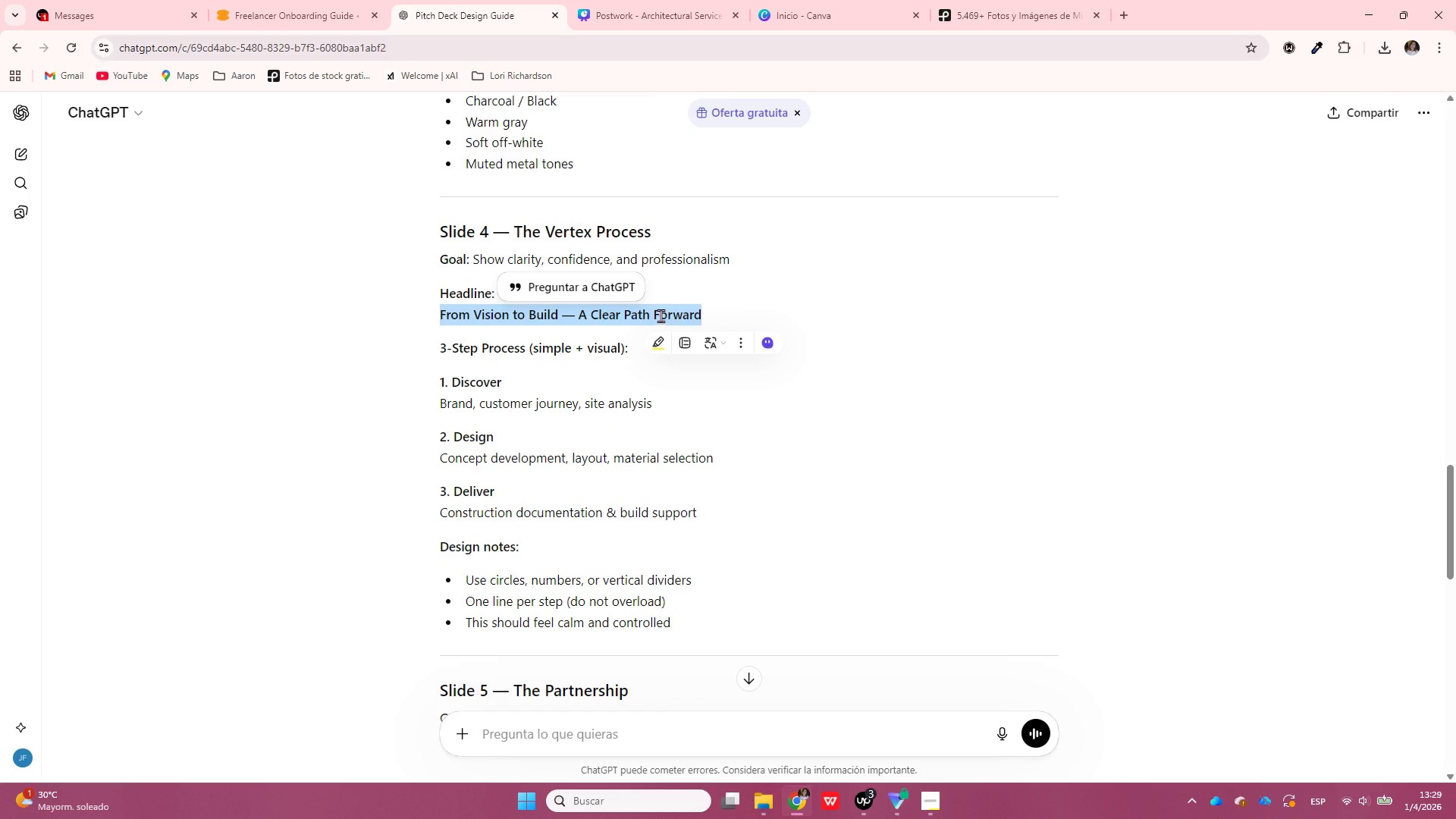 
right_click([661, 316])
 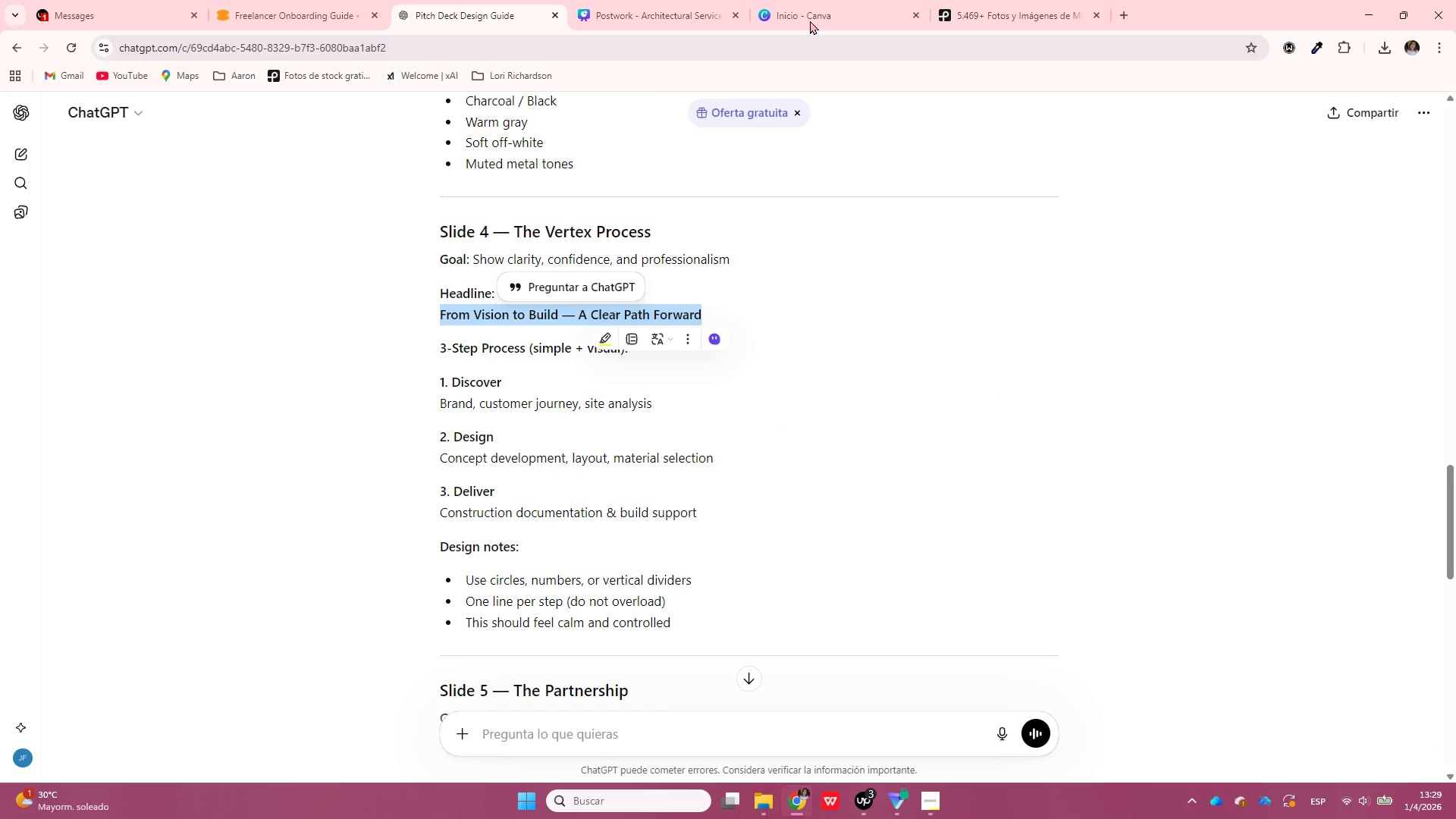 
double_click([805, 0])
 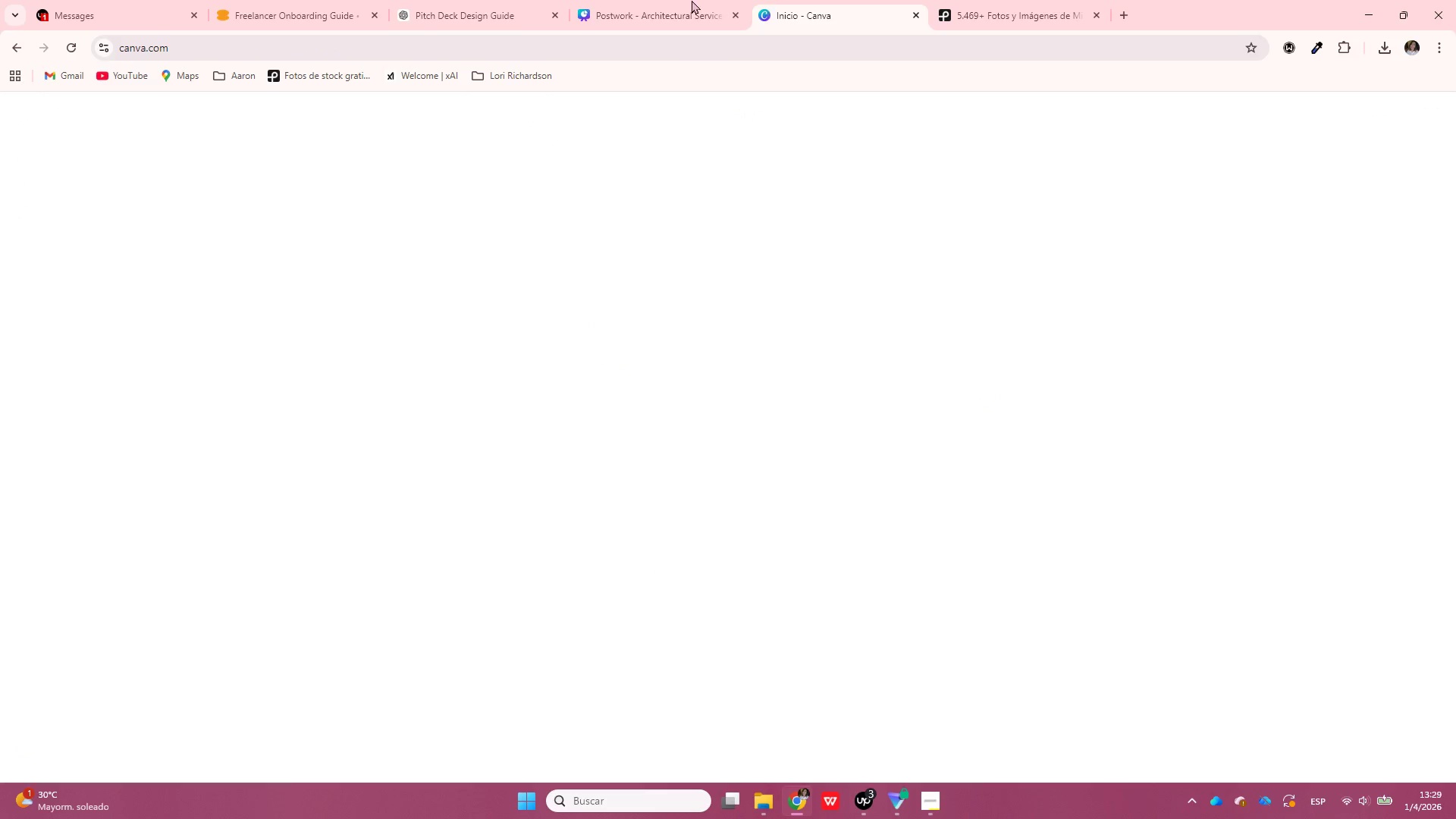 
left_click([692, 0])
 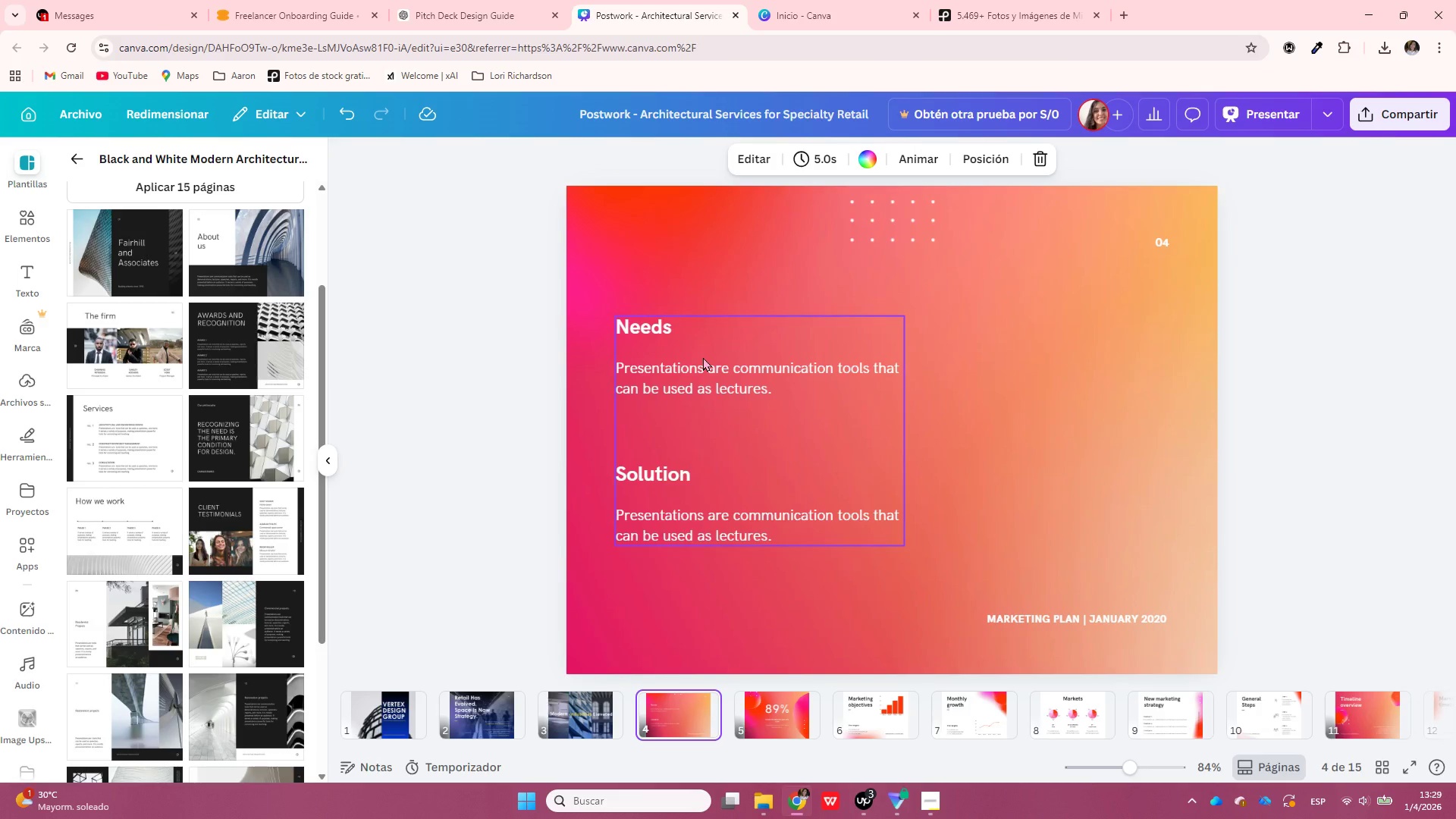 
left_click_drag(start_coordinate=[774, 434], to_coordinate=[799, 514])
 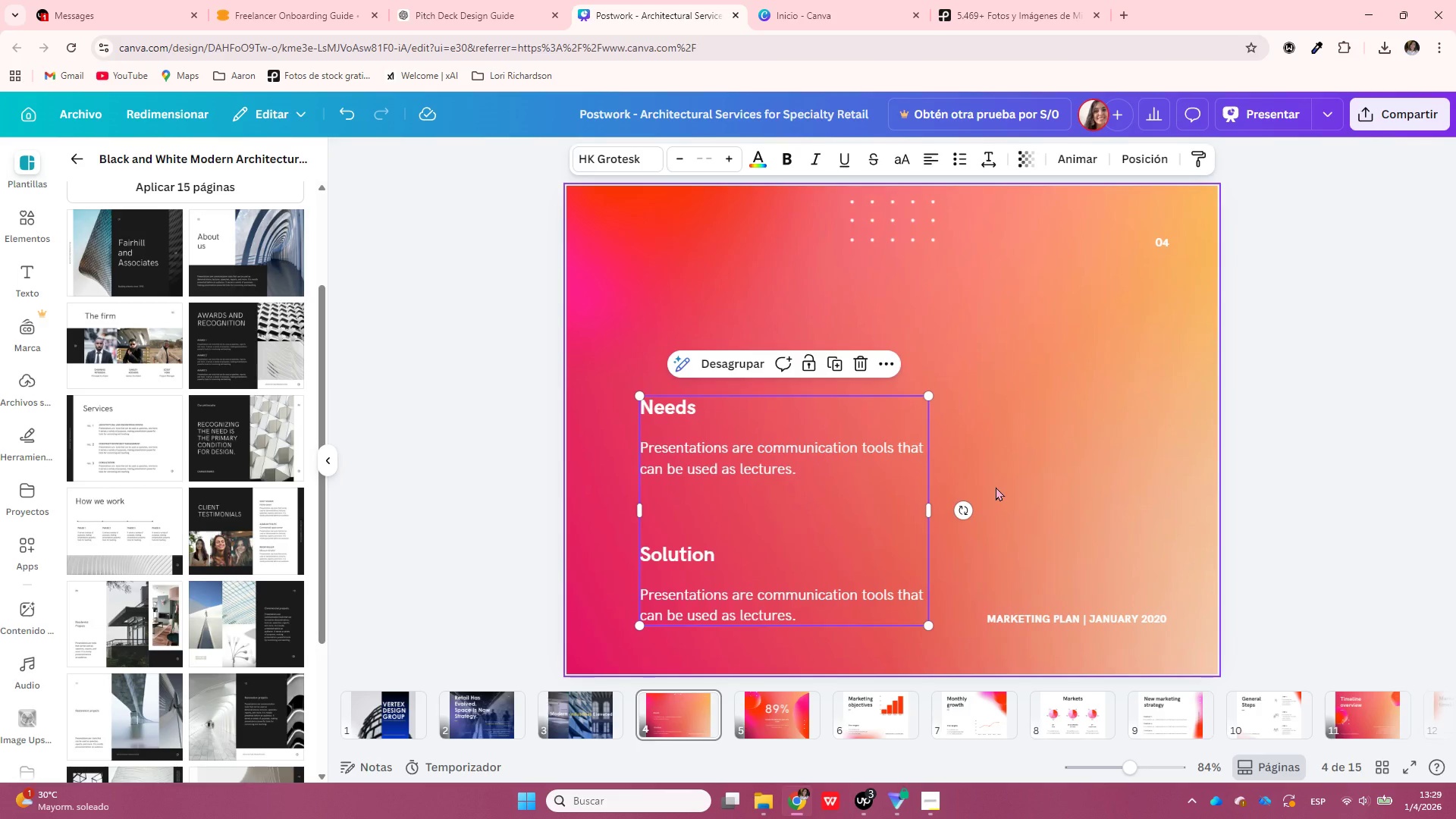 
key(Control+V)
 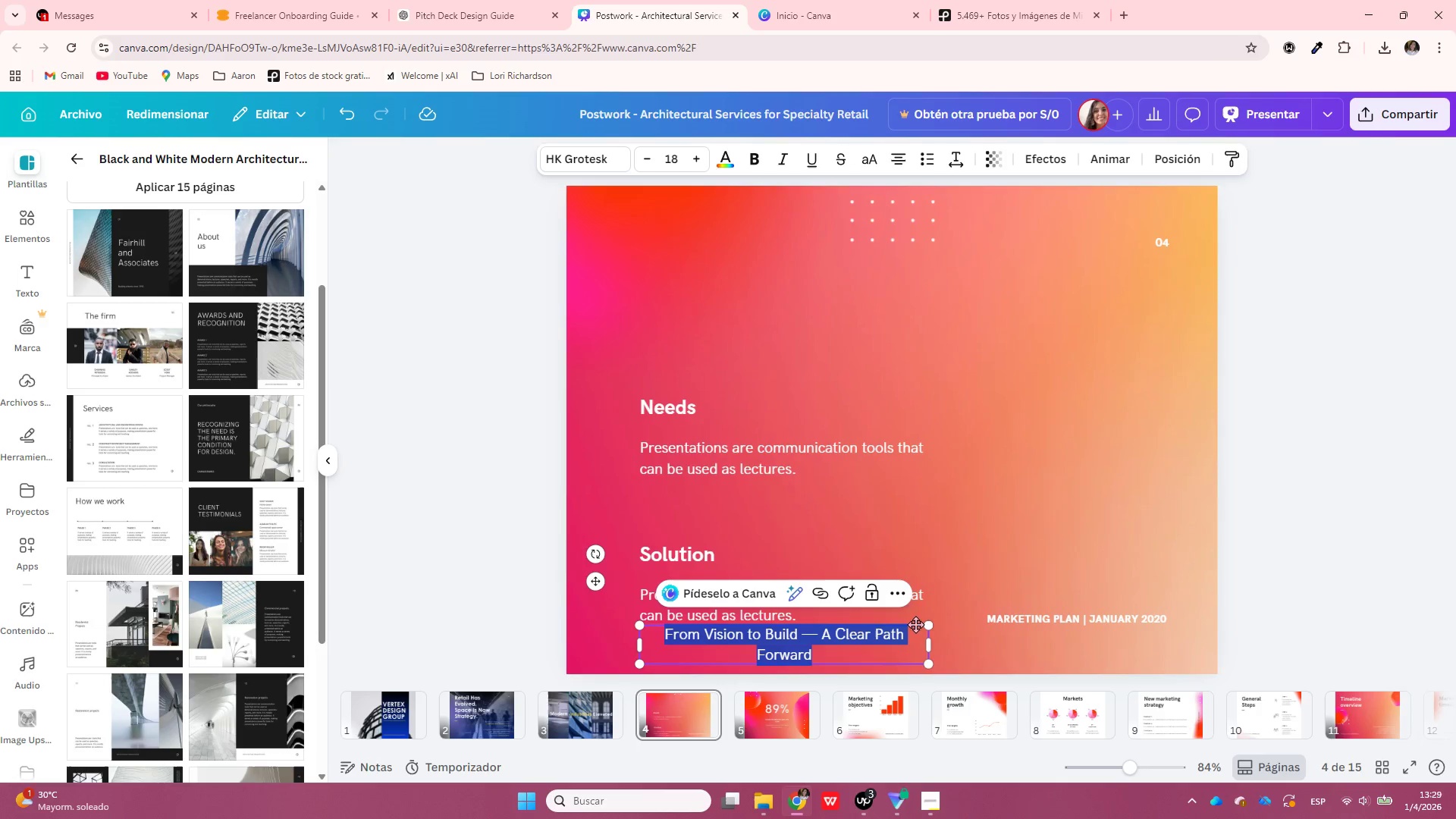 
left_click([1053, 500])
 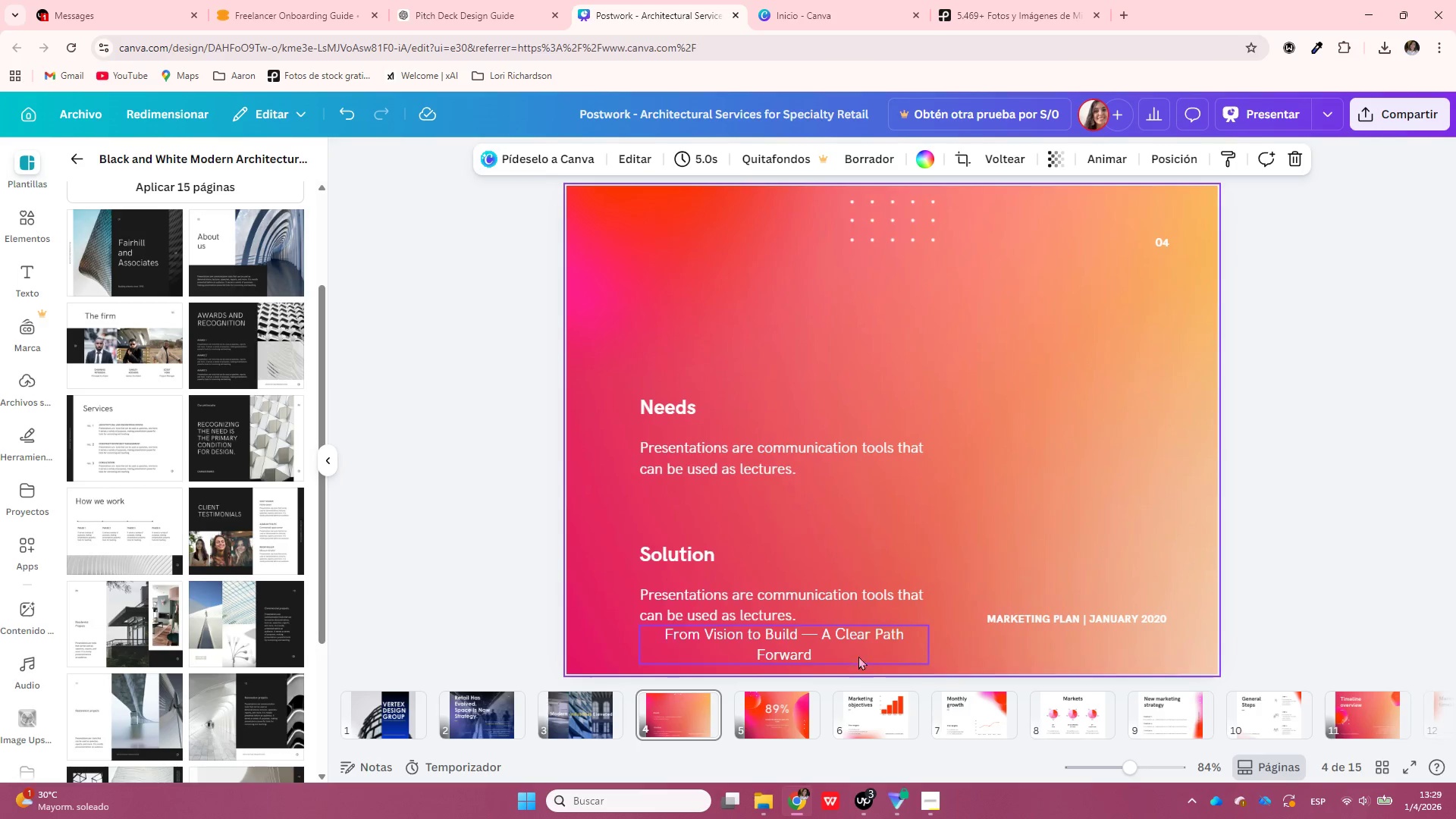 
left_click_drag(start_coordinate=[858, 655], to_coordinate=[832, 341])
 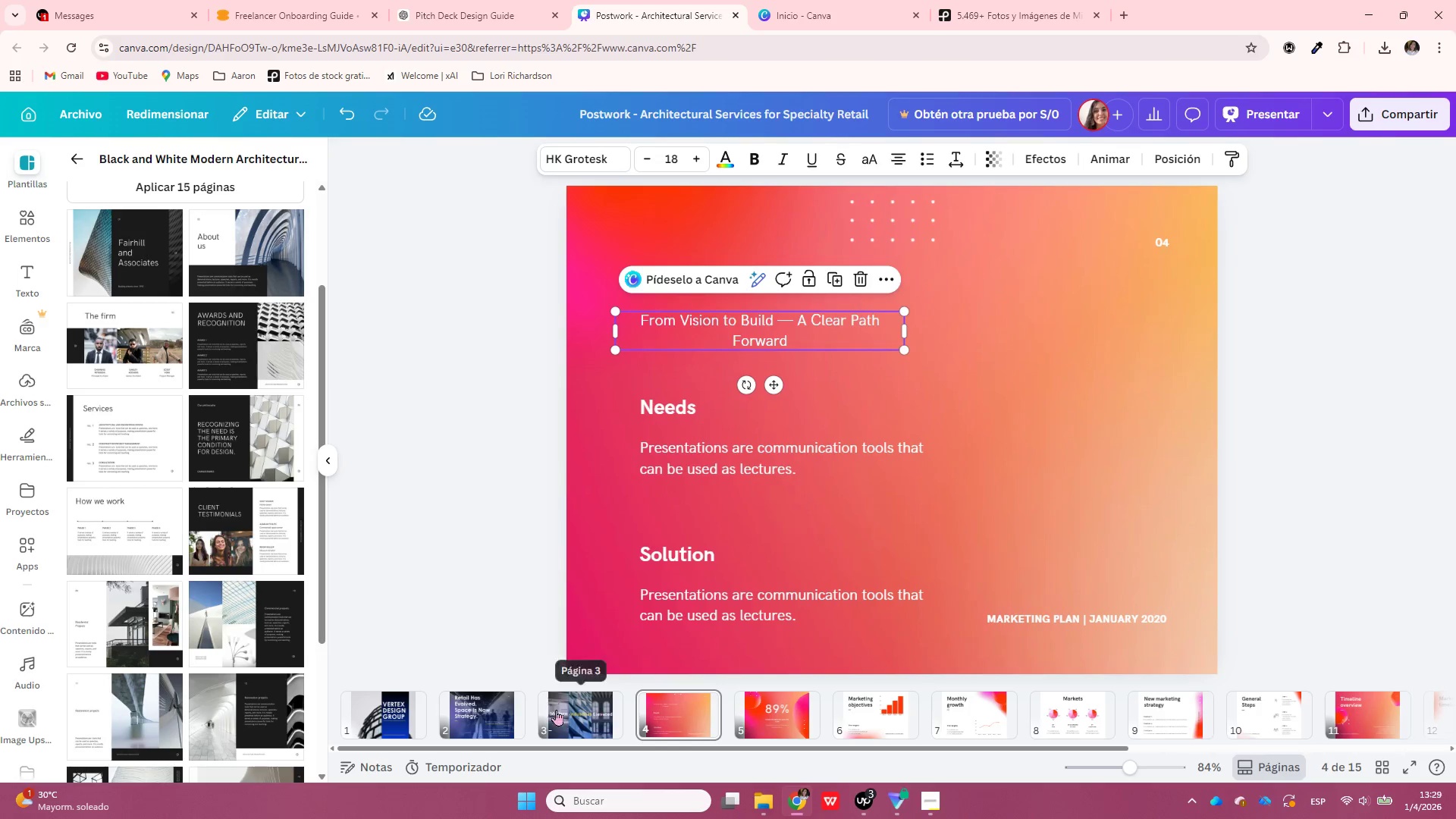 
left_click([474, 712])
 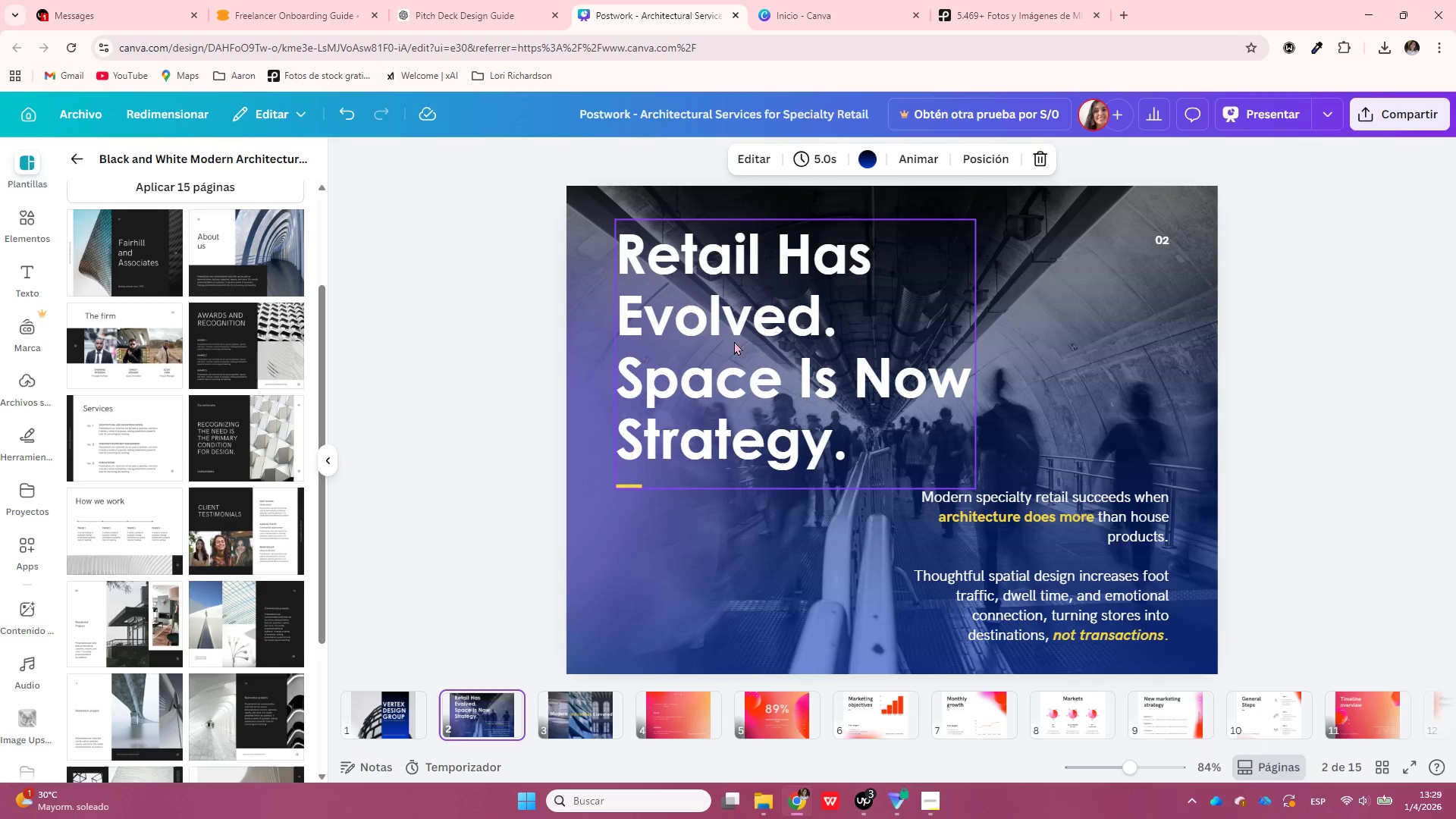 
left_click([734, 341])
 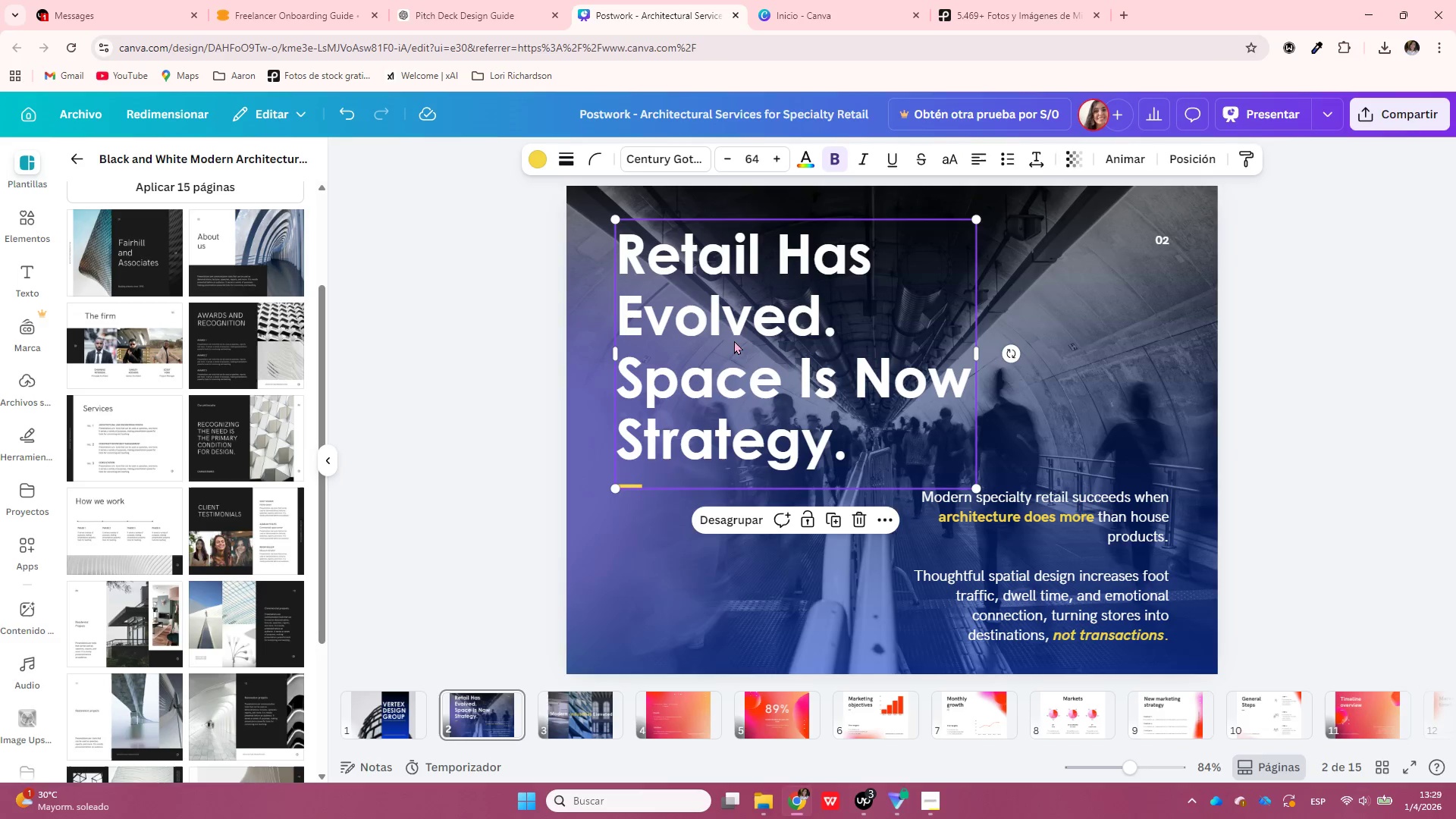 
key(Control+ControlLeft)
 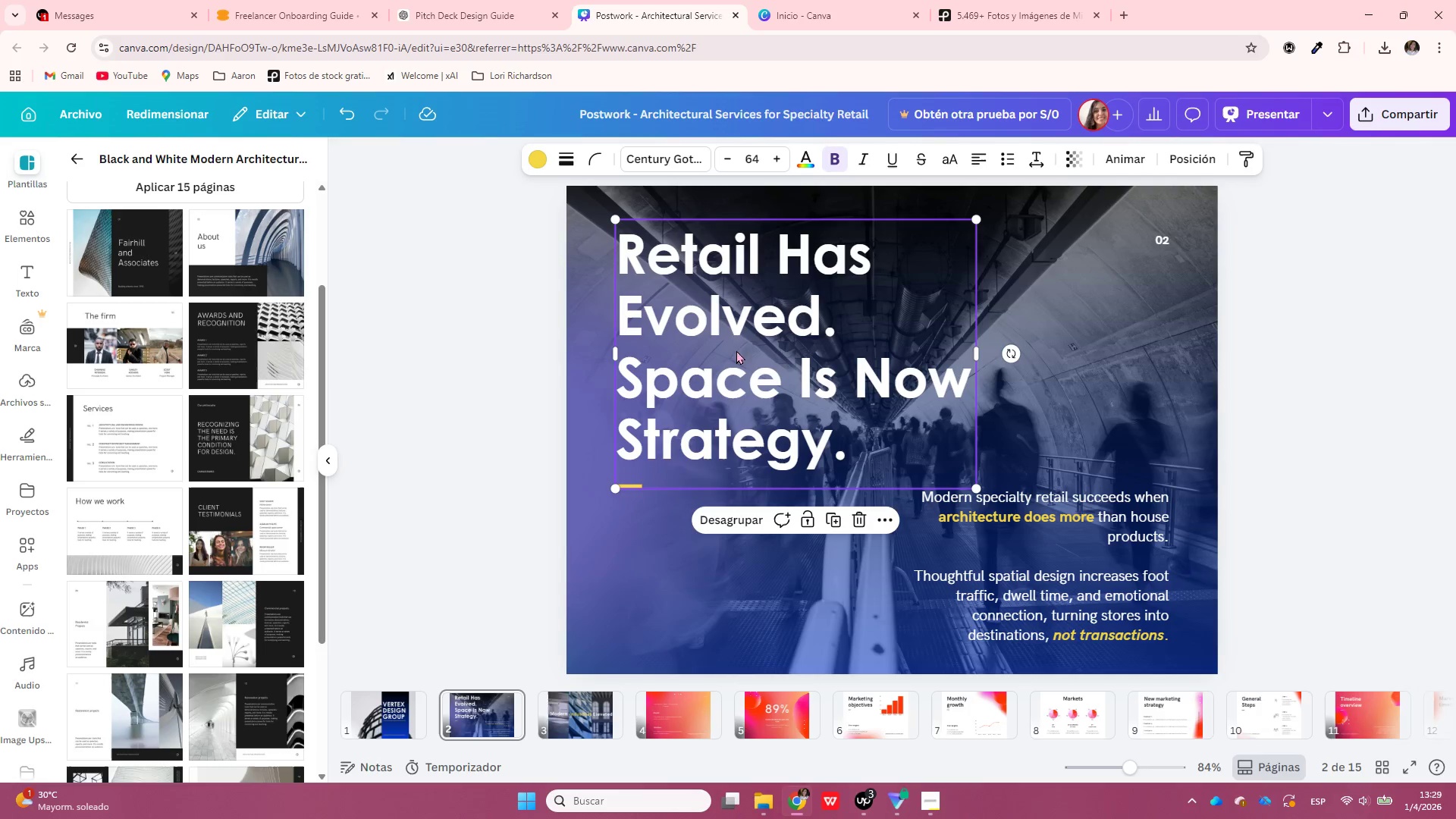 
key(Control+C)
 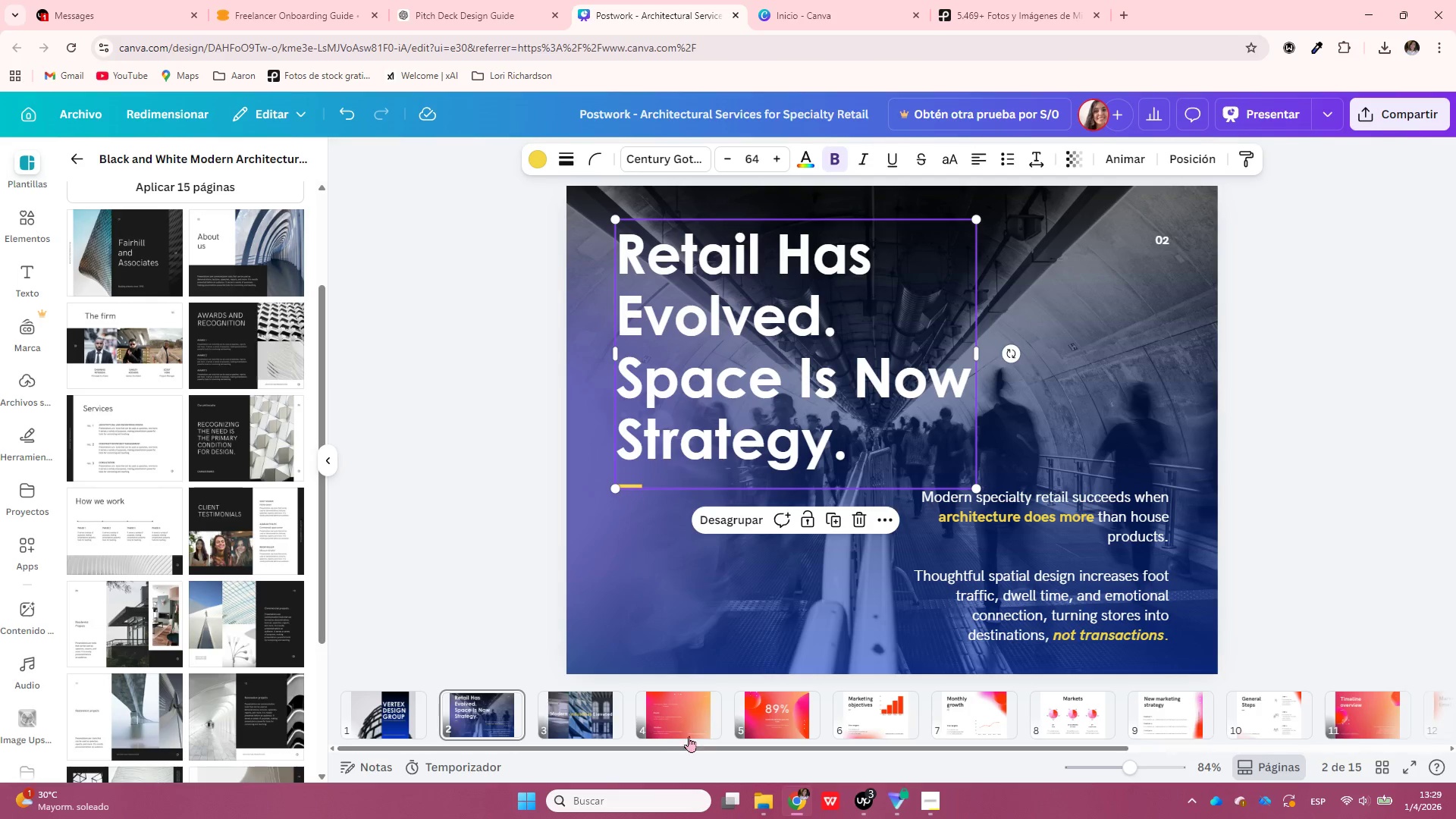 
left_click([682, 732])
 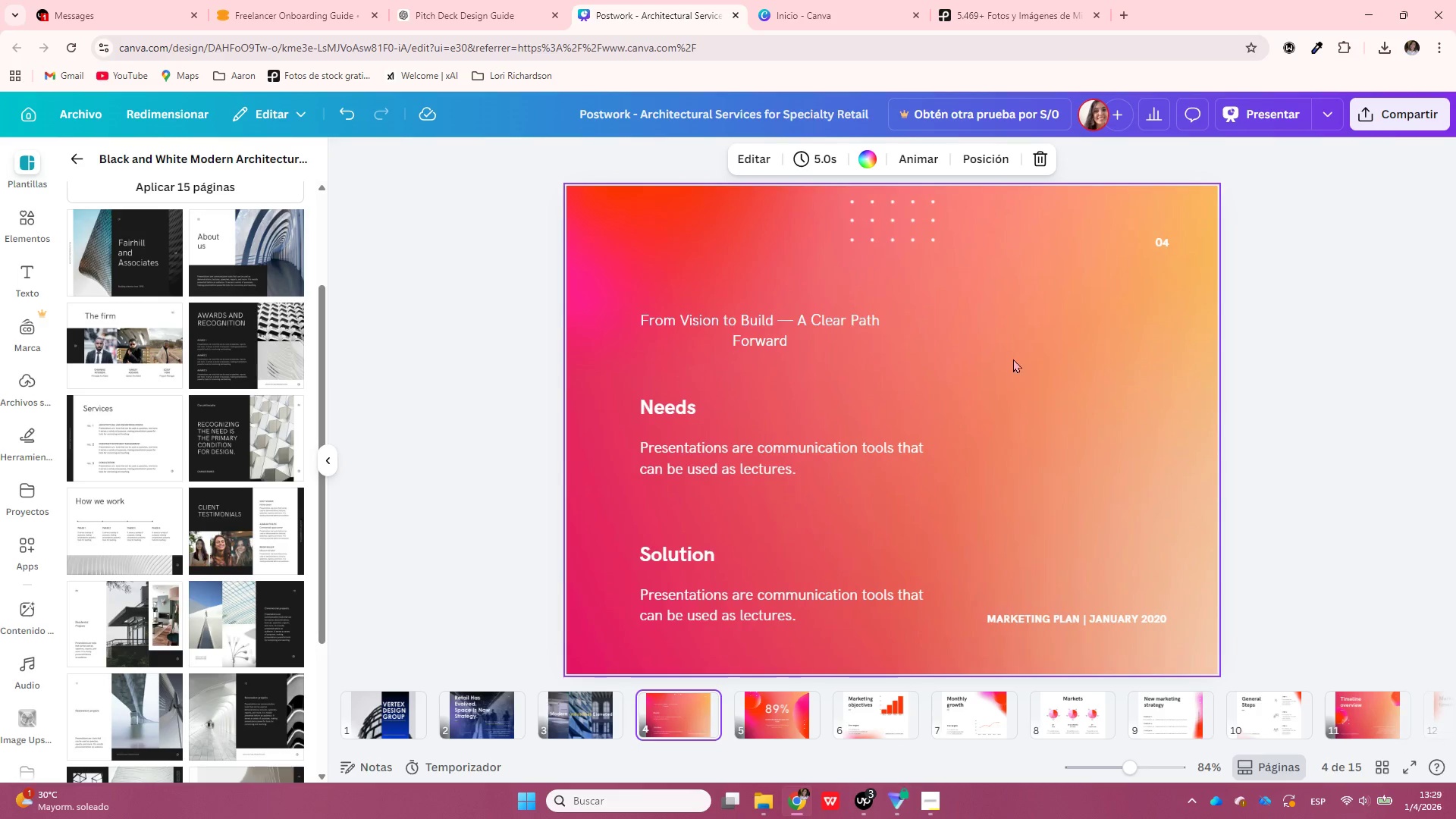 
left_click([1014, 358])
 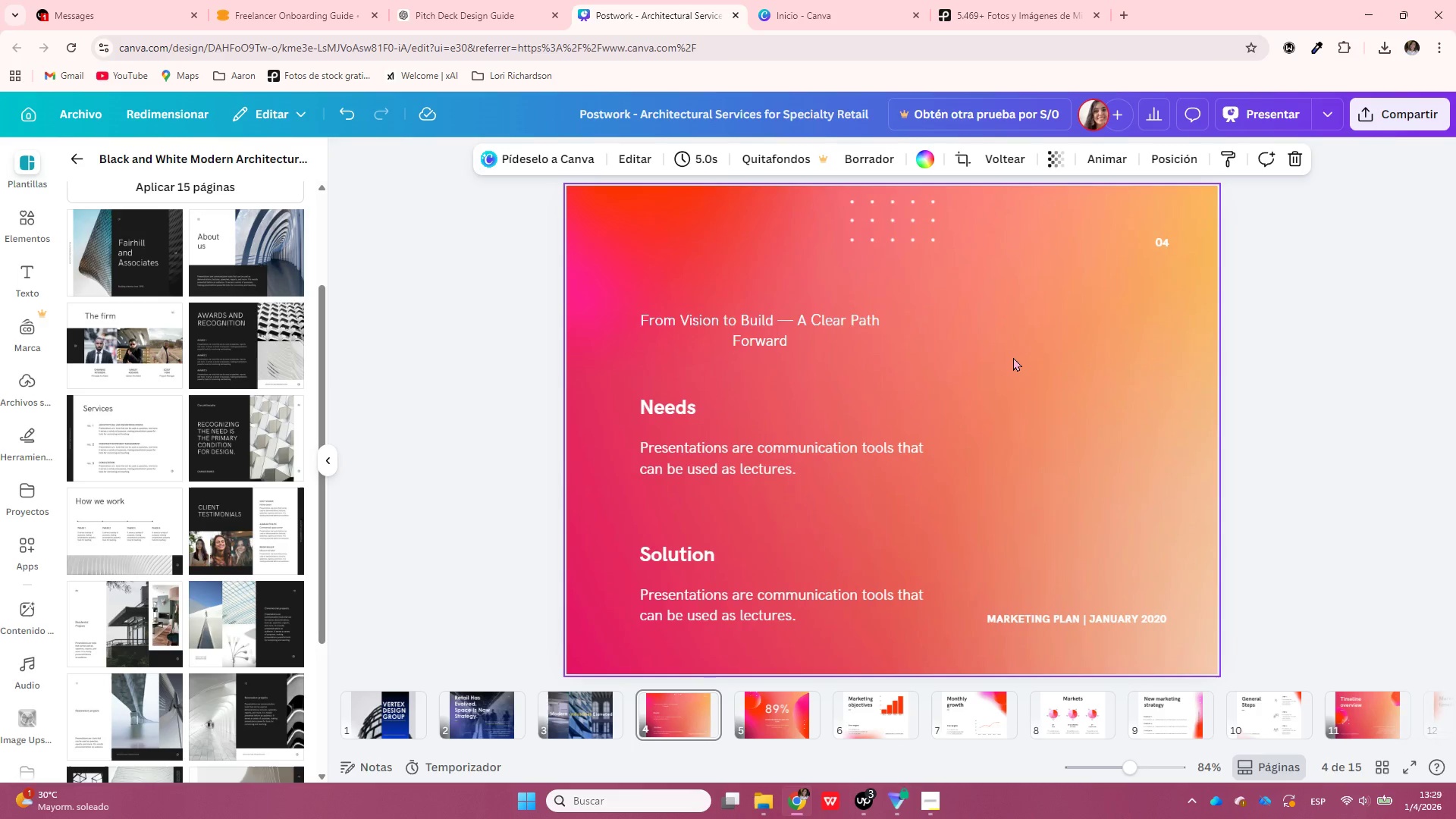 
key(Control+ControlLeft)
 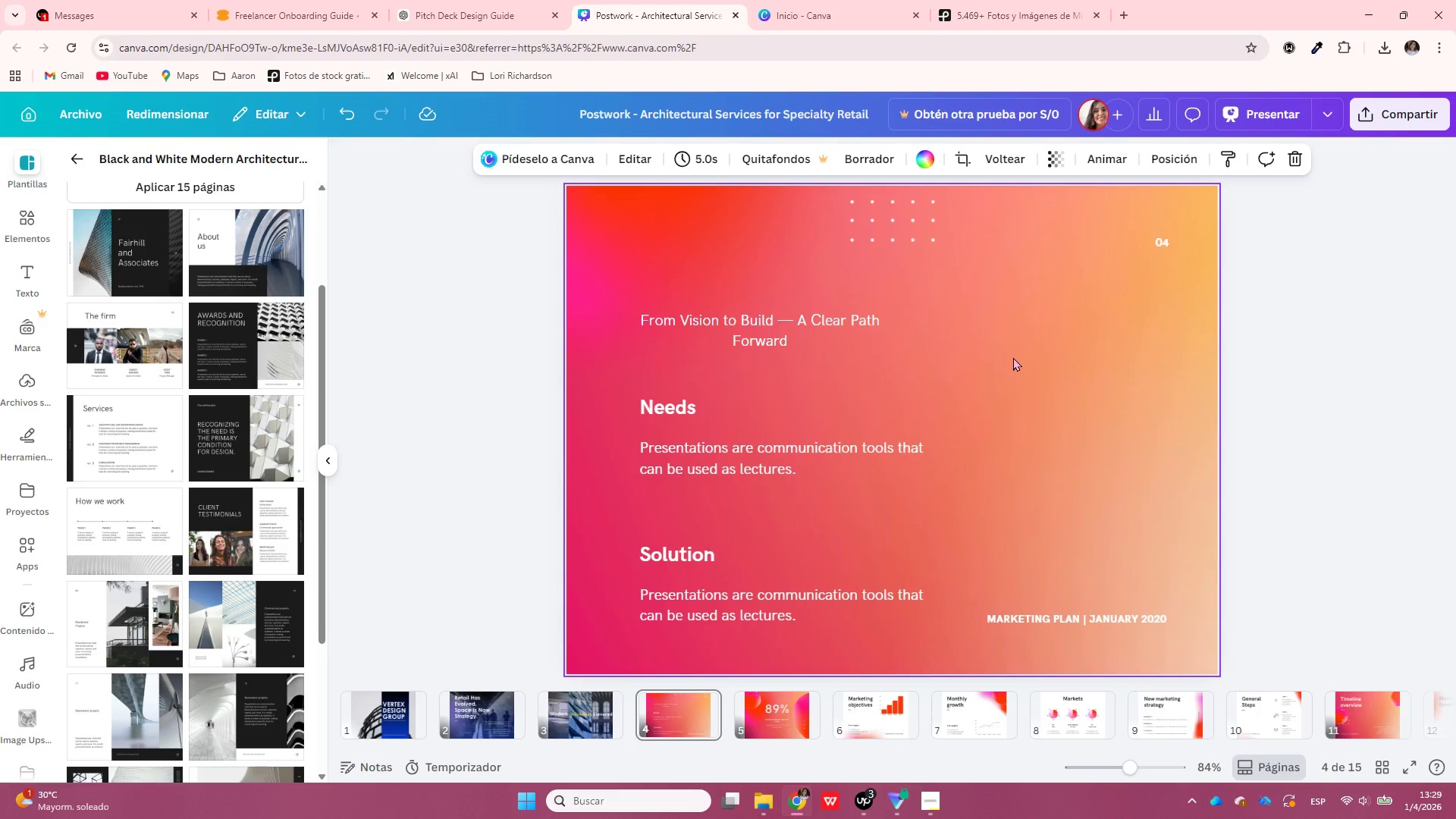 
key(Control+V)
 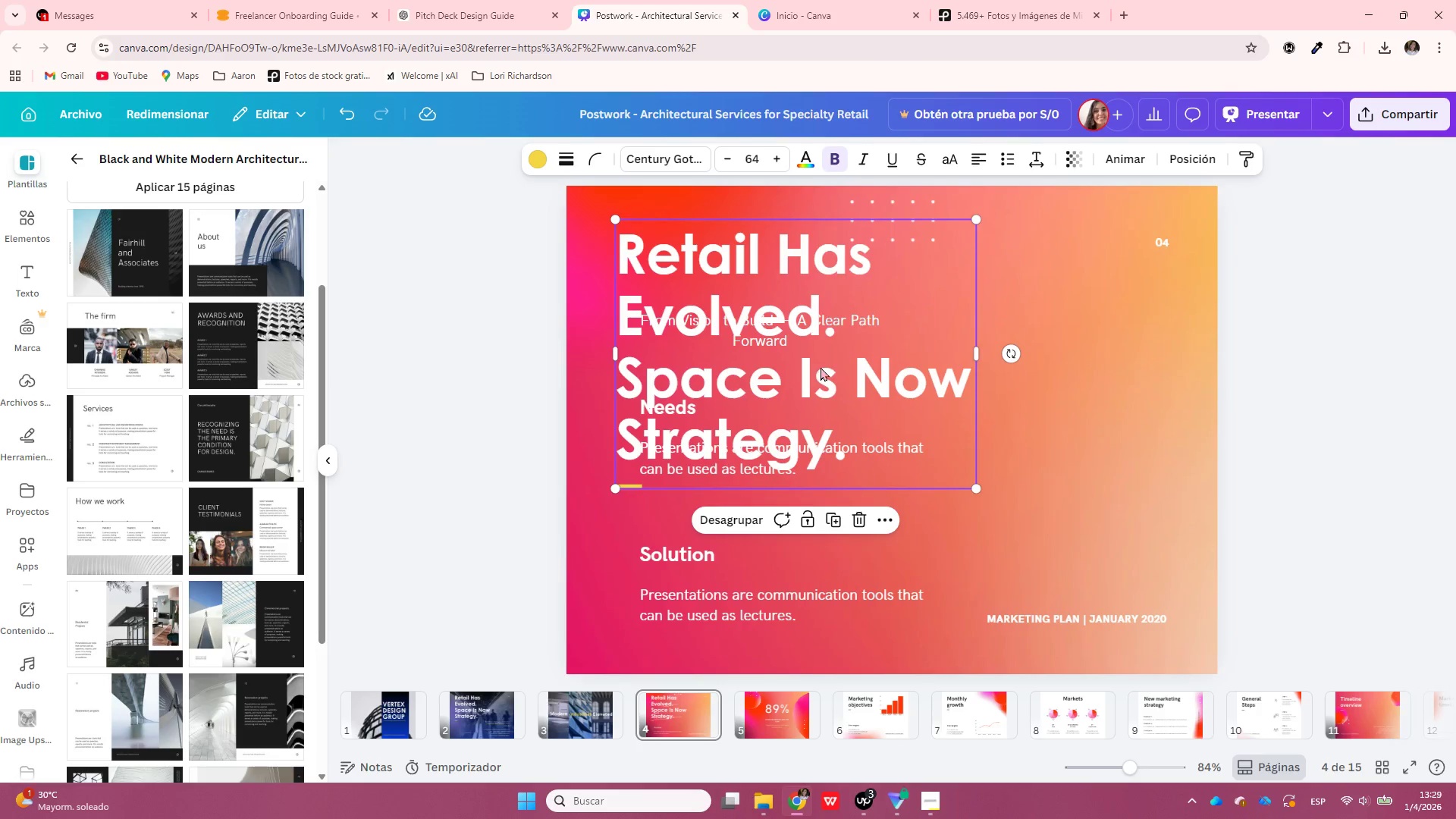 
left_click_drag(start_coordinate=[821, 367], to_coordinate=[1064, 353])
 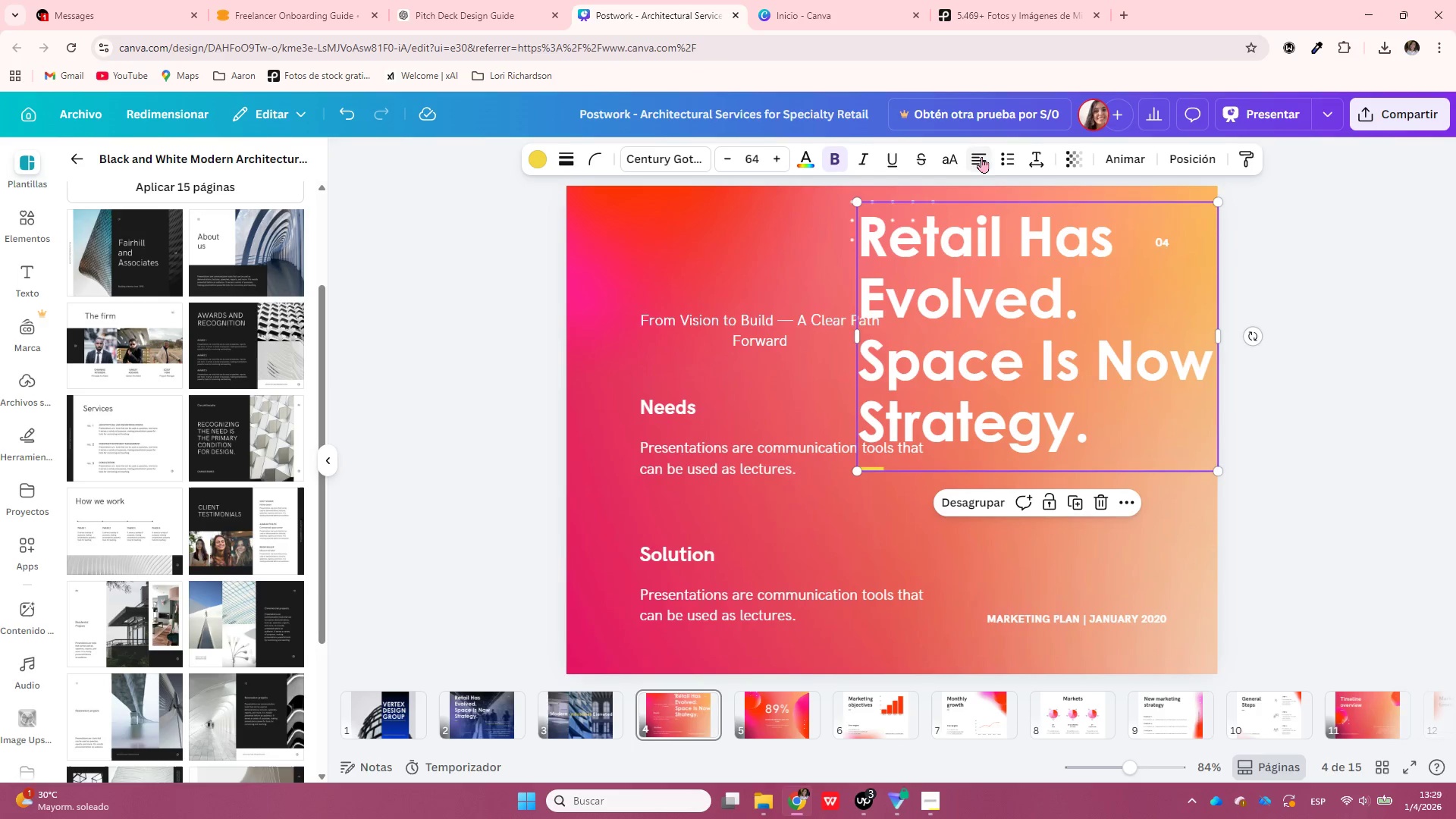 
double_click([984, 158])
 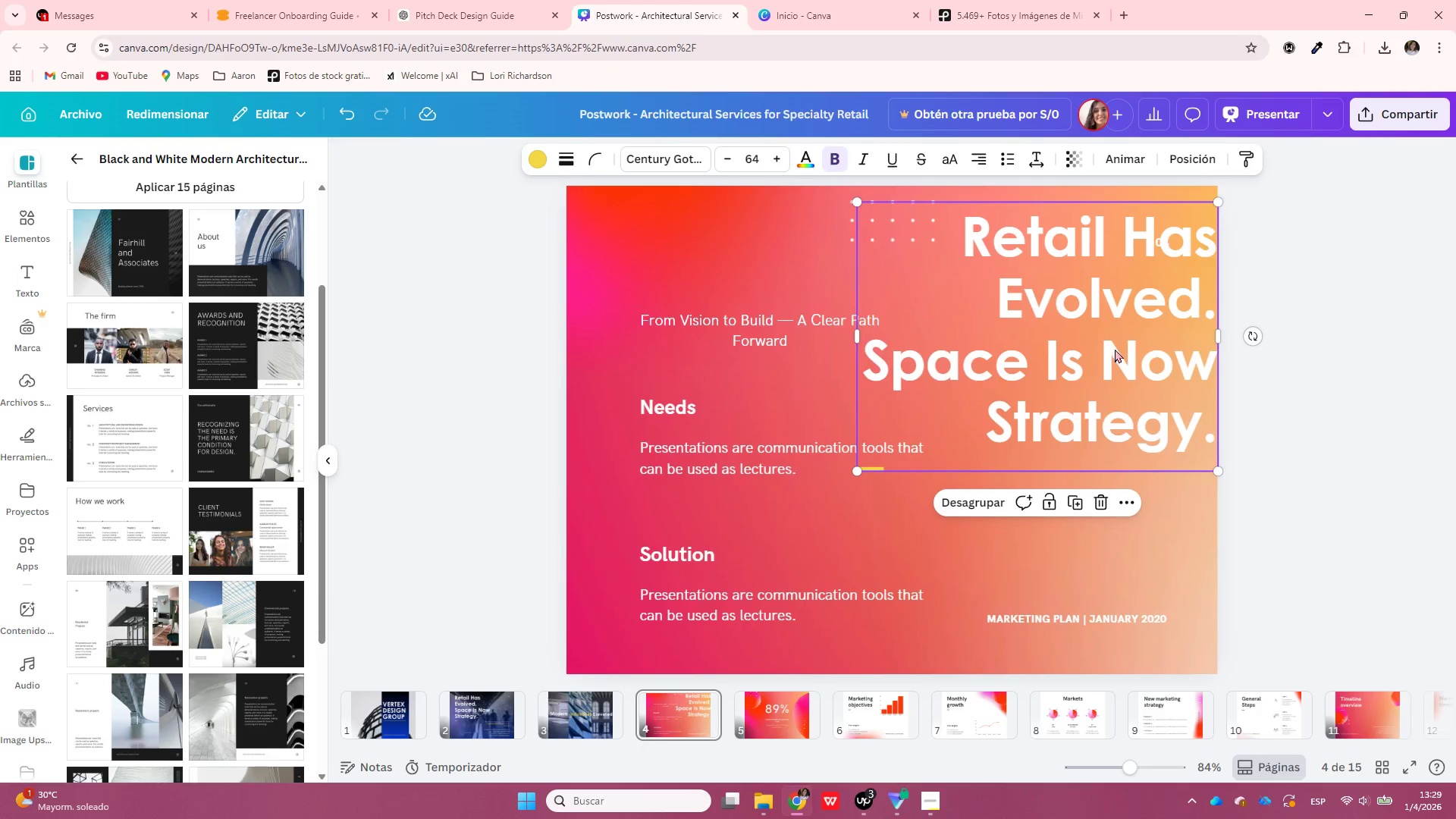 
left_click_drag(start_coordinate=[1103, 351], to_coordinate=[1059, 351])
 